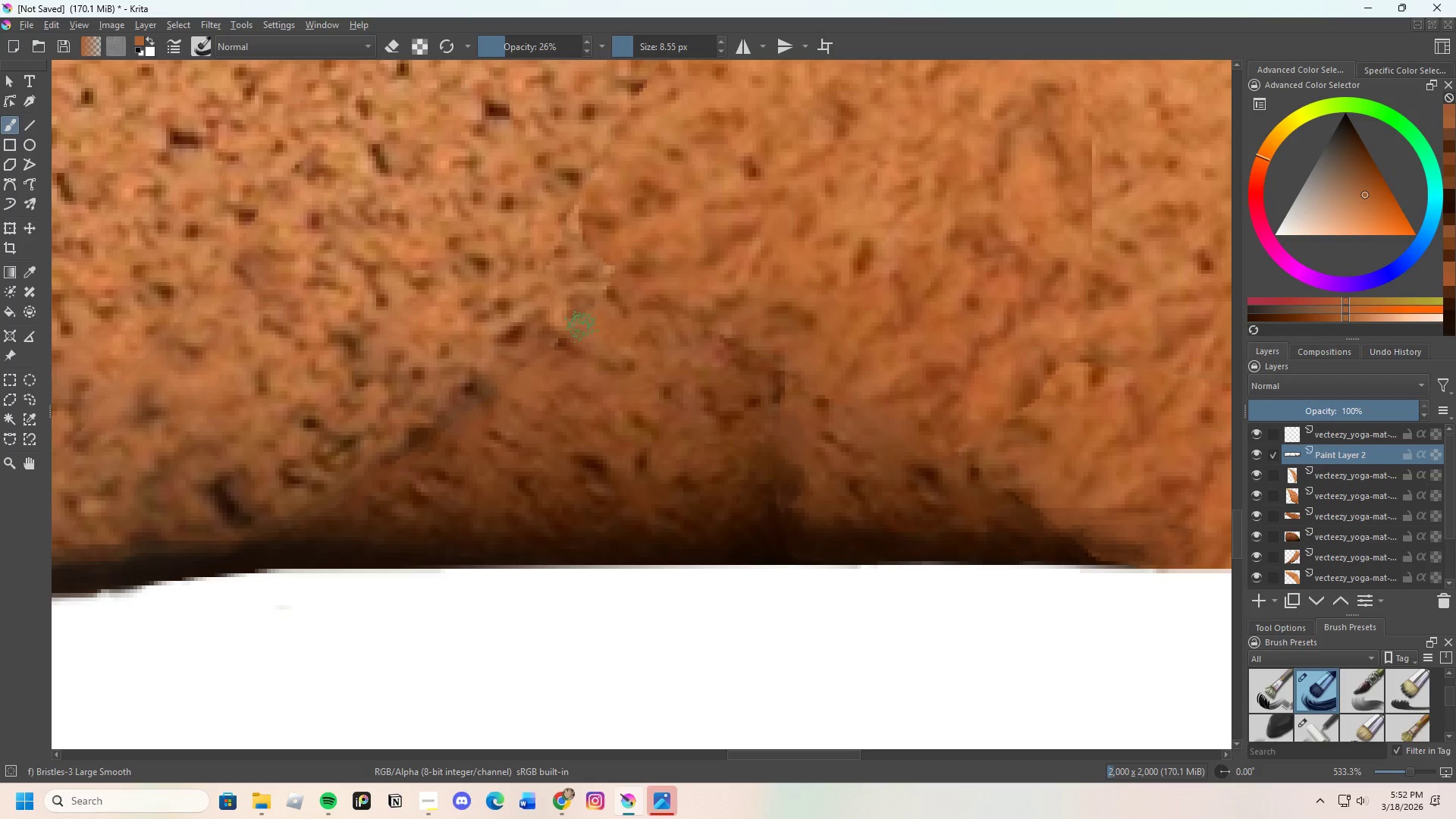 
left_click_drag(start_coordinate=[579, 327], to_coordinate=[571, 334])
 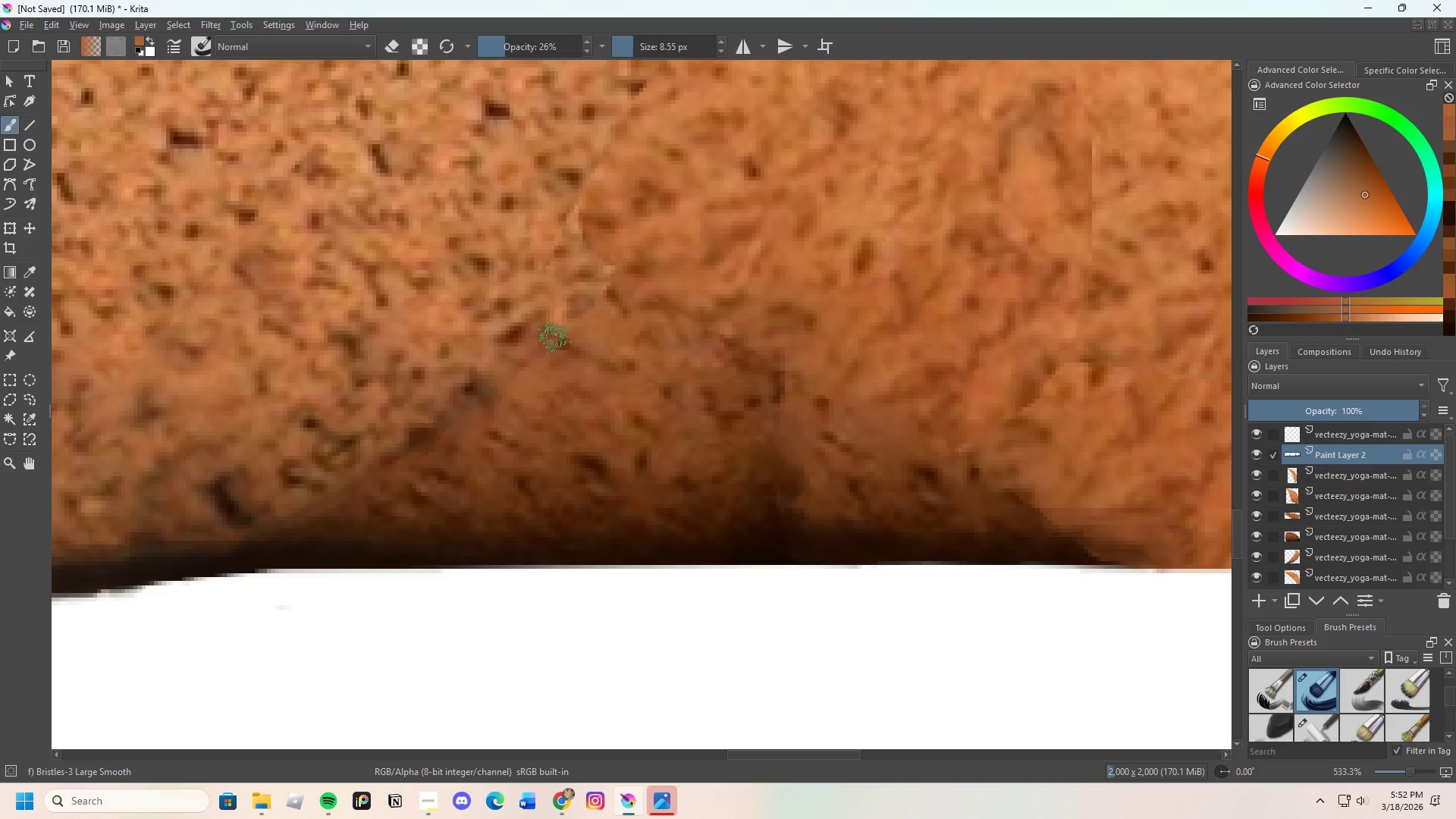 
left_click_drag(start_coordinate=[554, 338], to_coordinate=[560, 345])
 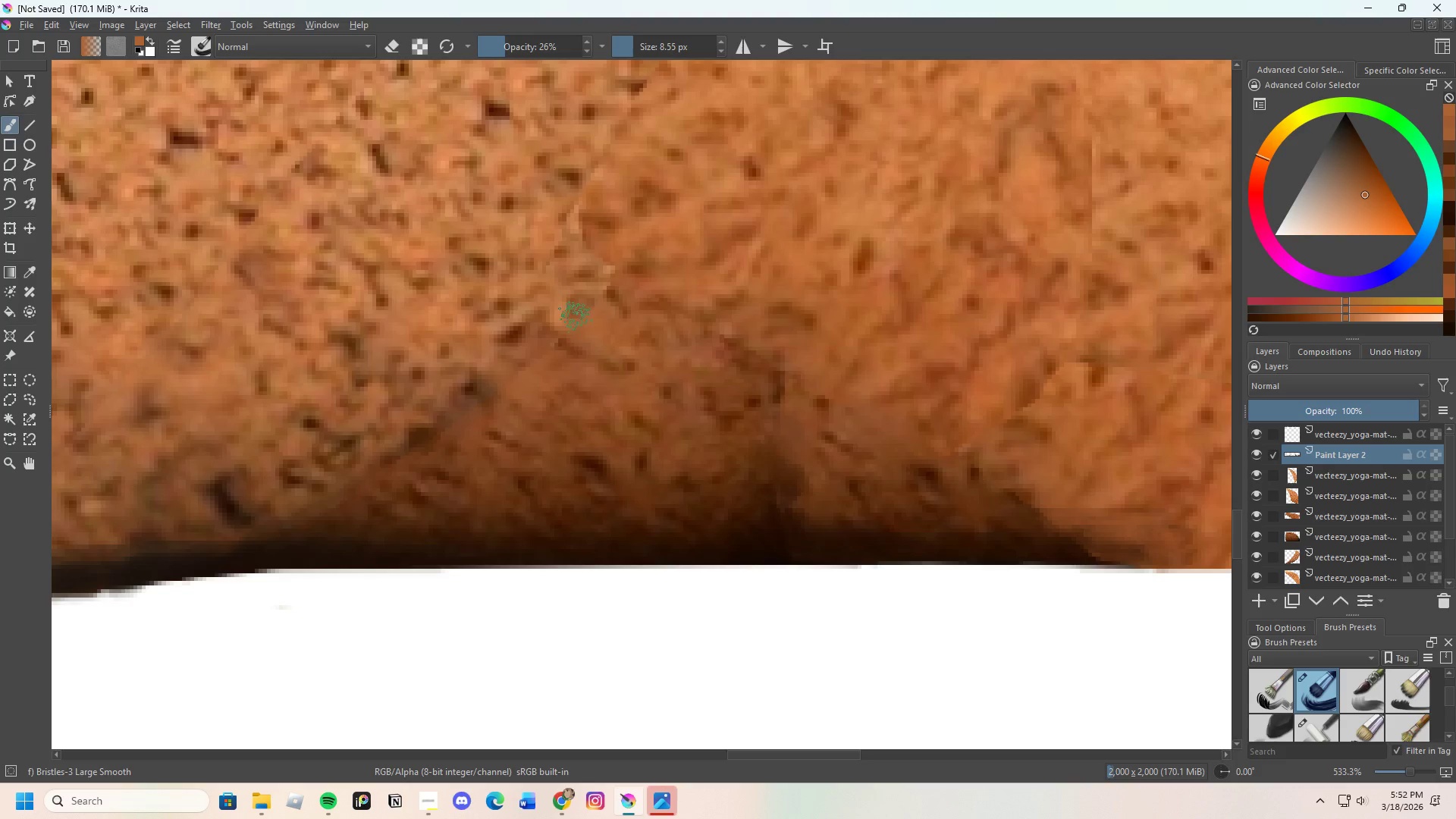 
left_click_drag(start_coordinate=[576, 320], to_coordinate=[590, 324])
 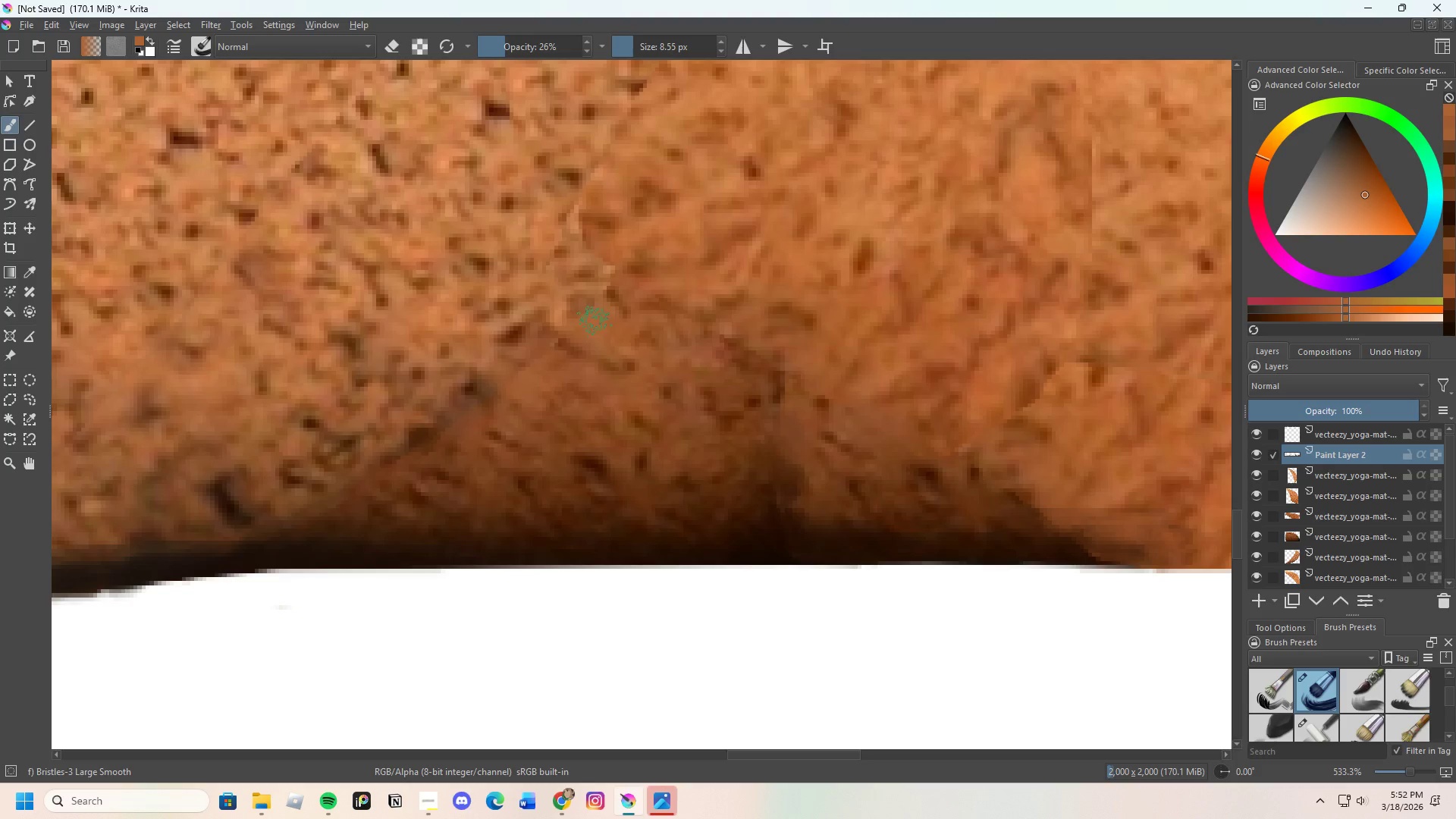 
left_click_drag(start_coordinate=[595, 328], to_coordinate=[603, 312])
 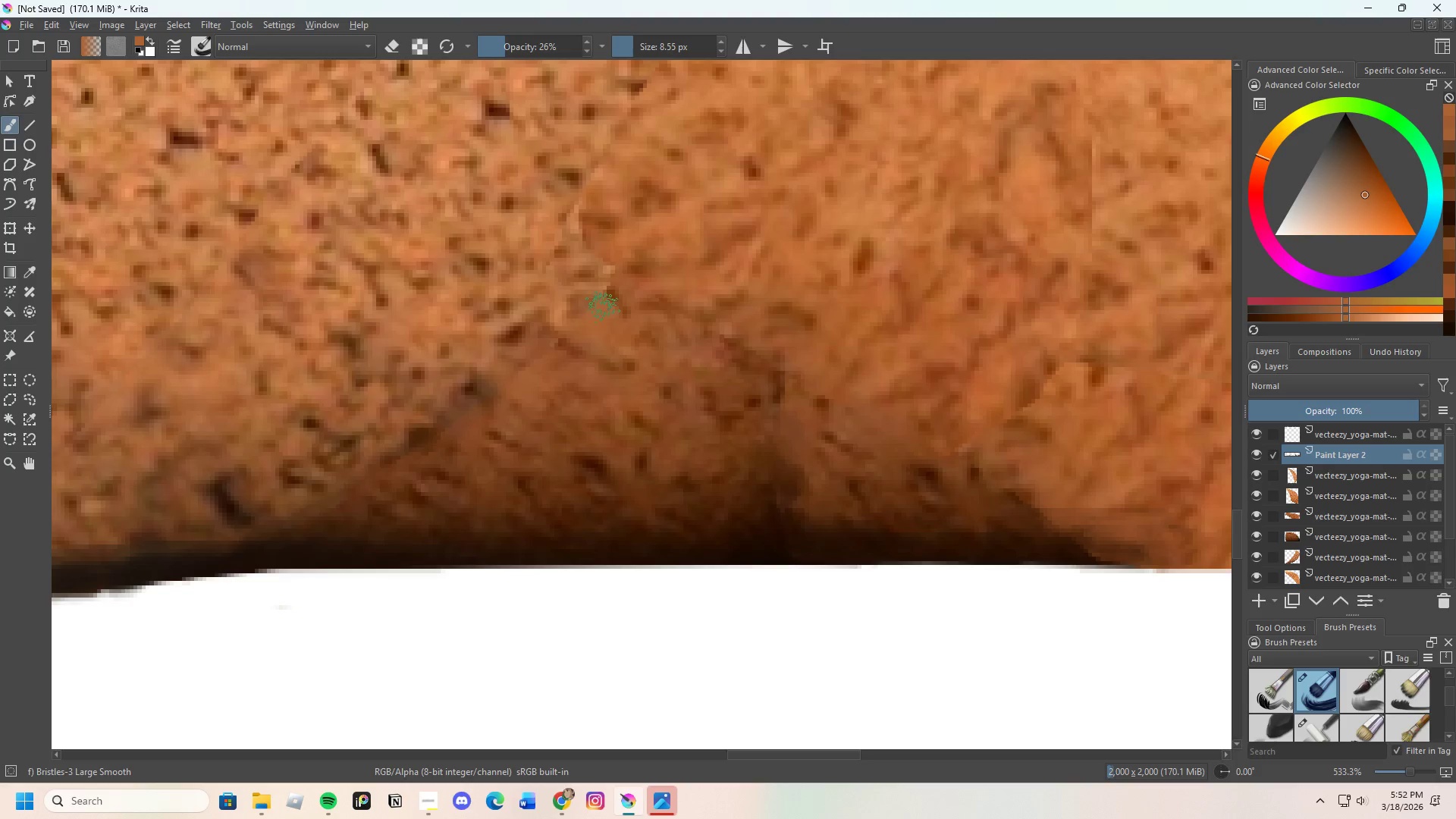 
left_click_drag(start_coordinate=[593, 307], to_coordinate=[599, 287])
 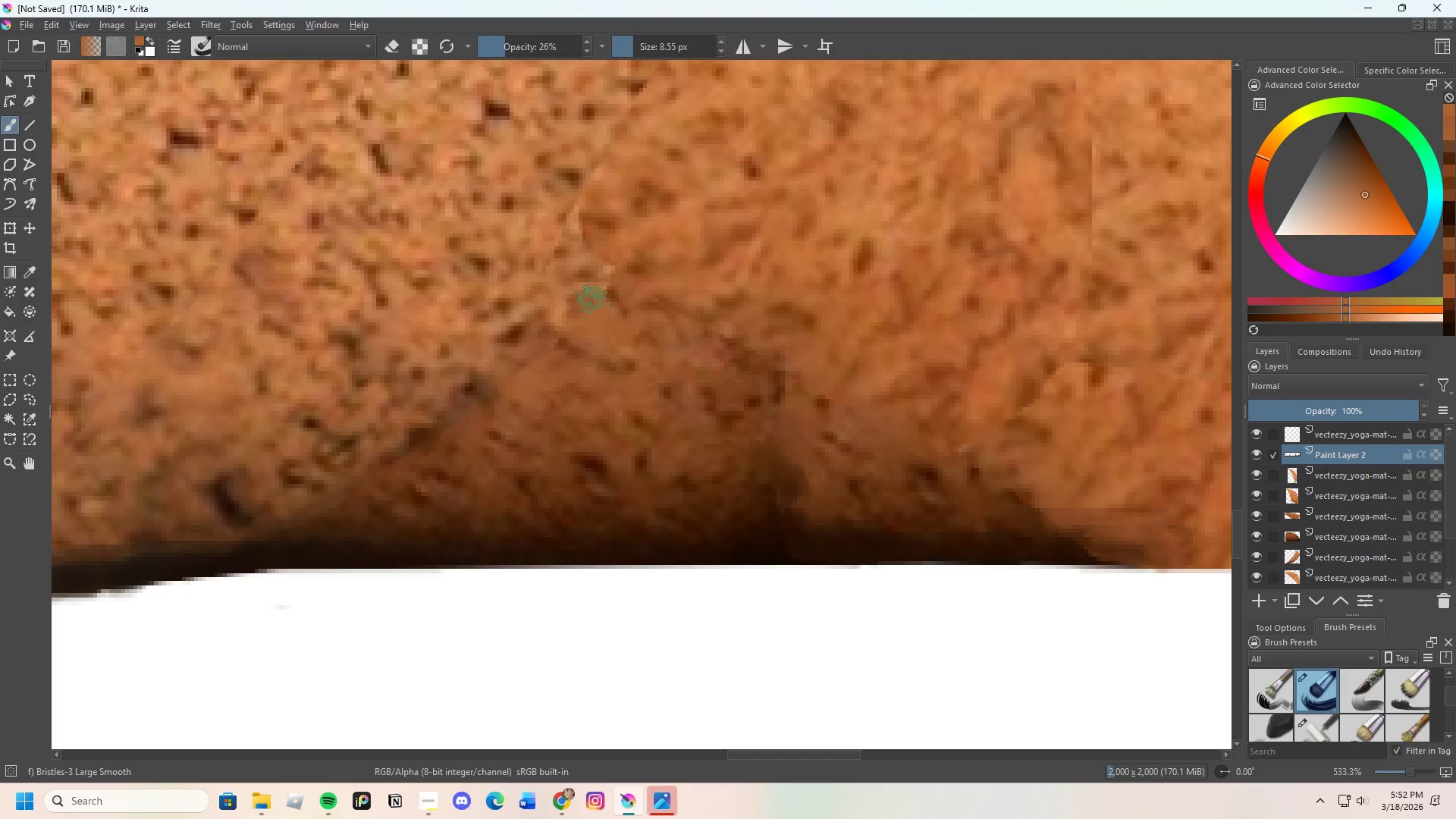 
left_click_drag(start_coordinate=[608, 274], to_coordinate=[574, 347])
 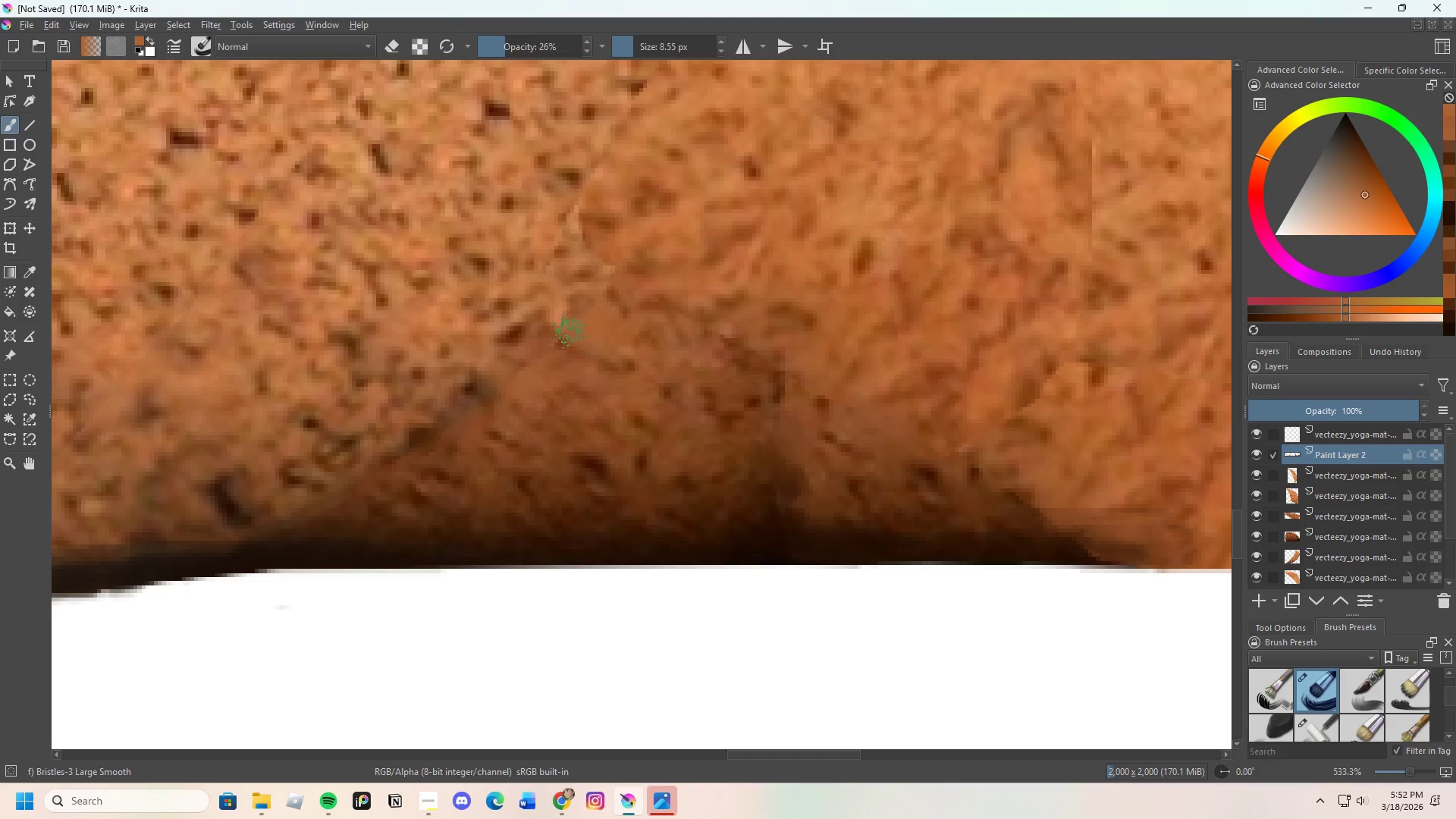 
key(Control+ControlLeft)
 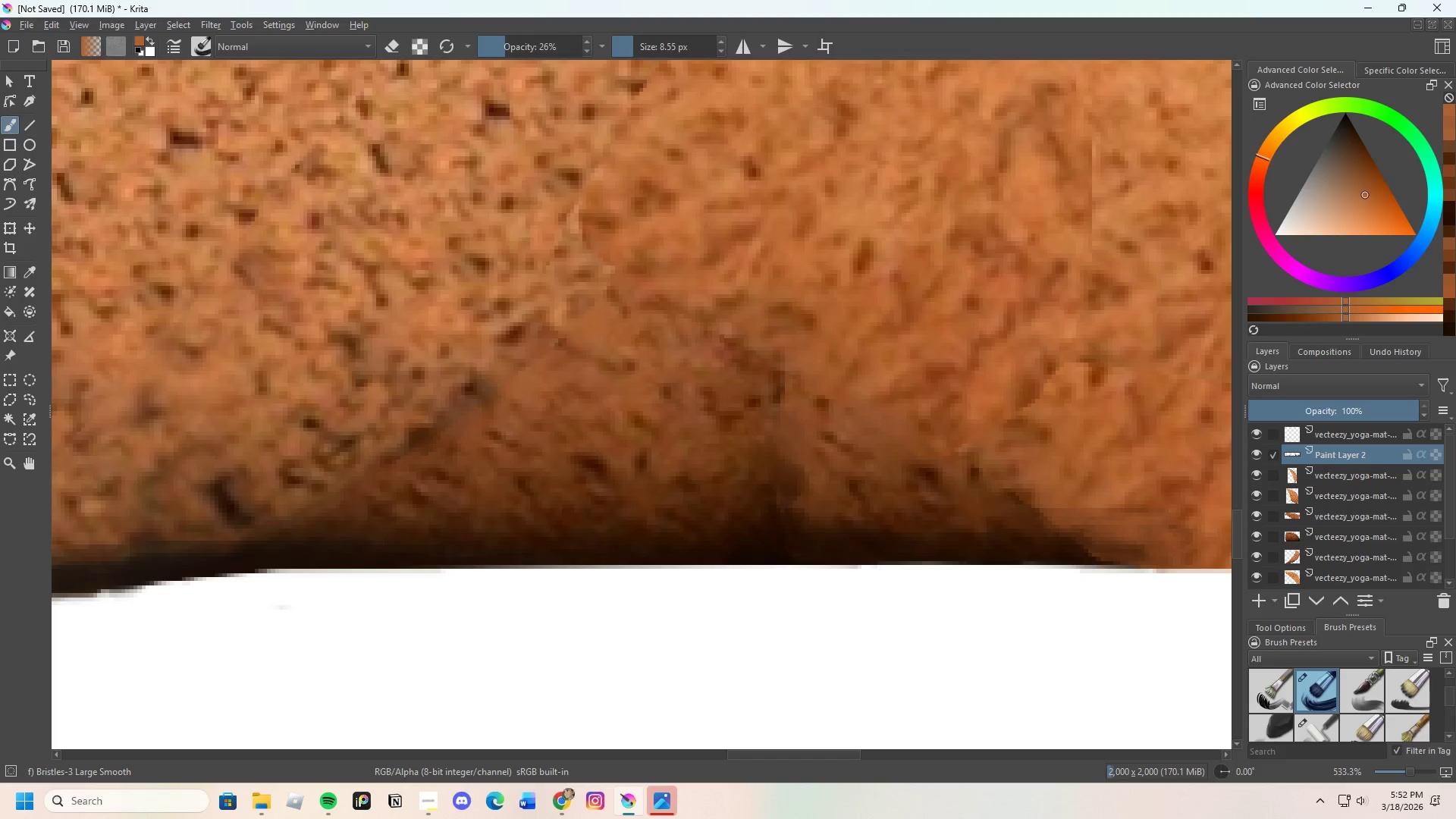 
left_click([571, 347])
 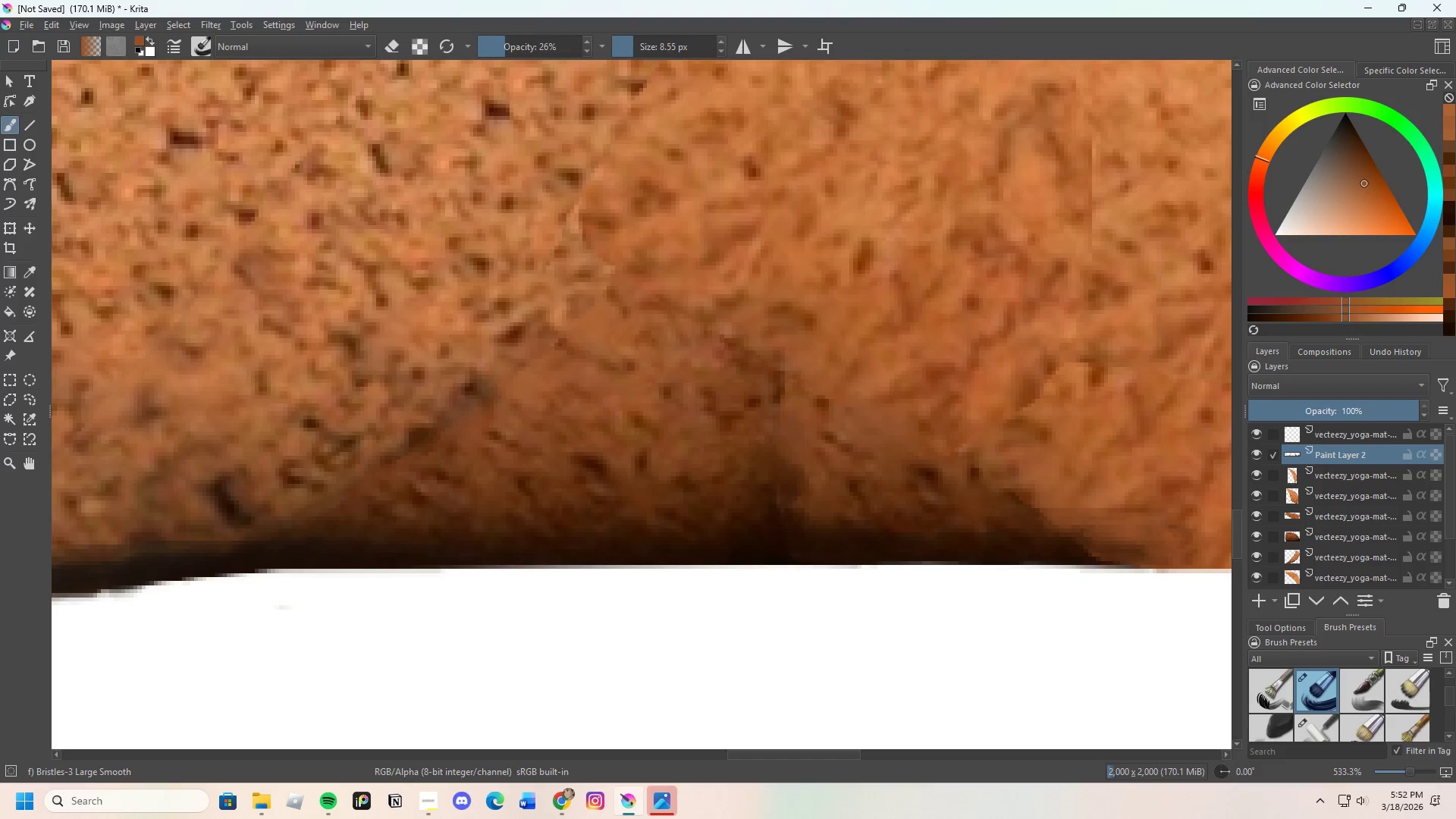 
left_click_drag(start_coordinate=[563, 344], to_coordinate=[560, 357])
 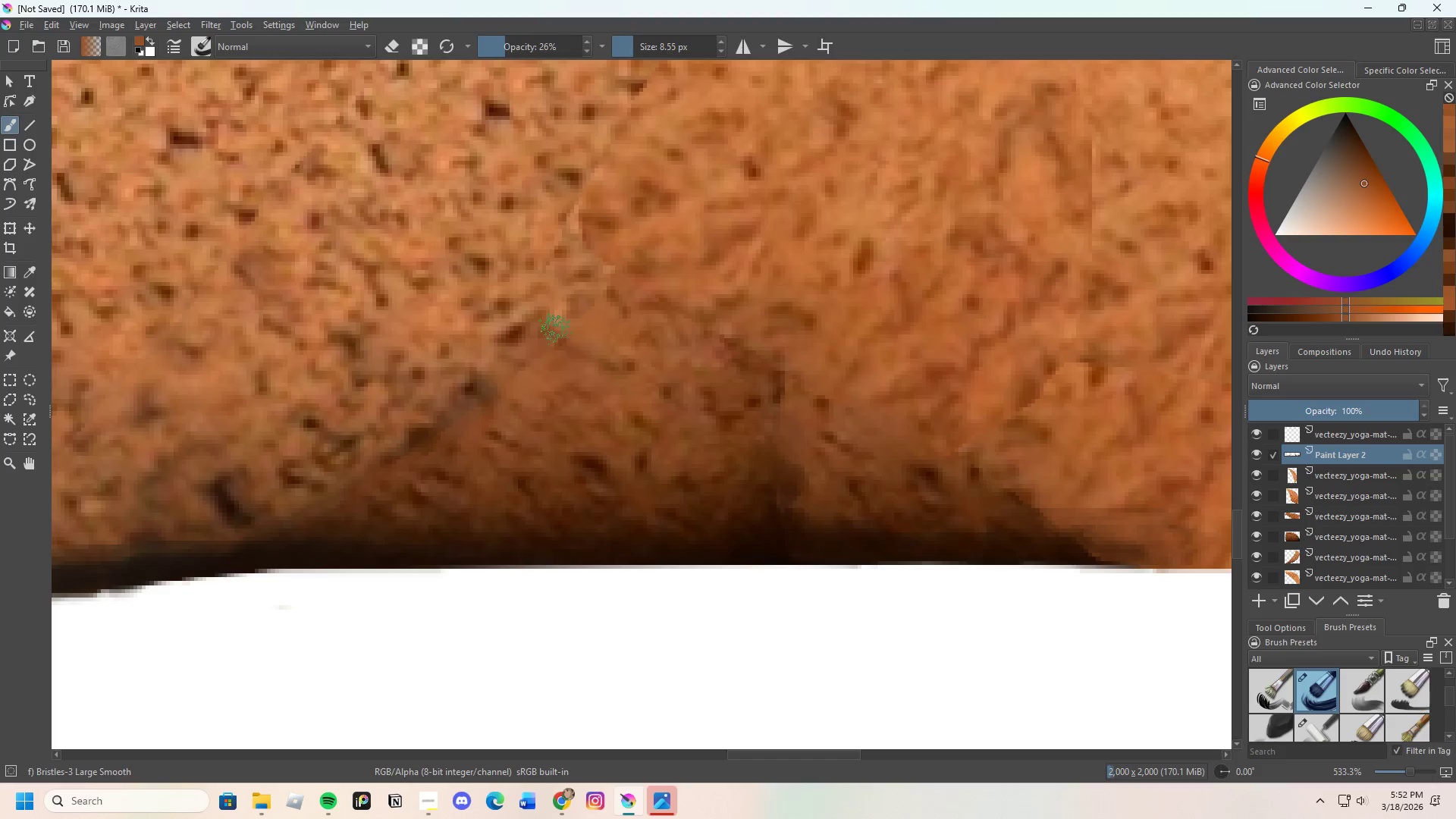 
left_click_drag(start_coordinate=[558, 353], to_coordinate=[568, 346])
 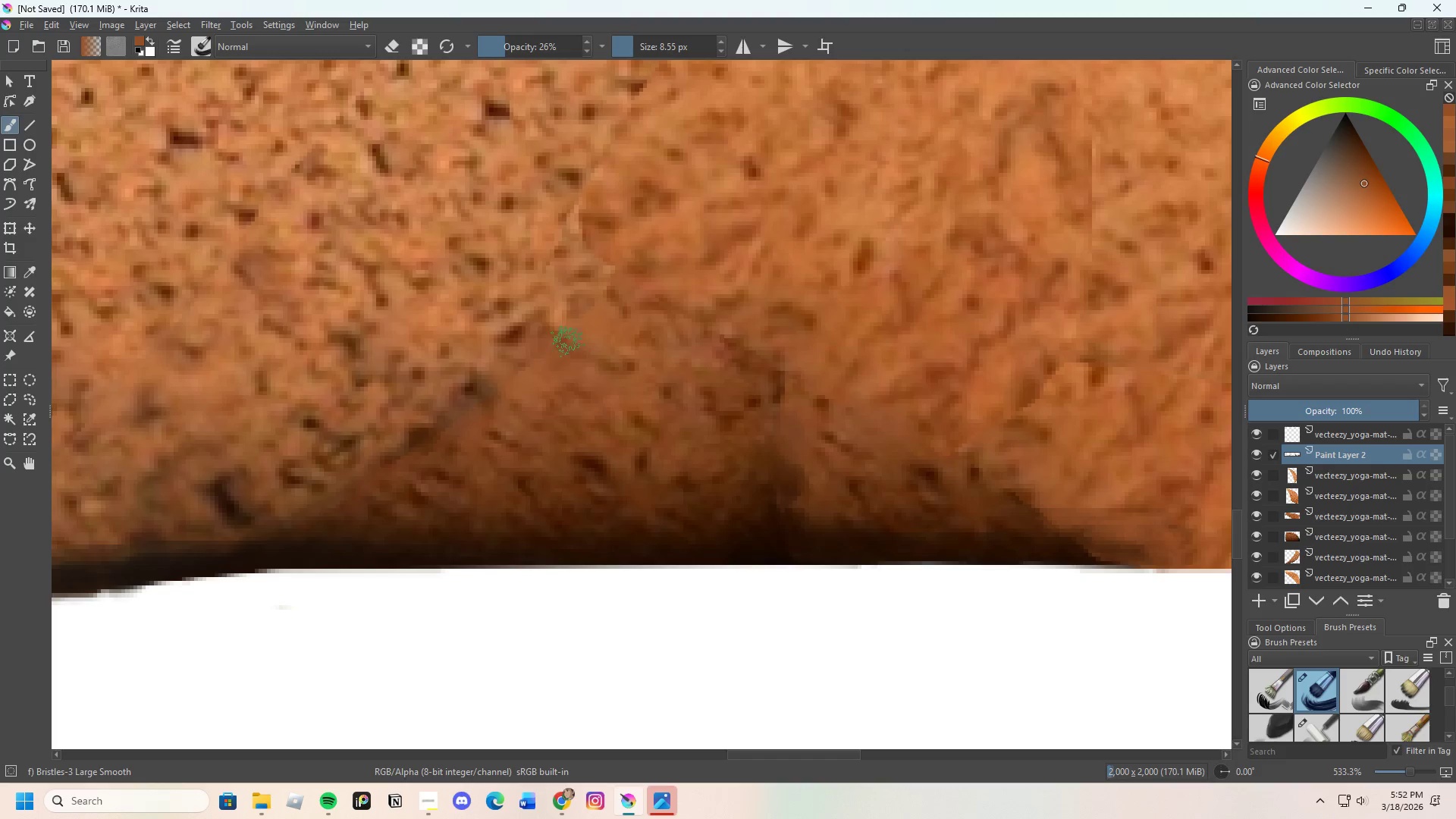 
left_click_drag(start_coordinate=[566, 353], to_coordinate=[585, 353])
 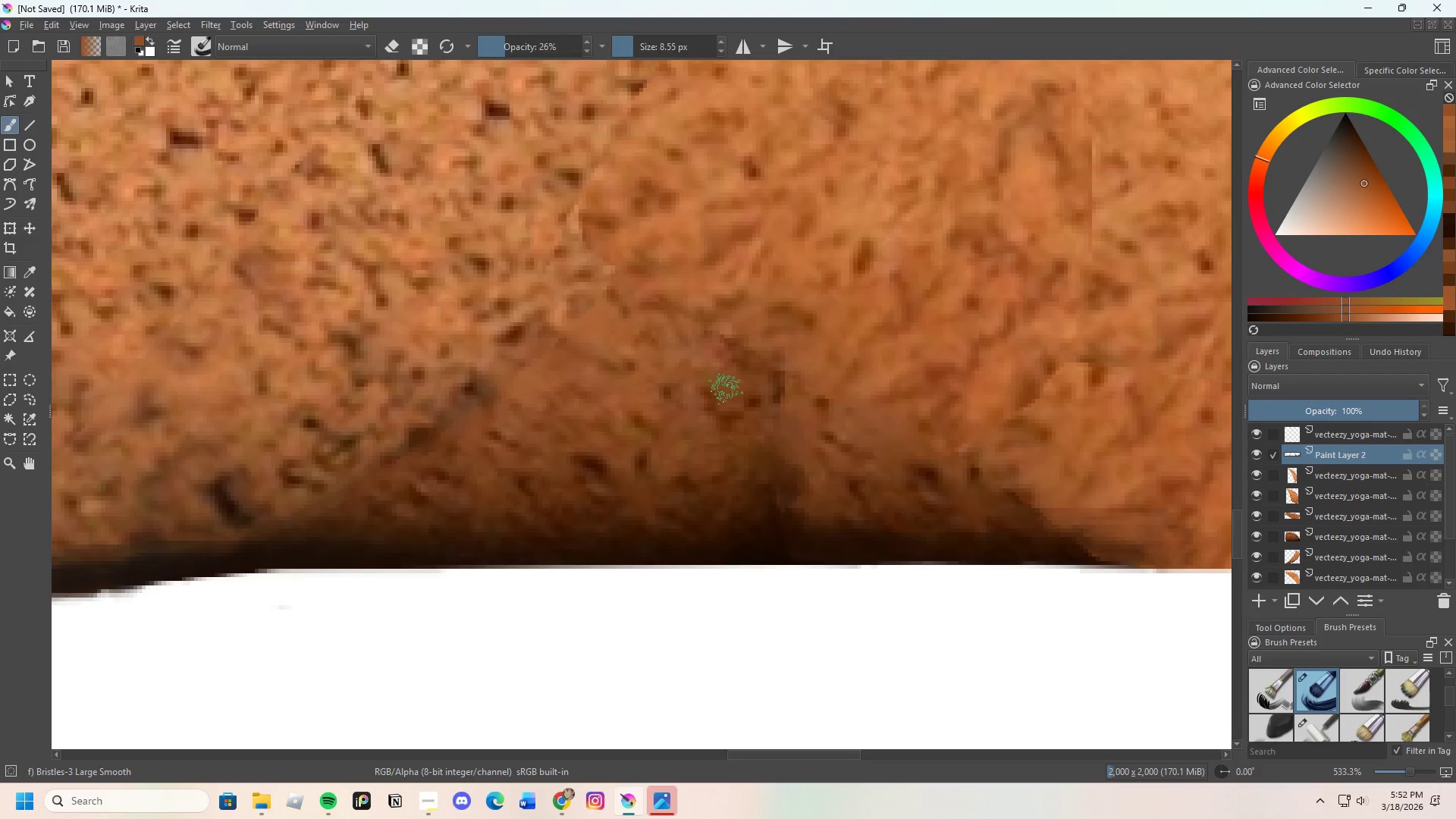 
hold_key(key=ControlLeft, duration=0.47)
 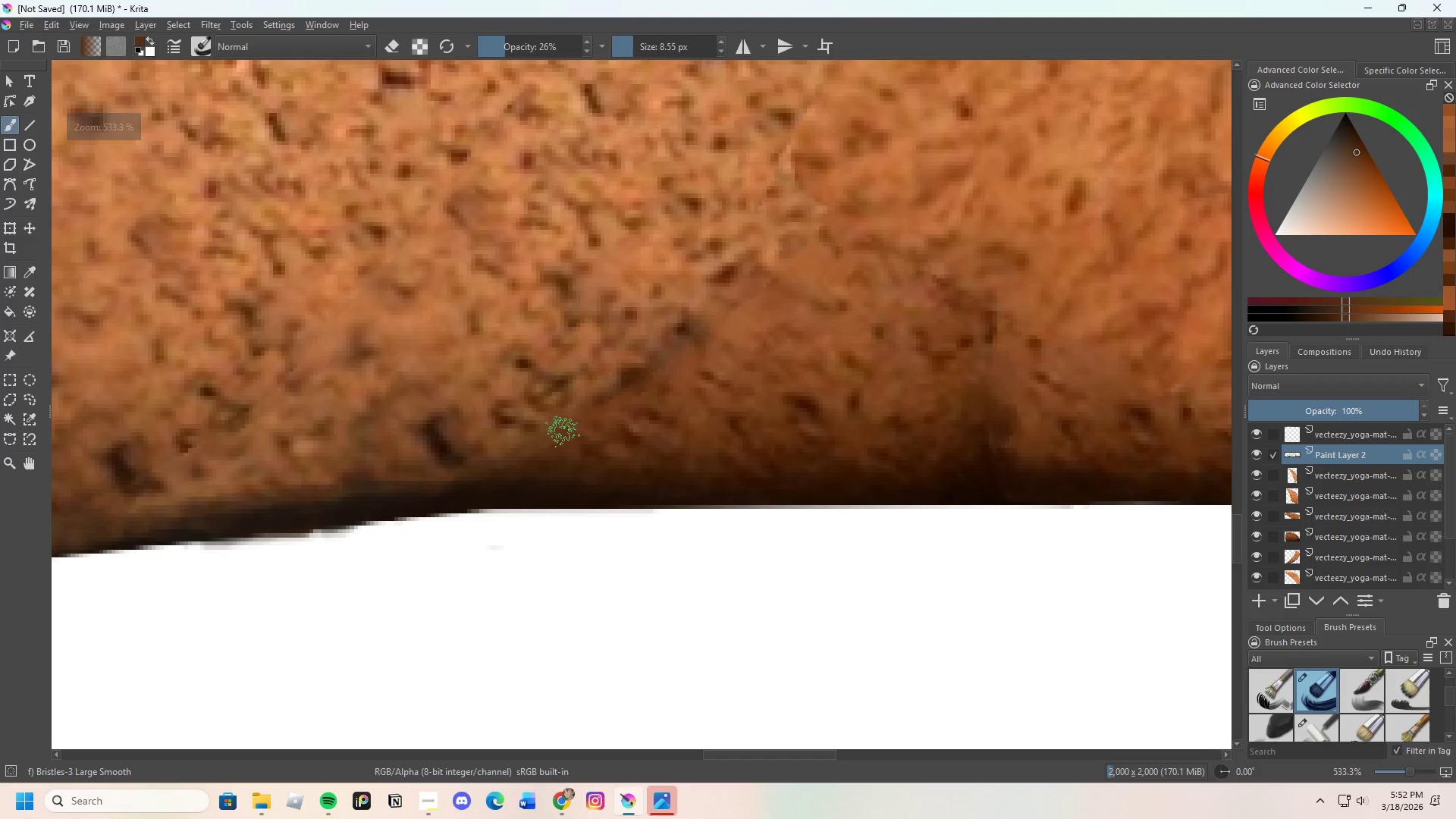 
scroll: coordinate [517, 450], scroll_direction: none, amount: 0.0
 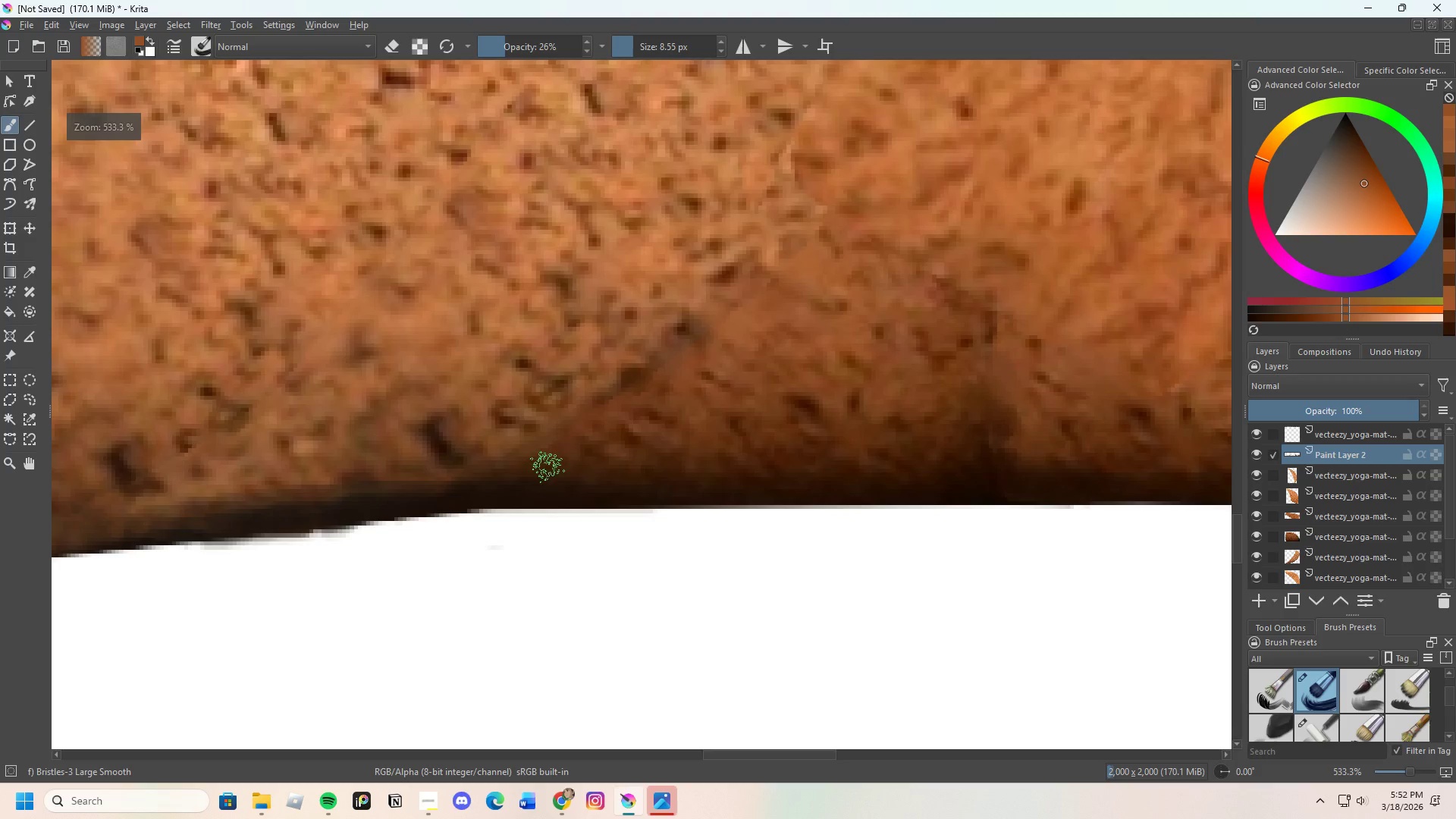 
left_click_drag(start_coordinate=[563, 434], to_coordinate=[535, 459])
 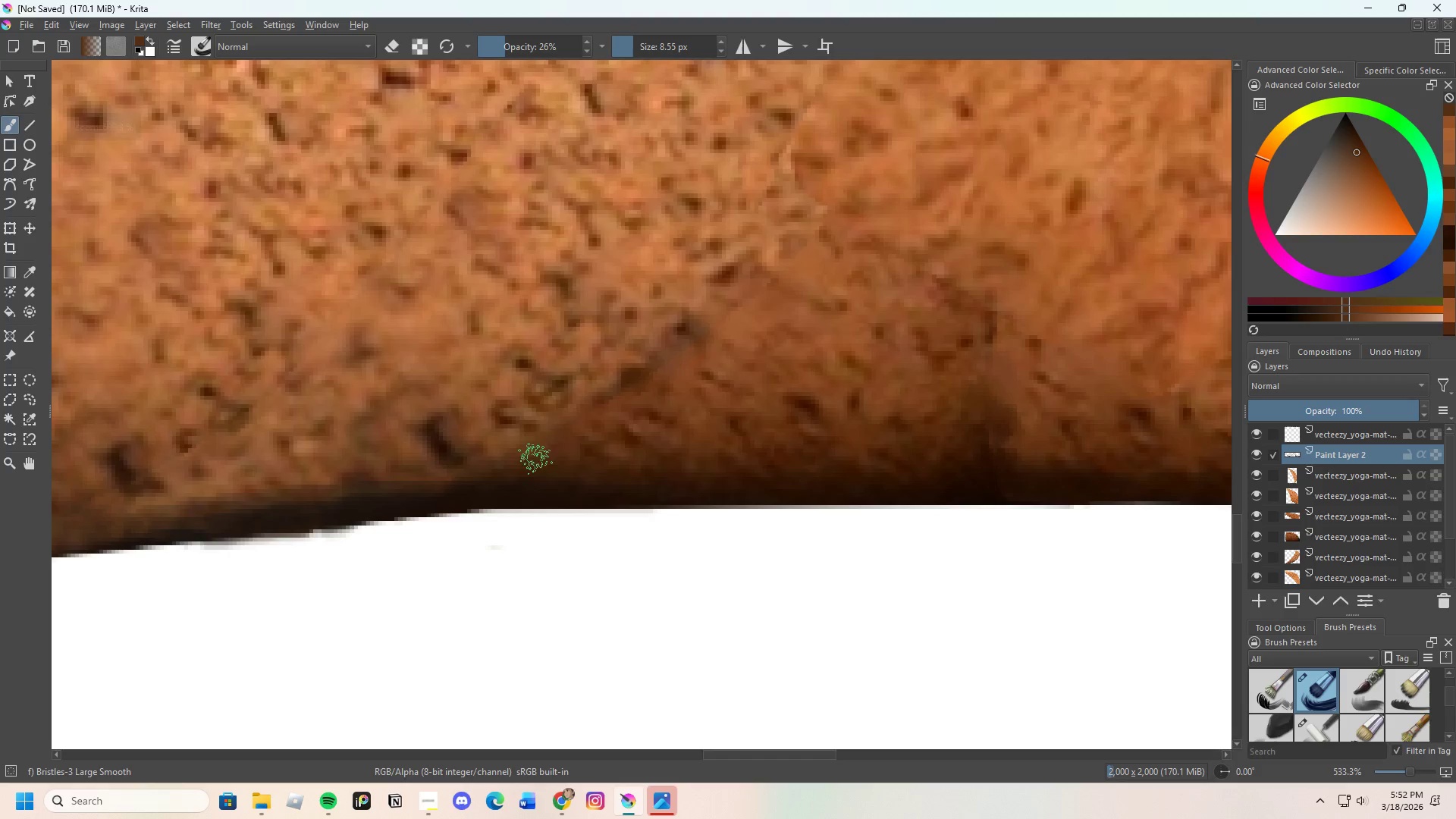 
left_click_drag(start_coordinate=[541, 444], to_coordinate=[544, 449])
 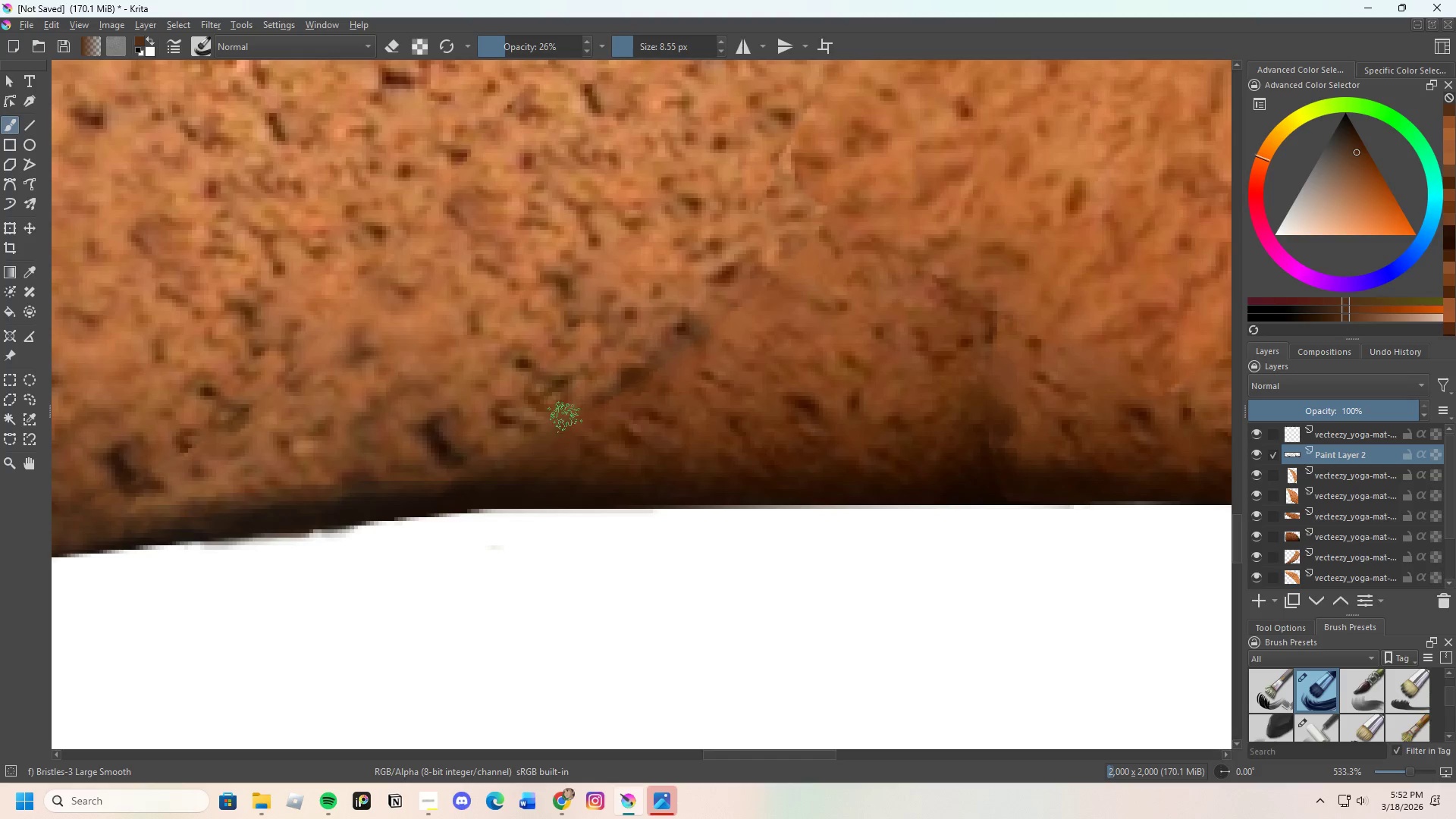 
left_click_drag(start_coordinate=[566, 422], to_coordinate=[587, 423])
 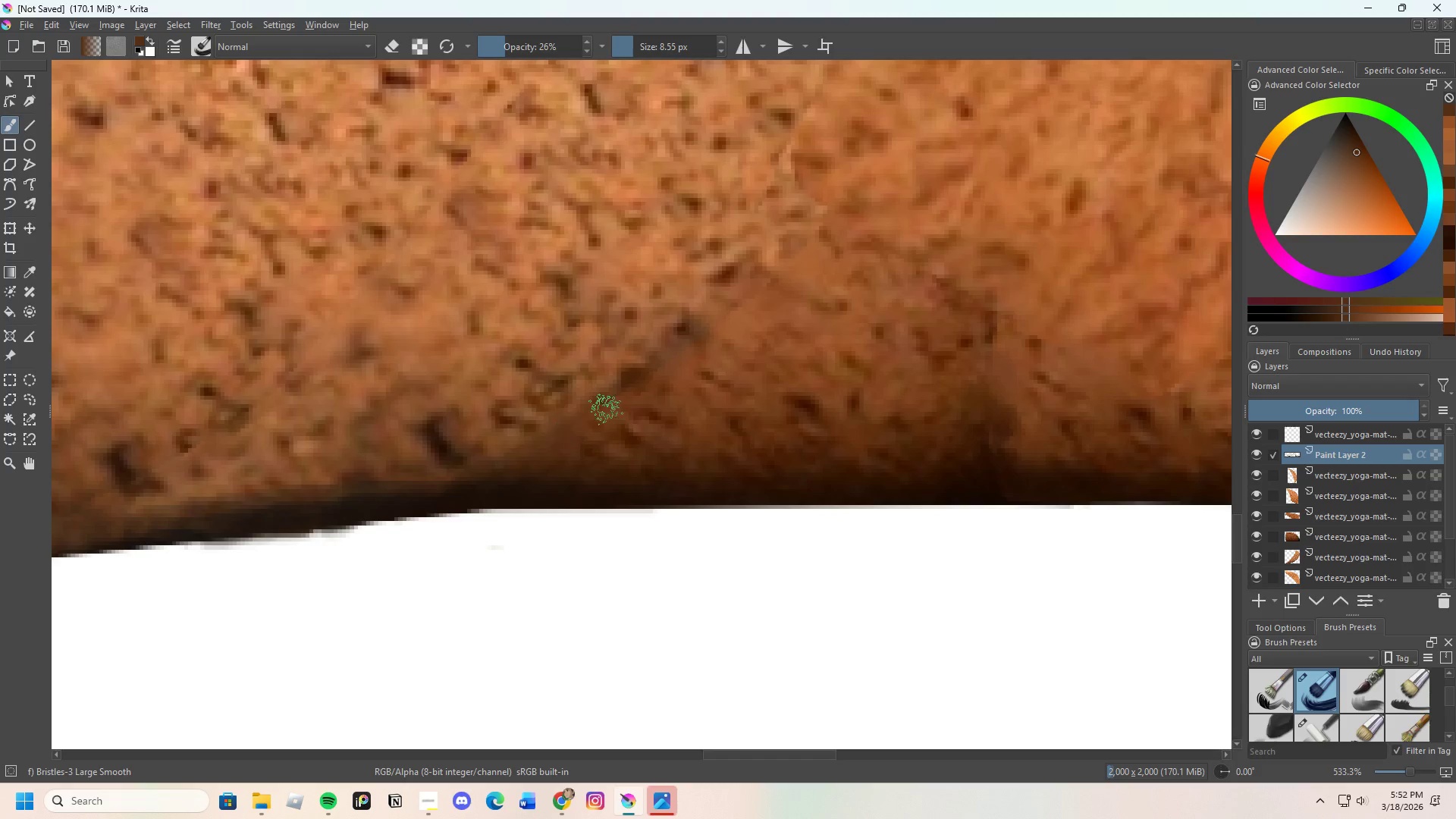 
left_click_drag(start_coordinate=[607, 413], to_coordinate=[605, 422])
 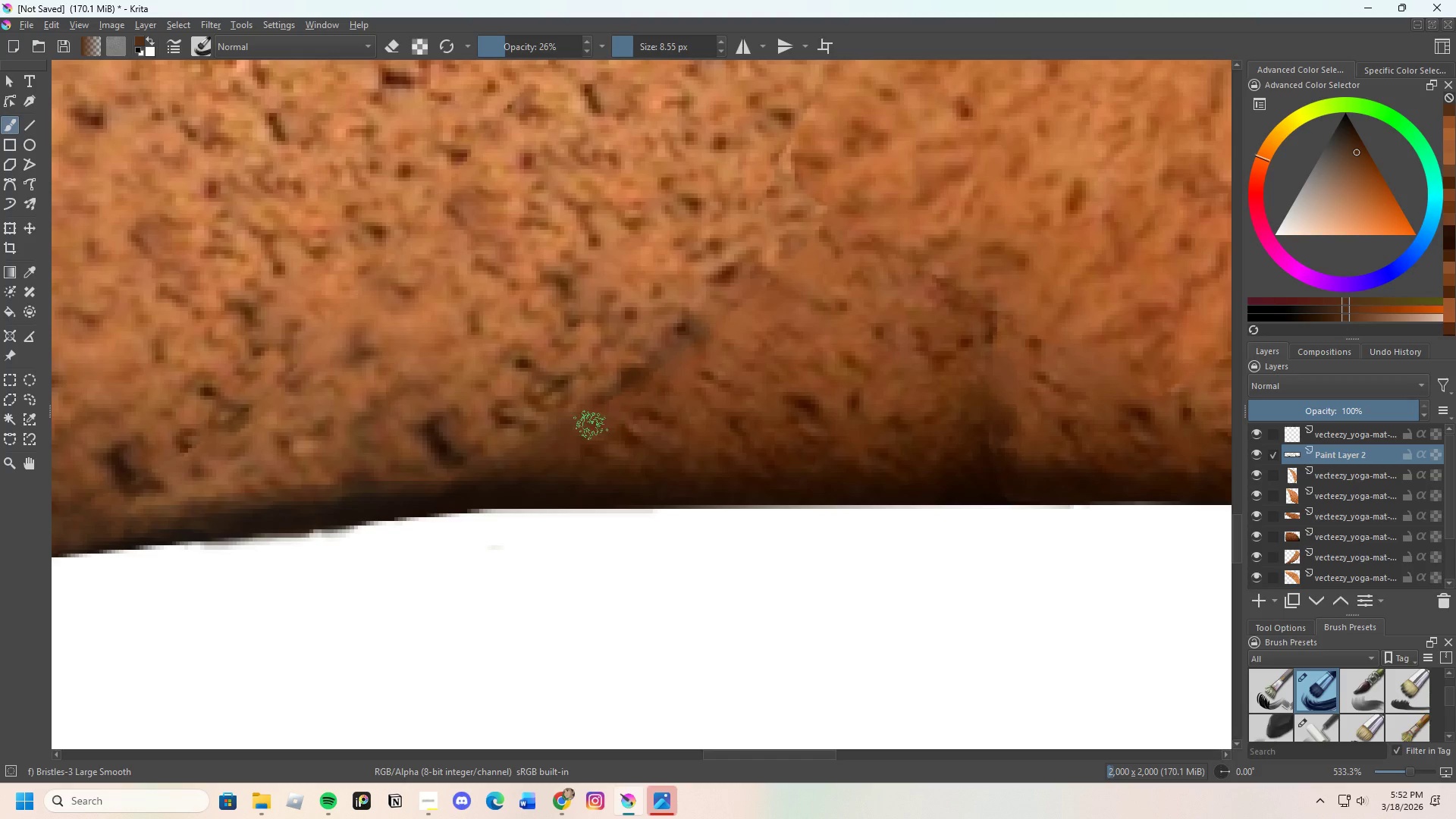 
hold_key(key=ControlLeft, duration=0.61)
left_click([597, 450])
 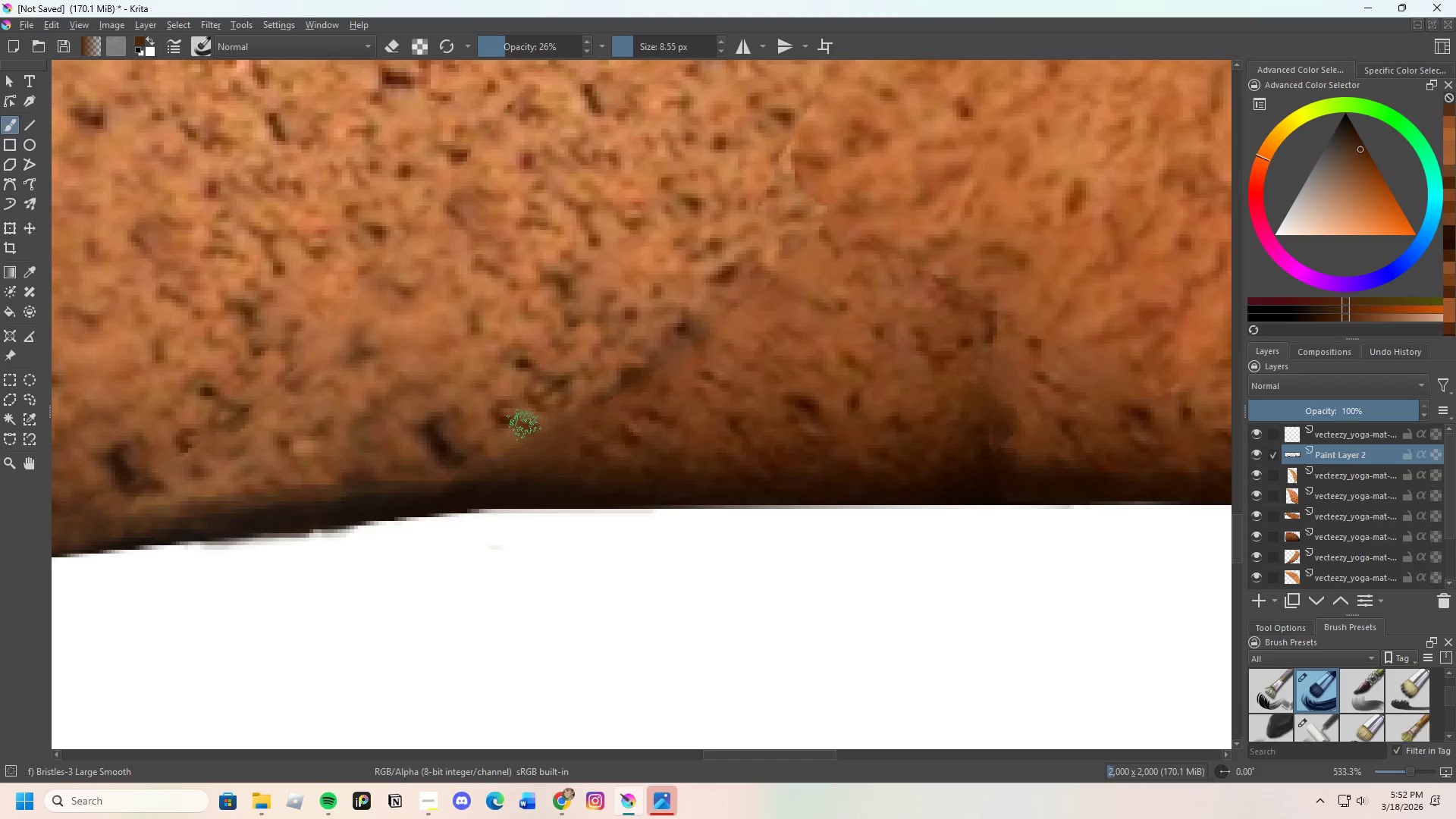 
hold_key(key=ControlLeft, duration=0.53)
left_click([508, 419])
 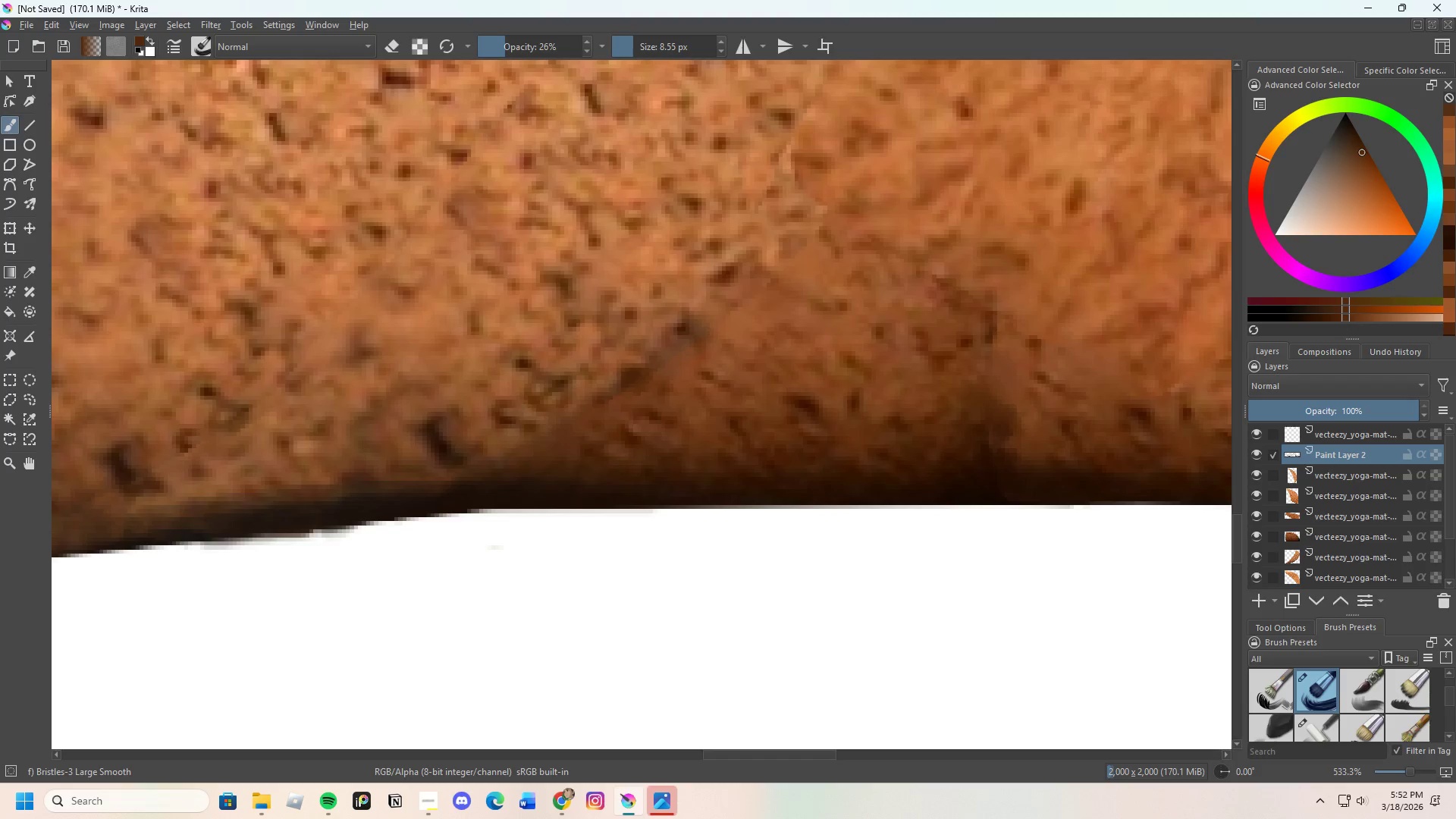 
hold_key(key=ControlLeft, duration=1.12)
left_click_drag(start_coordinate=[541, 448], to_coordinate=[561, 432])
 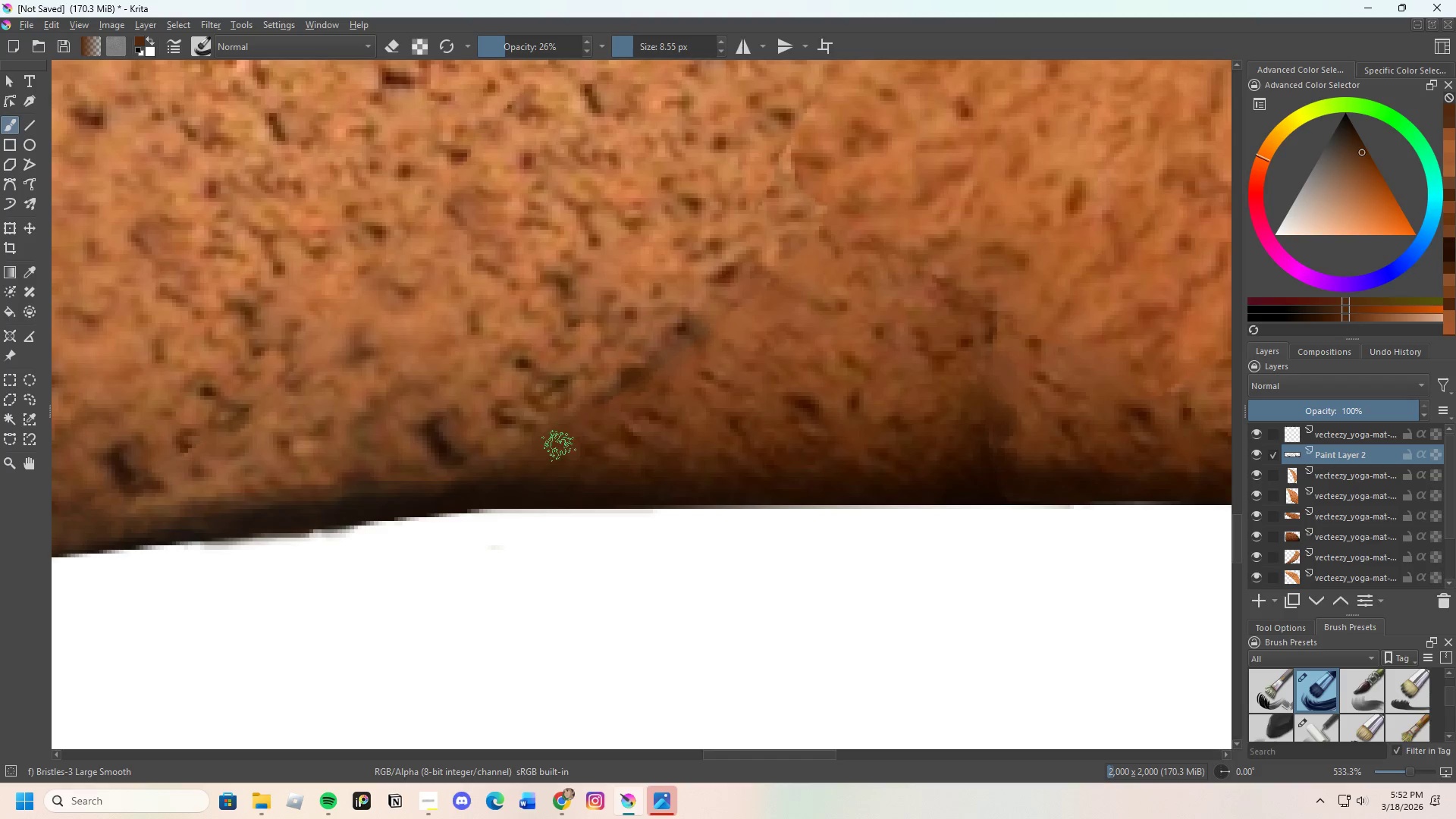 
left_click_drag(start_coordinate=[558, 447], to_coordinate=[580, 420])
 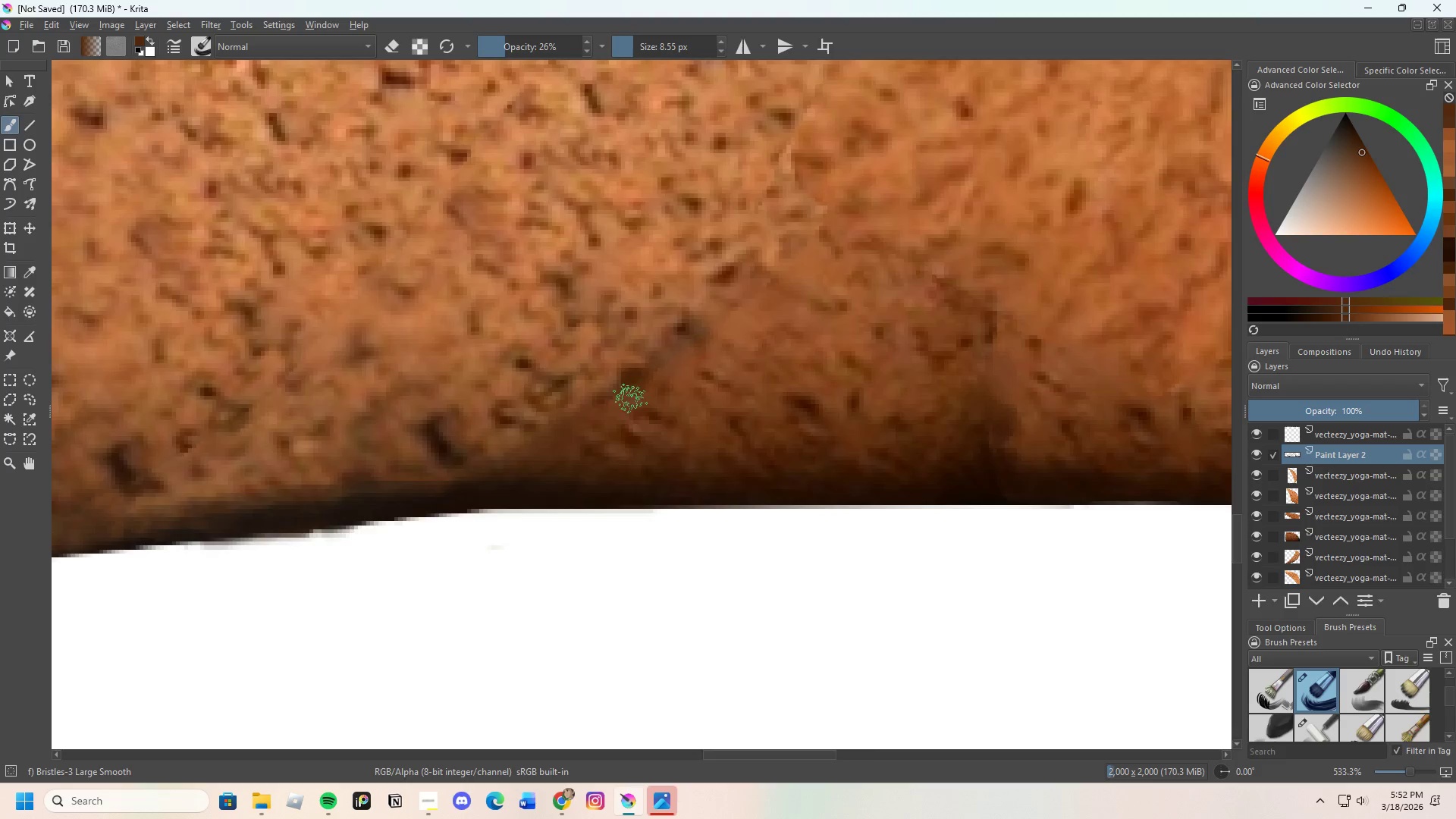 
hold_key(key=ControlLeft, duration=0.55)
 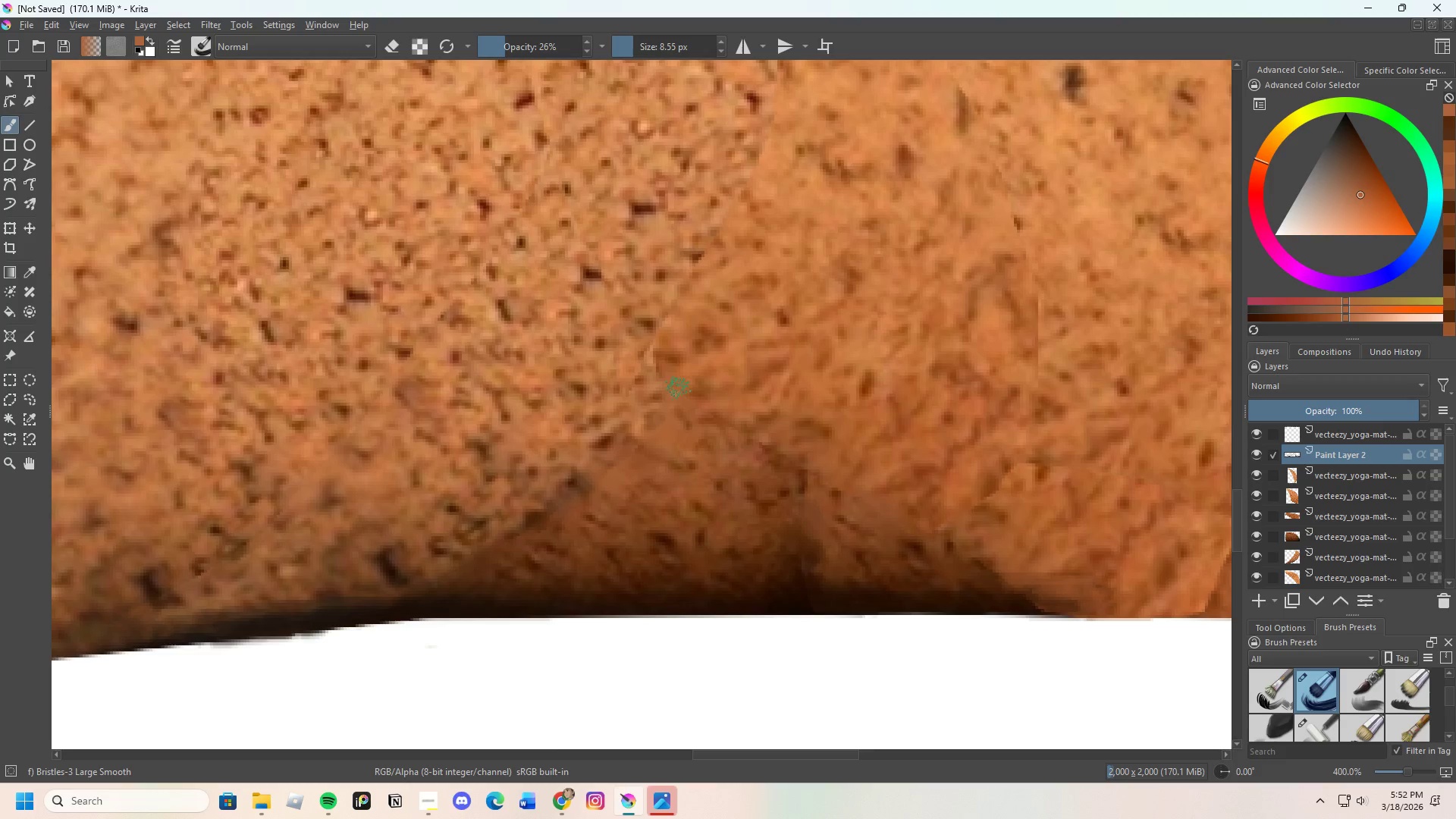 
scroll: coordinate [670, 404], scroll_direction: down, amount: 1.0
 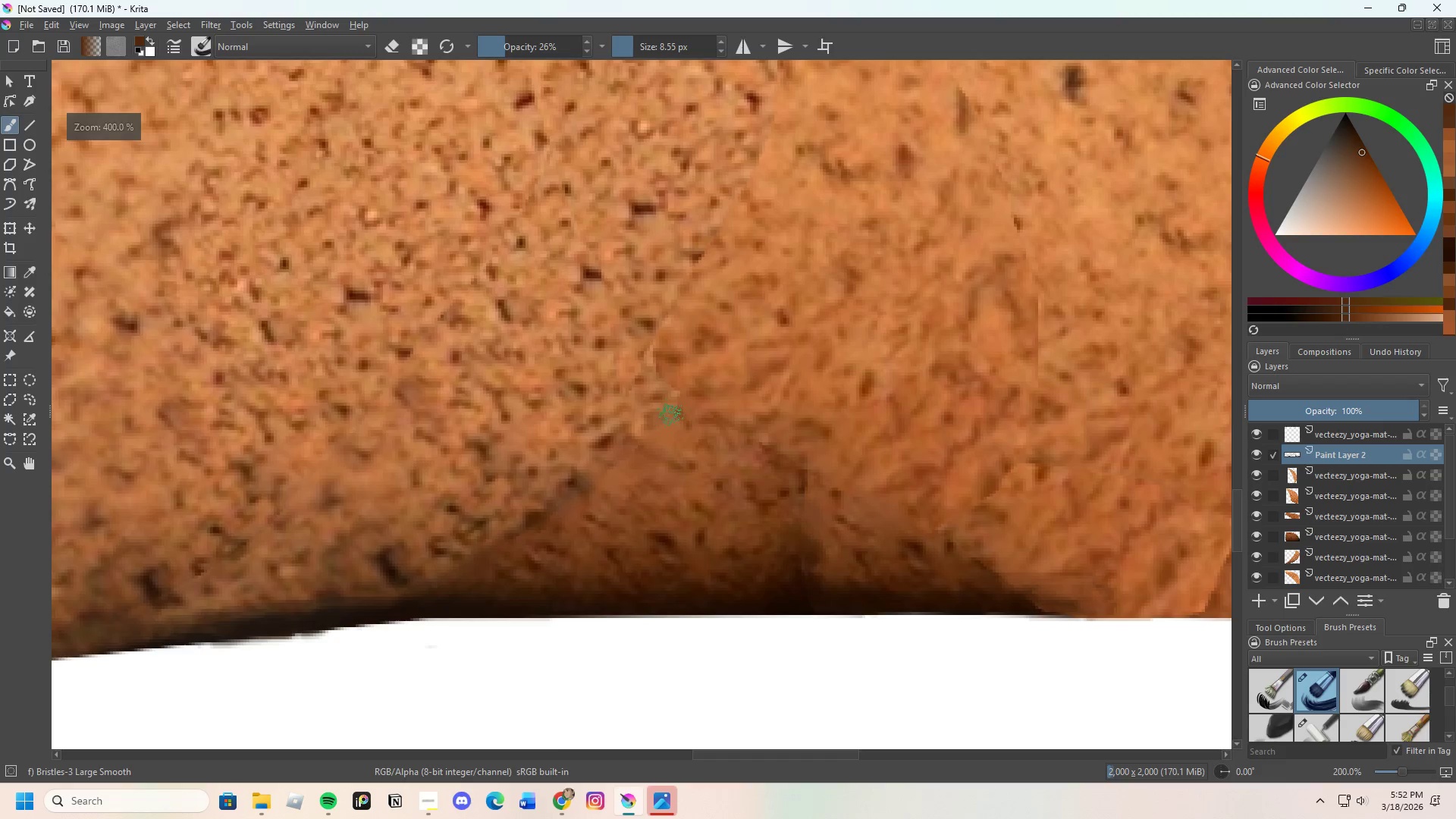 
left_click([667, 378])
 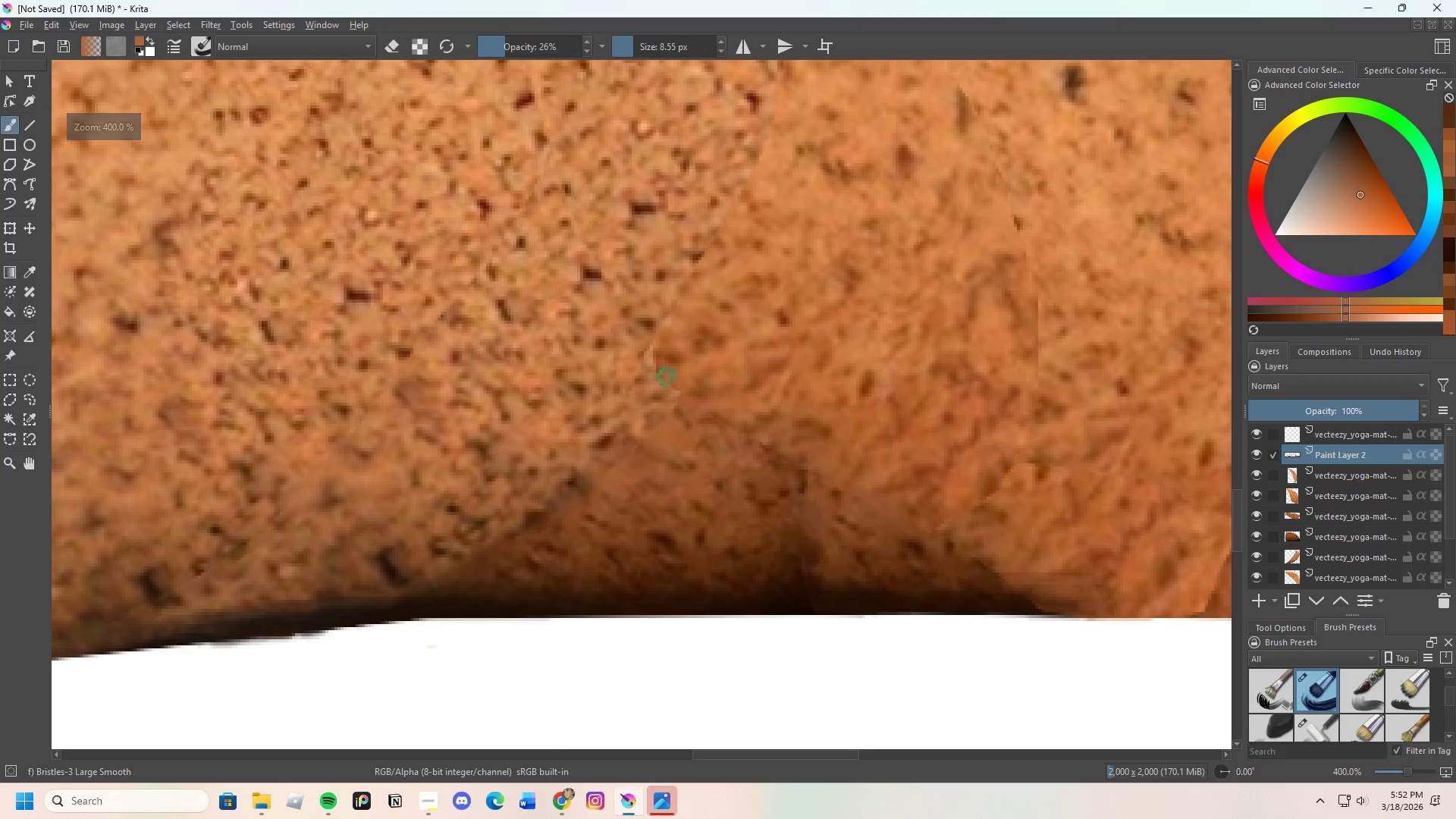 
left_click_drag(start_coordinate=[670, 387], to_coordinate=[668, 411])
 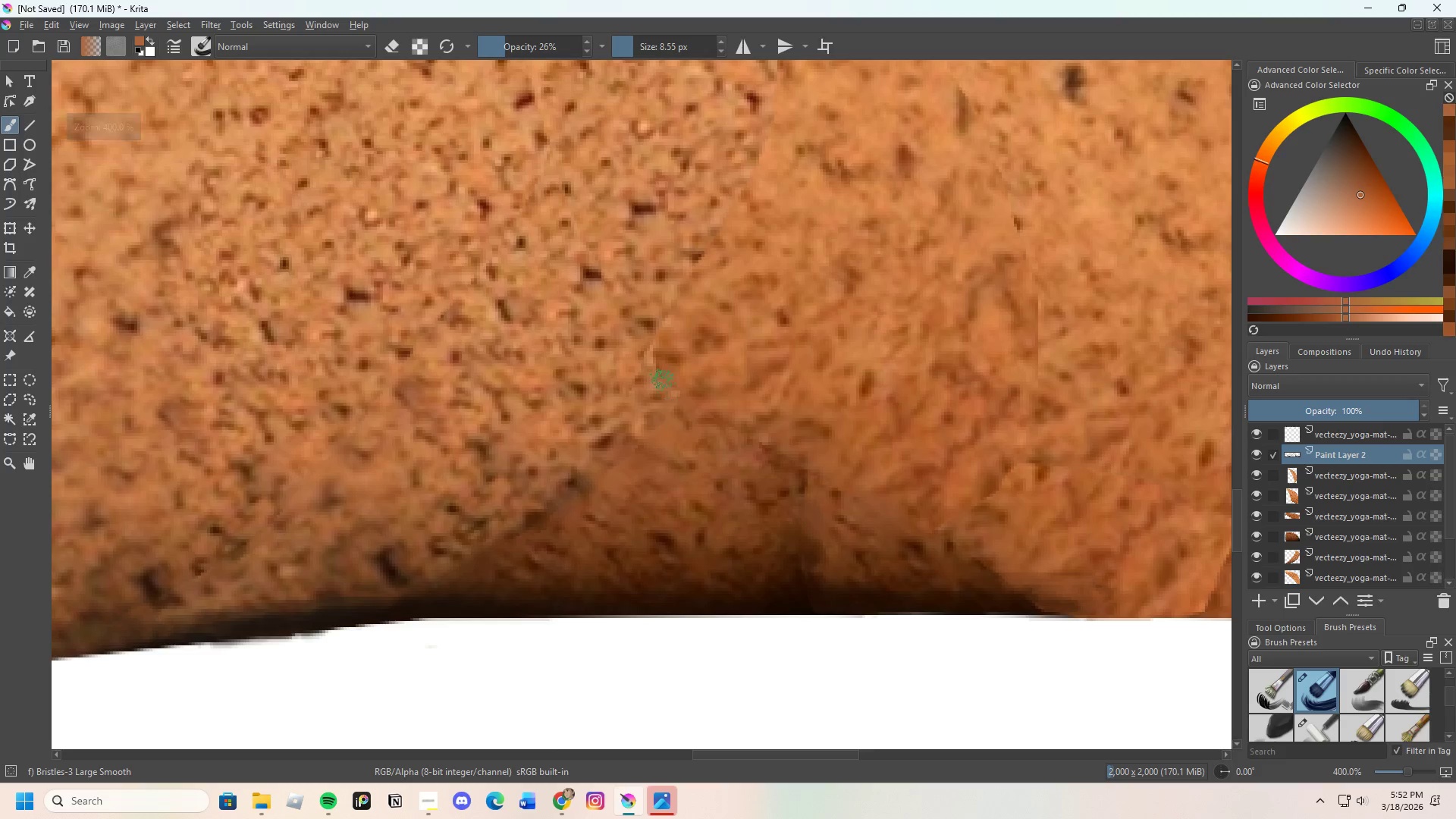 
left_click_drag(start_coordinate=[668, 400], to_coordinate=[674, 404])
 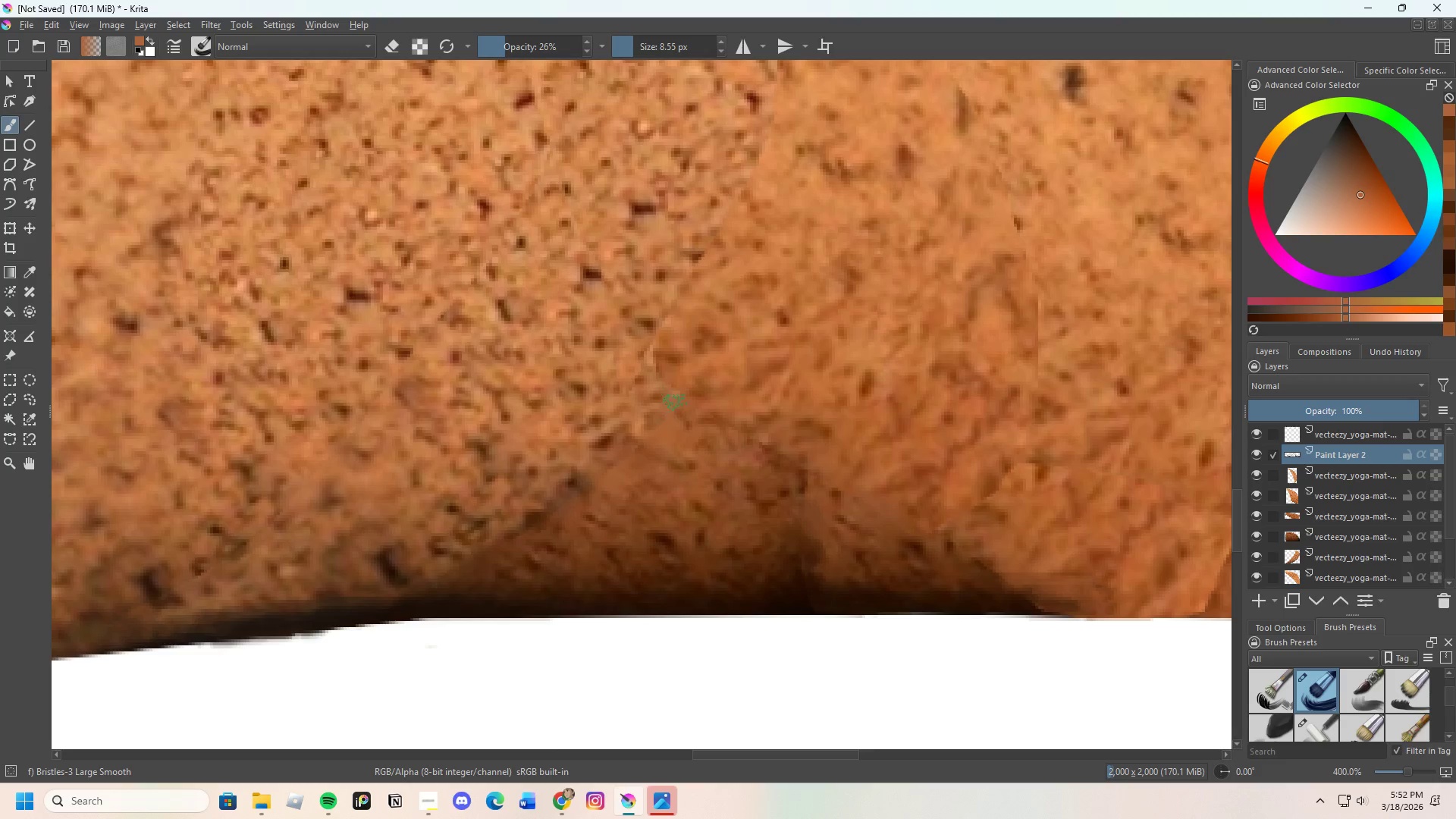 
left_click_drag(start_coordinate=[678, 403], to_coordinate=[679, 412])
 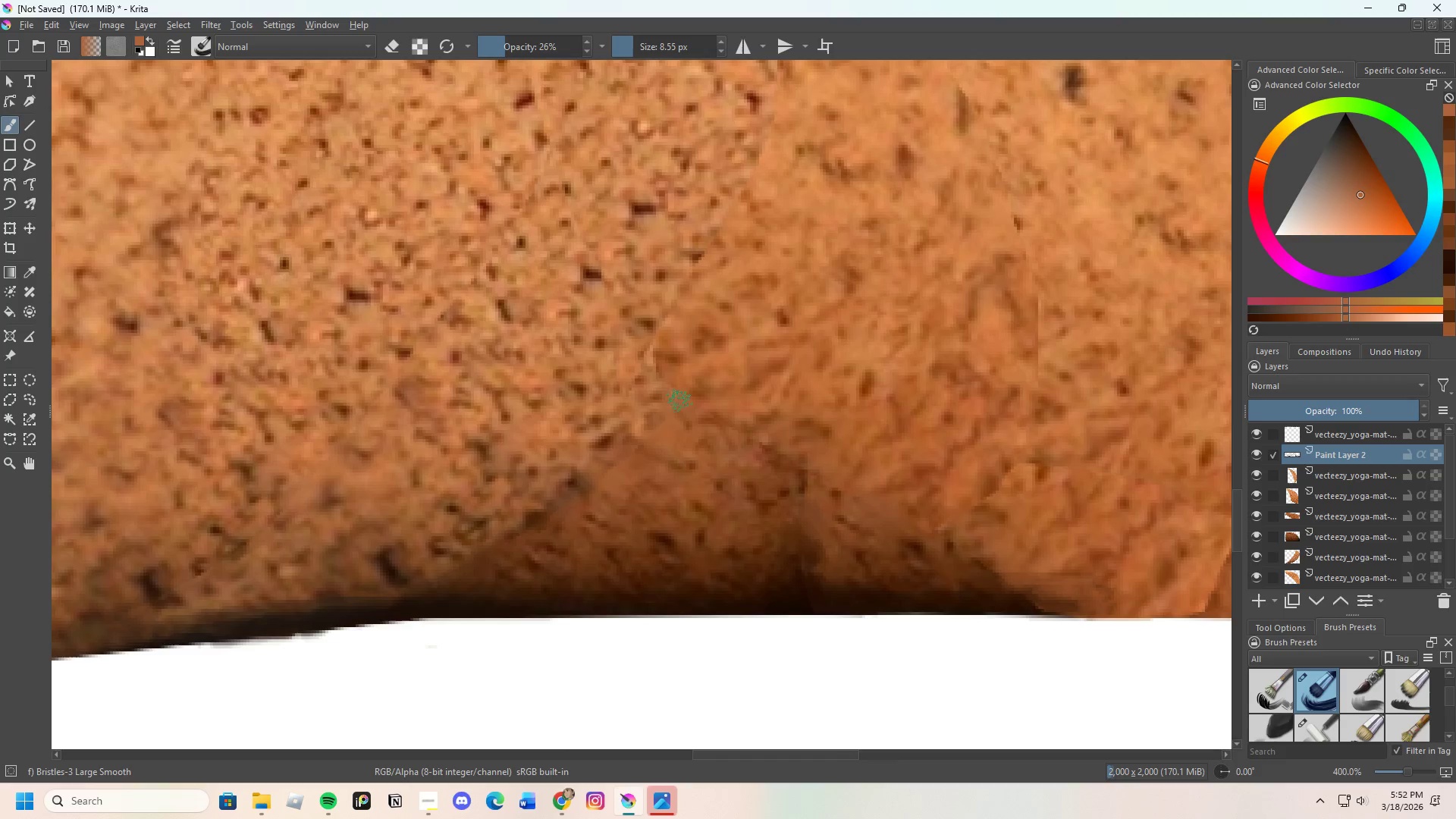 
left_click_drag(start_coordinate=[673, 412], to_coordinate=[672, 416])
 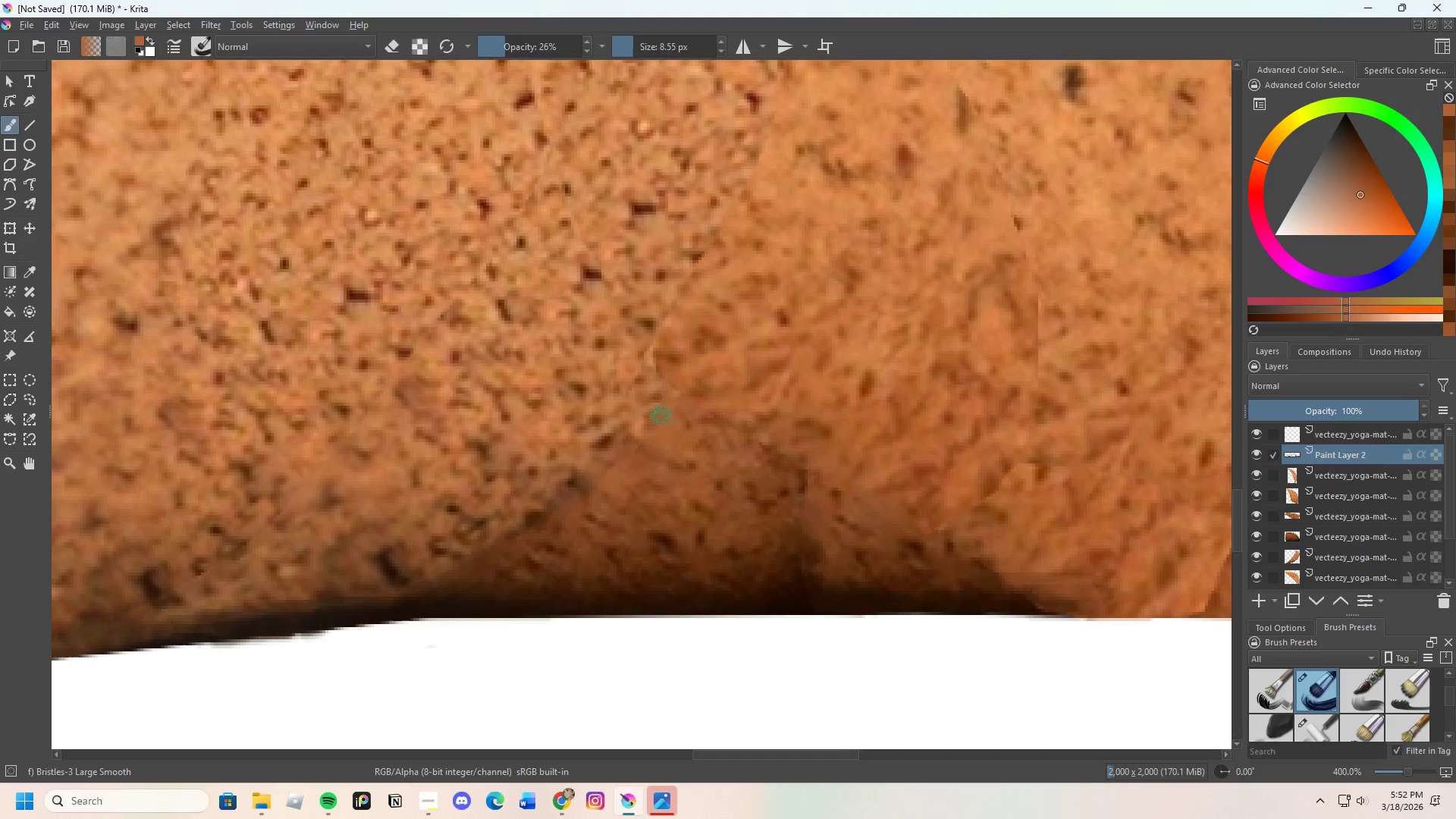 
left_click_drag(start_coordinate=[661, 417], to_coordinate=[639, 444])
 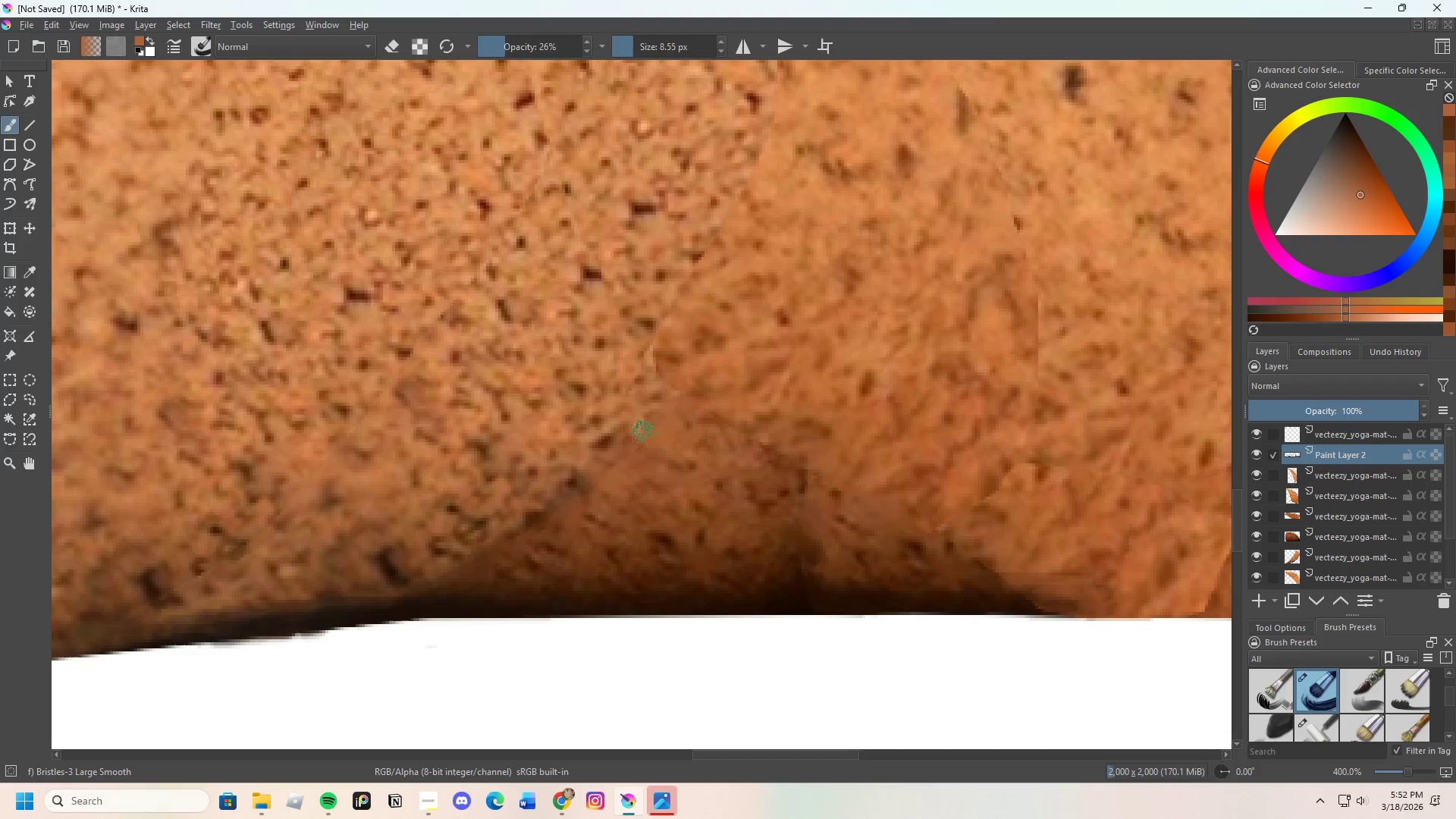 
left_click_drag(start_coordinate=[642, 439], to_coordinate=[633, 444])
 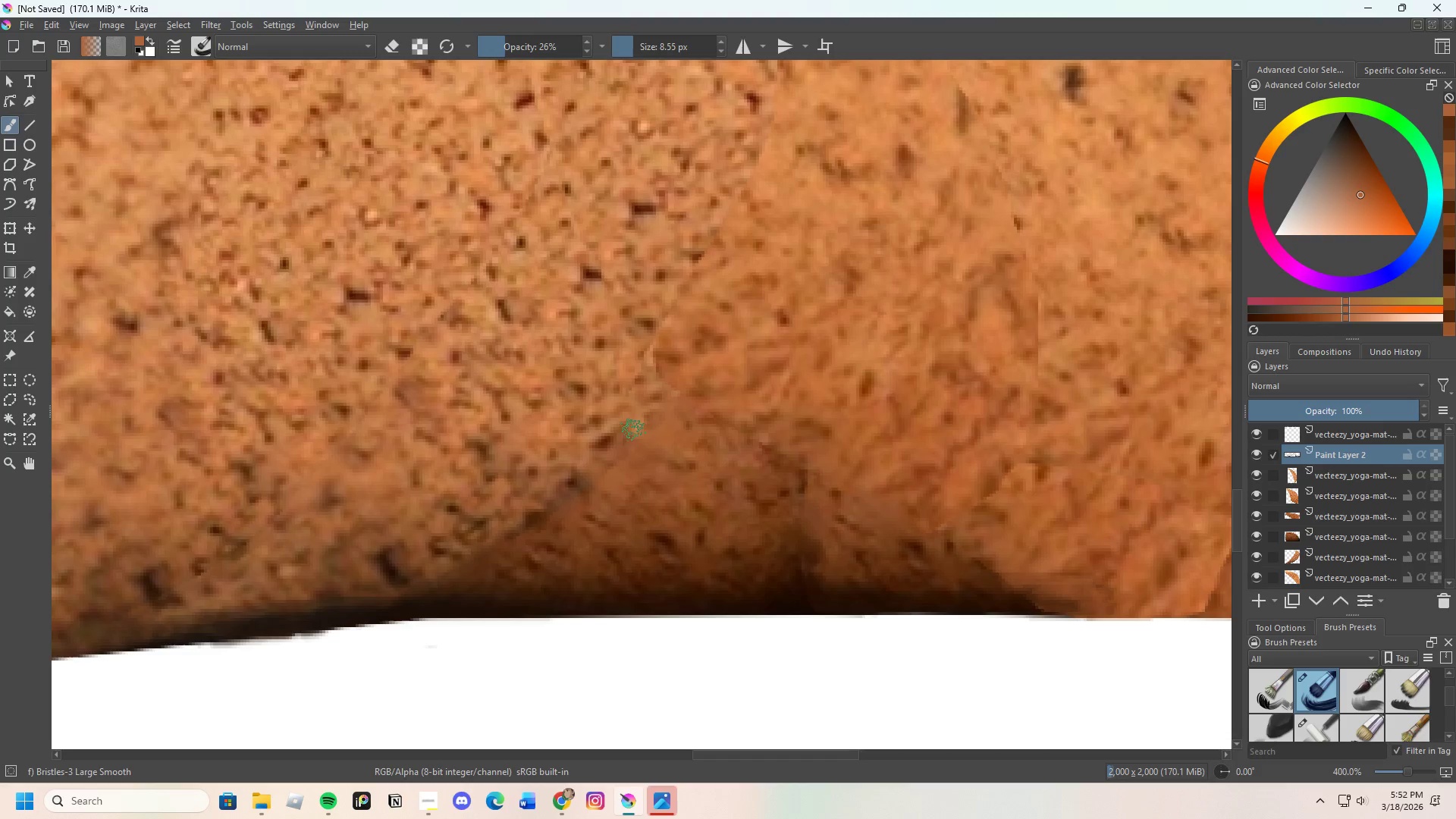 
left_click_drag(start_coordinate=[635, 444], to_coordinate=[635, 449])
 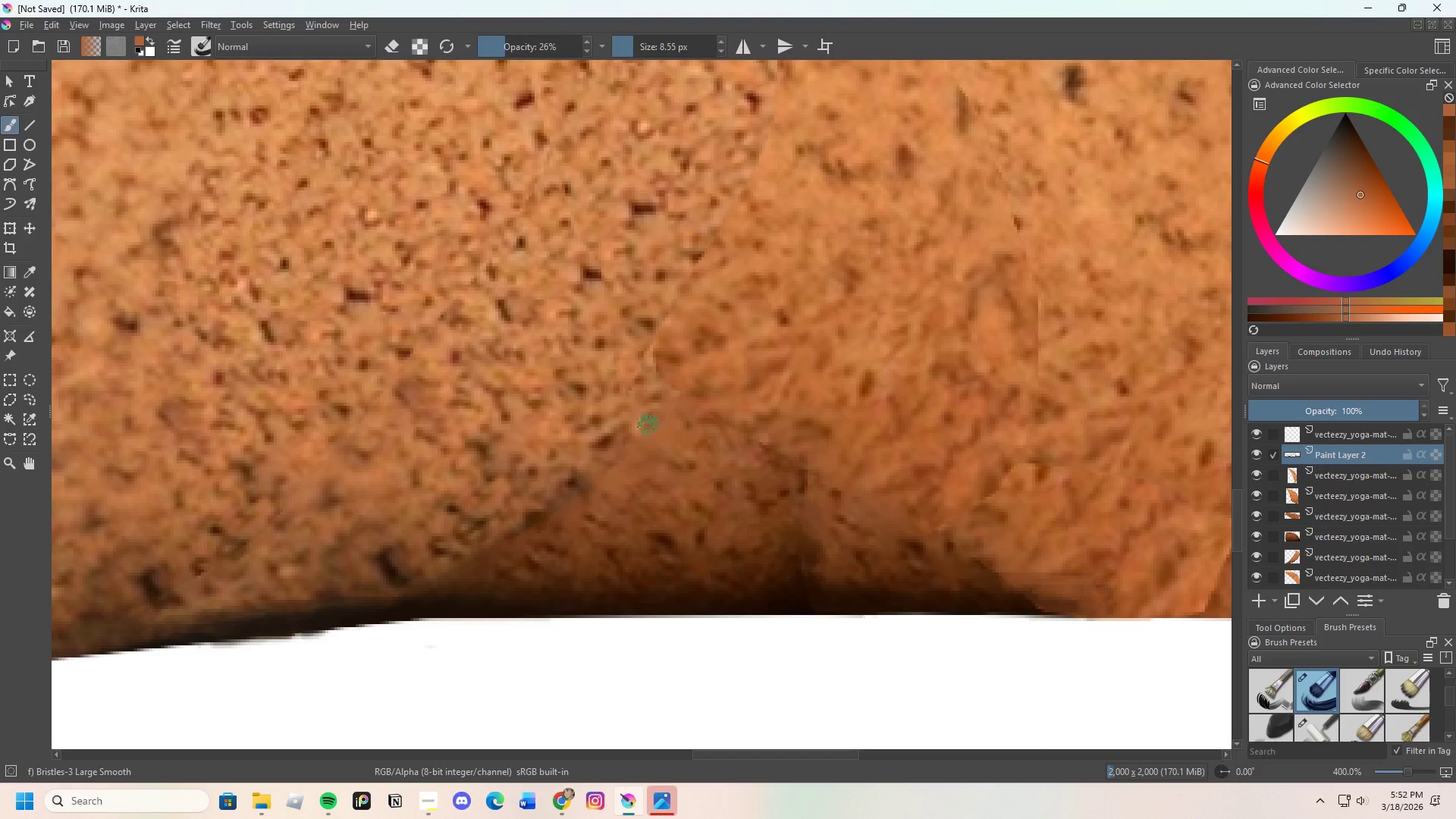 
left_click_drag(start_coordinate=[648, 428], to_coordinate=[650, 404])
 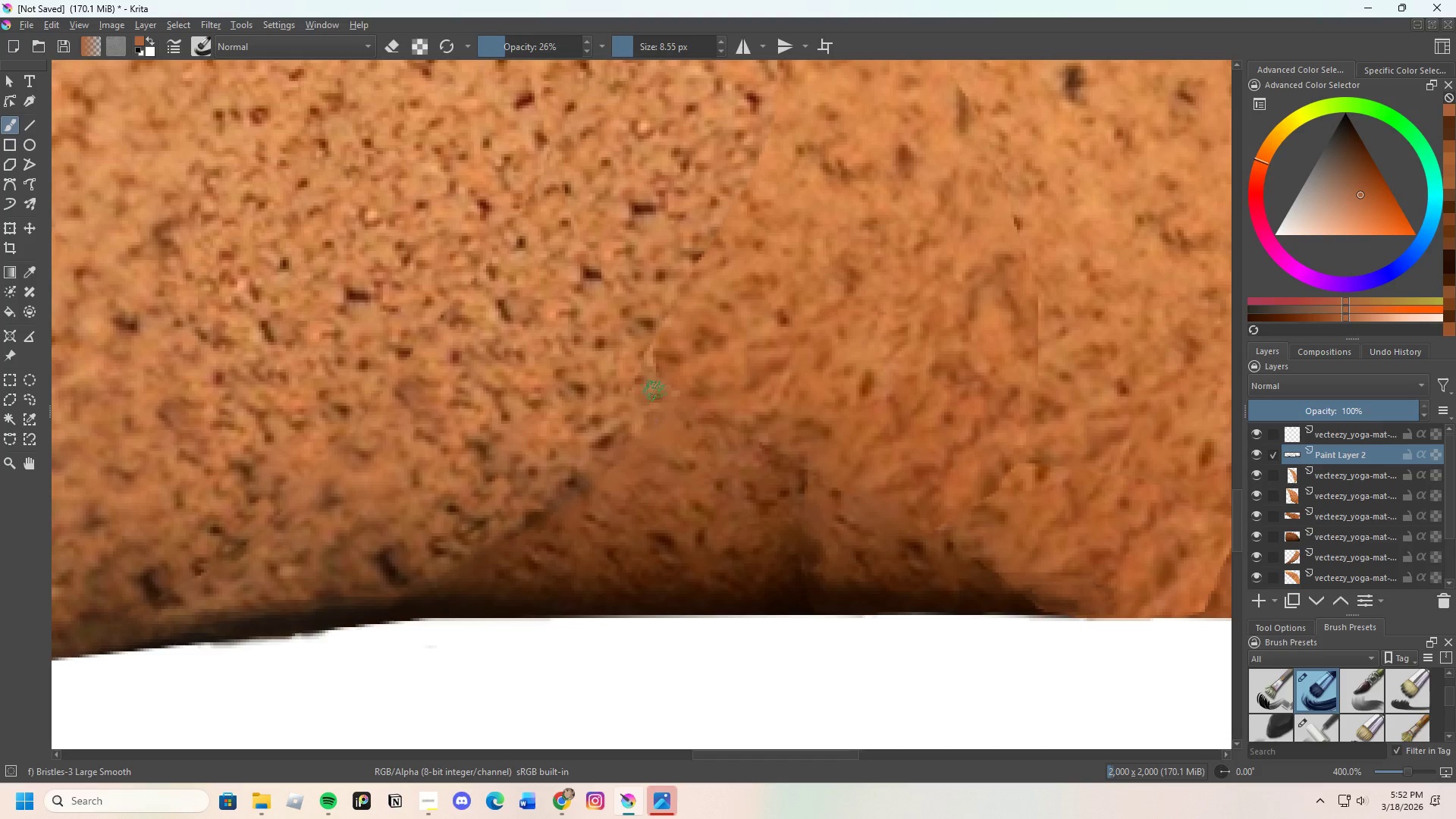 
left_click_drag(start_coordinate=[652, 413], to_coordinate=[658, 413])
 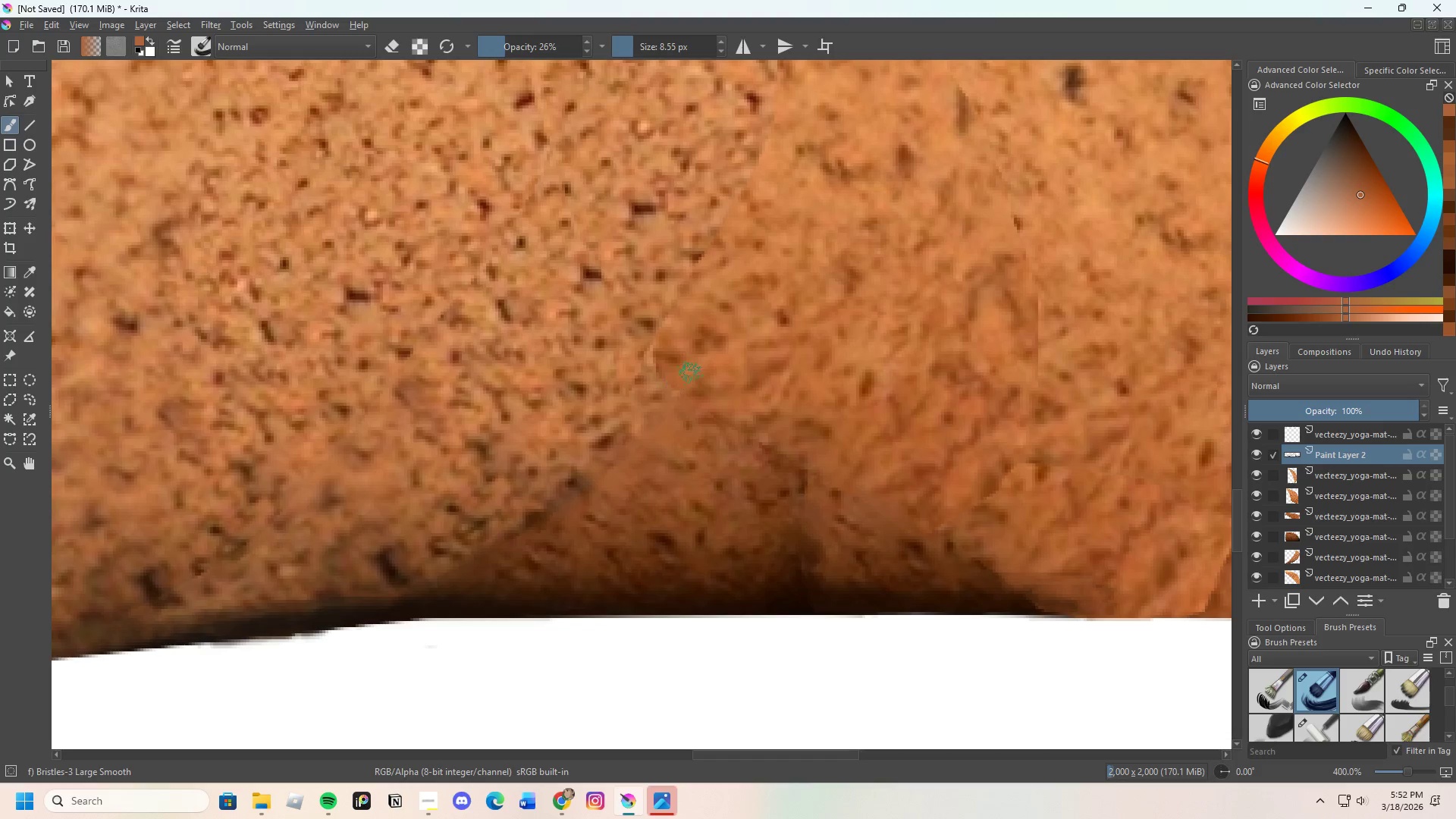 
left_click_drag(start_coordinate=[691, 376], to_coordinate=[684, 397])
 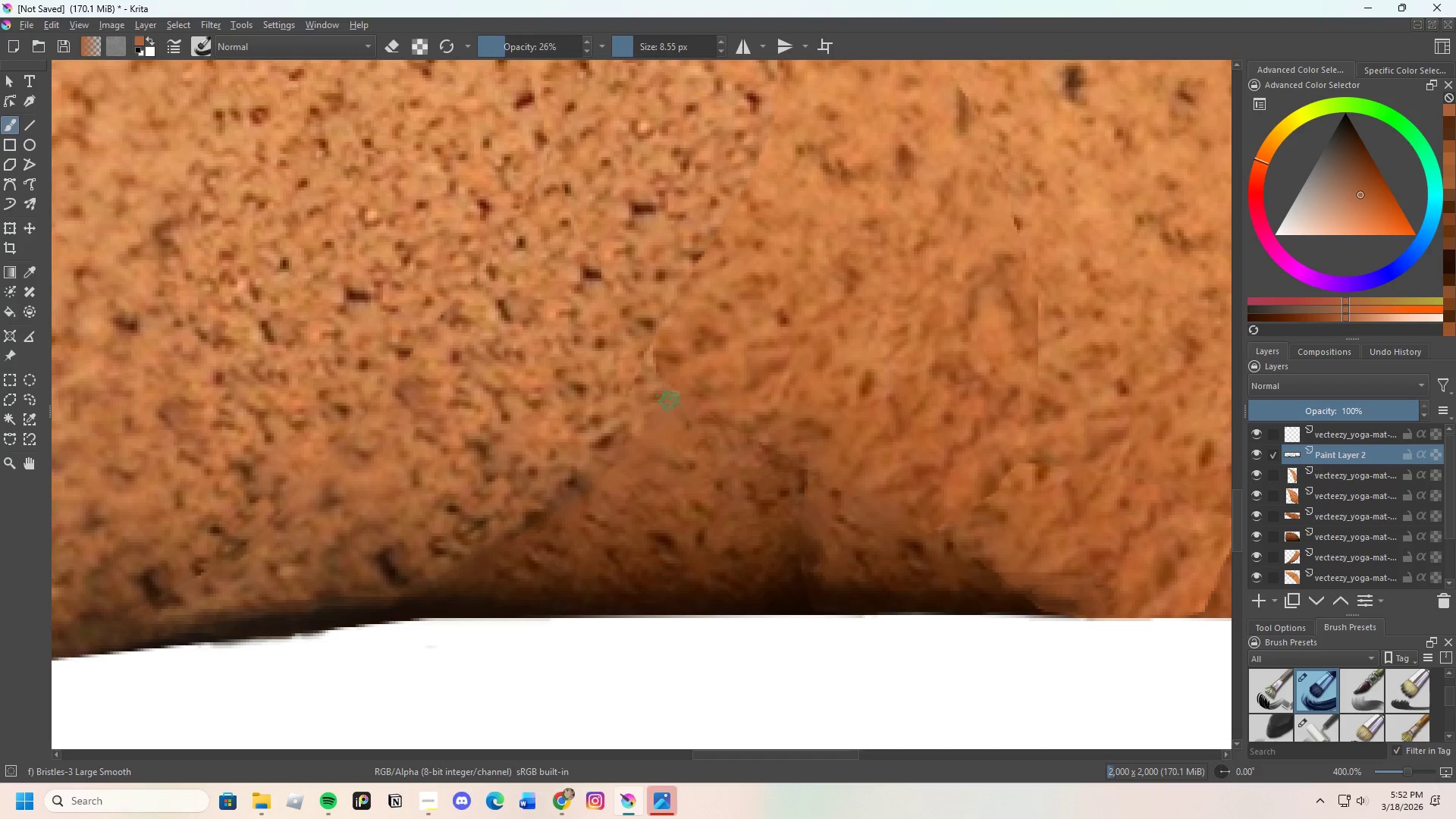 
left_click_drag(start_coordinate=[657, 381], to_coordinate=[654, 372])
 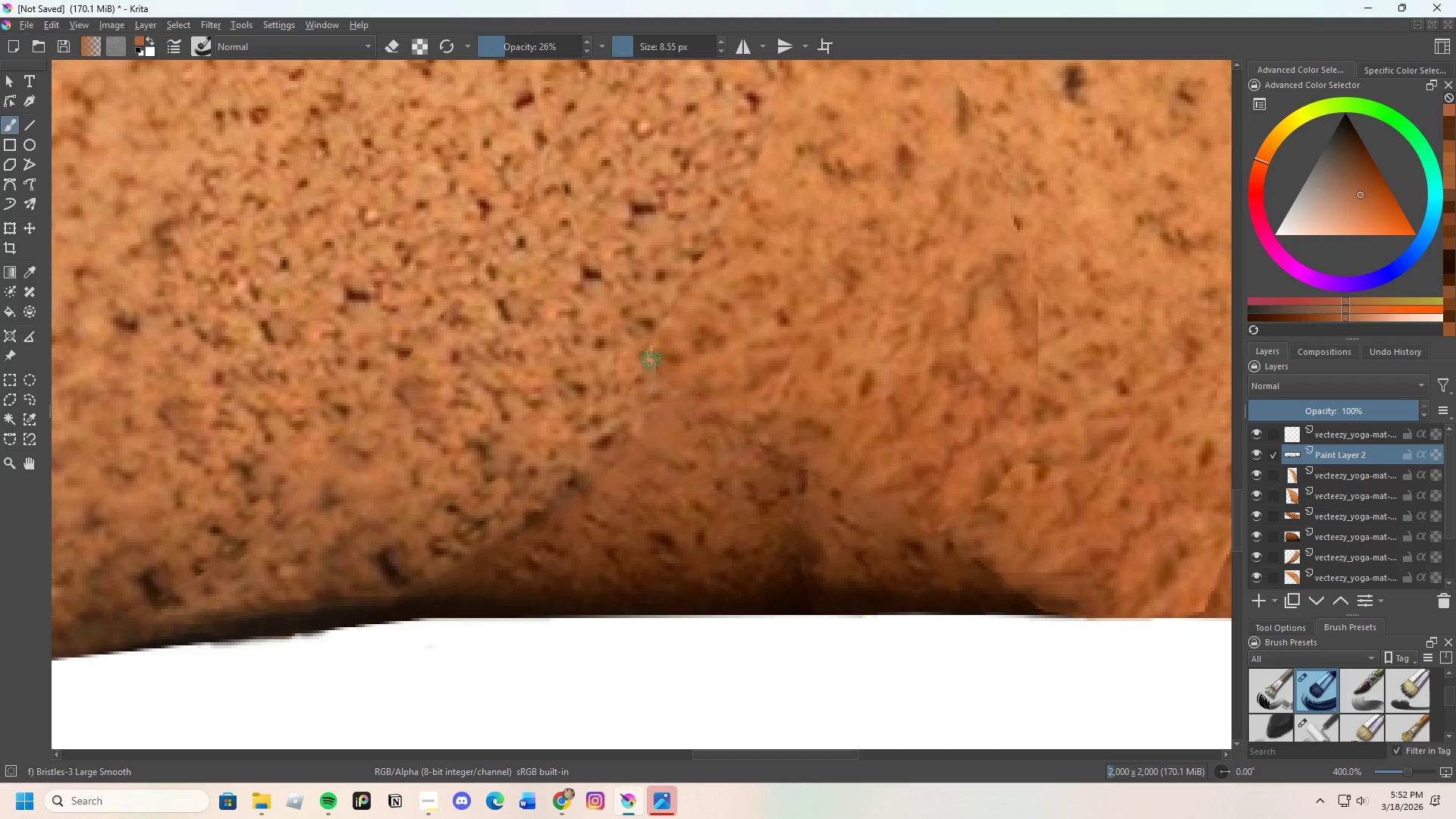 
left_click_drag(start_coordinate=[652, 371], to_coordinate=[654, 375])
 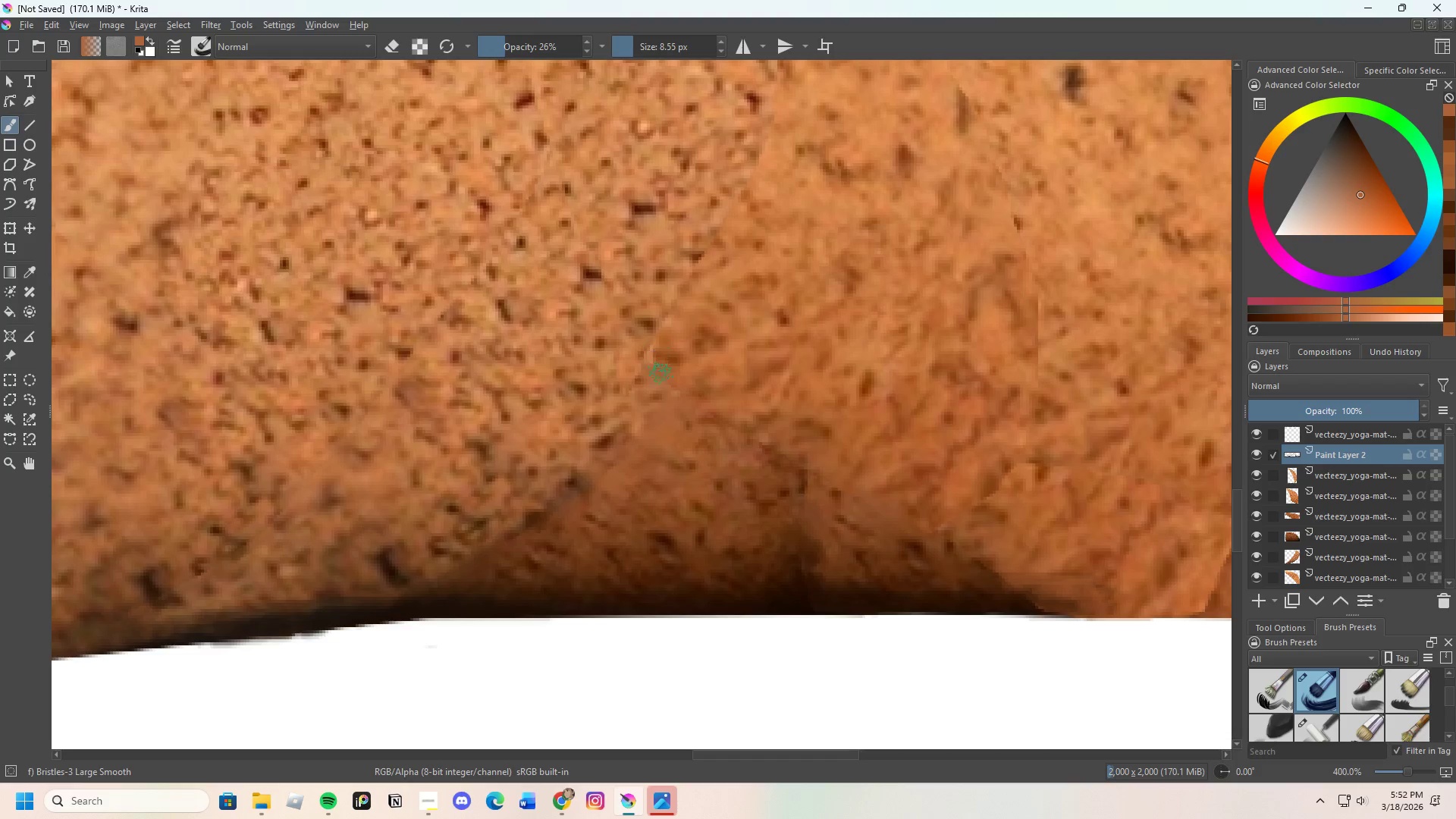 
hold_key(key=ControlLeft, duration=0.66)
 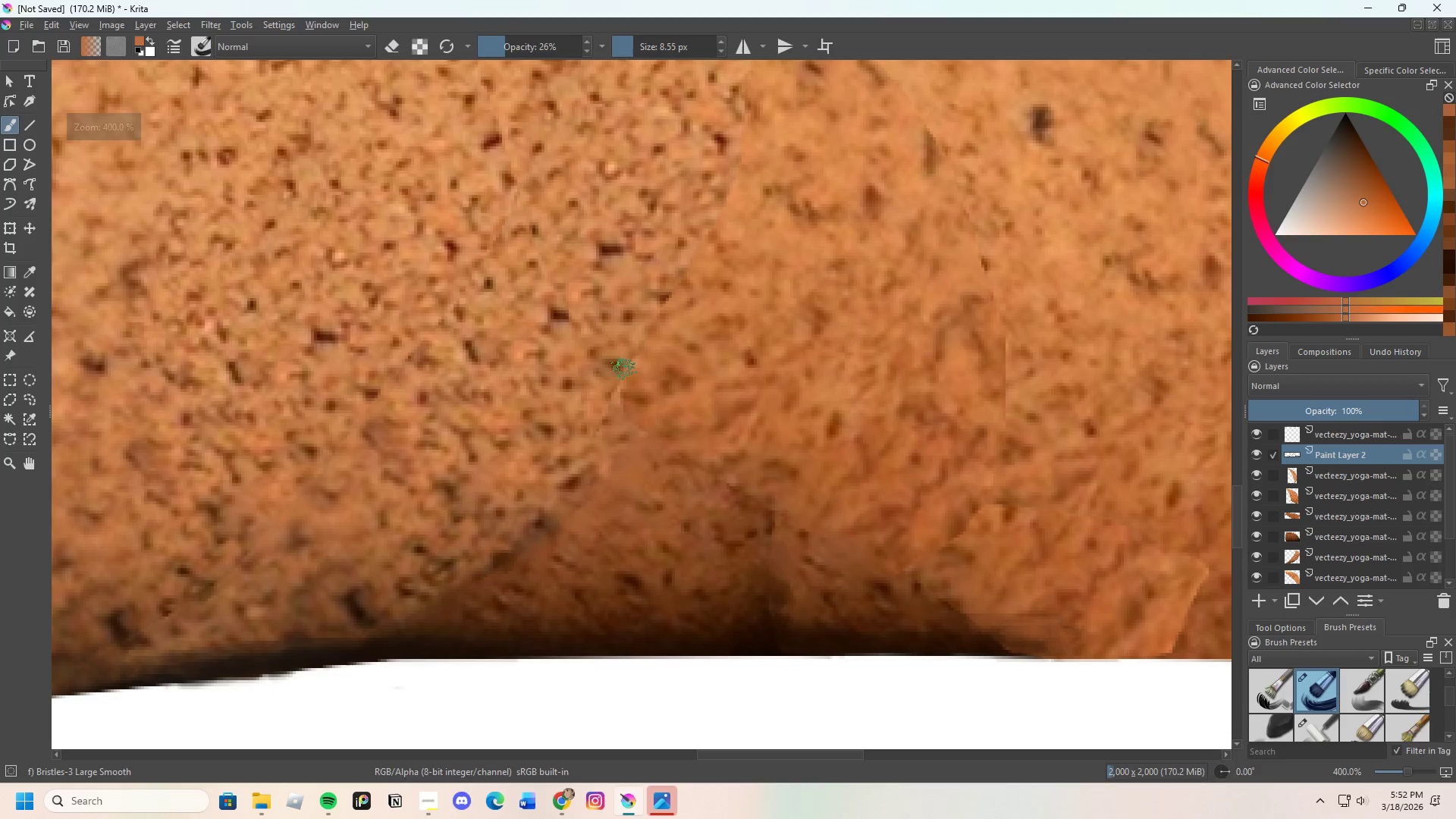 
scroll: coordinate [688, 381], scroll_direction: none, amount: 0.0
 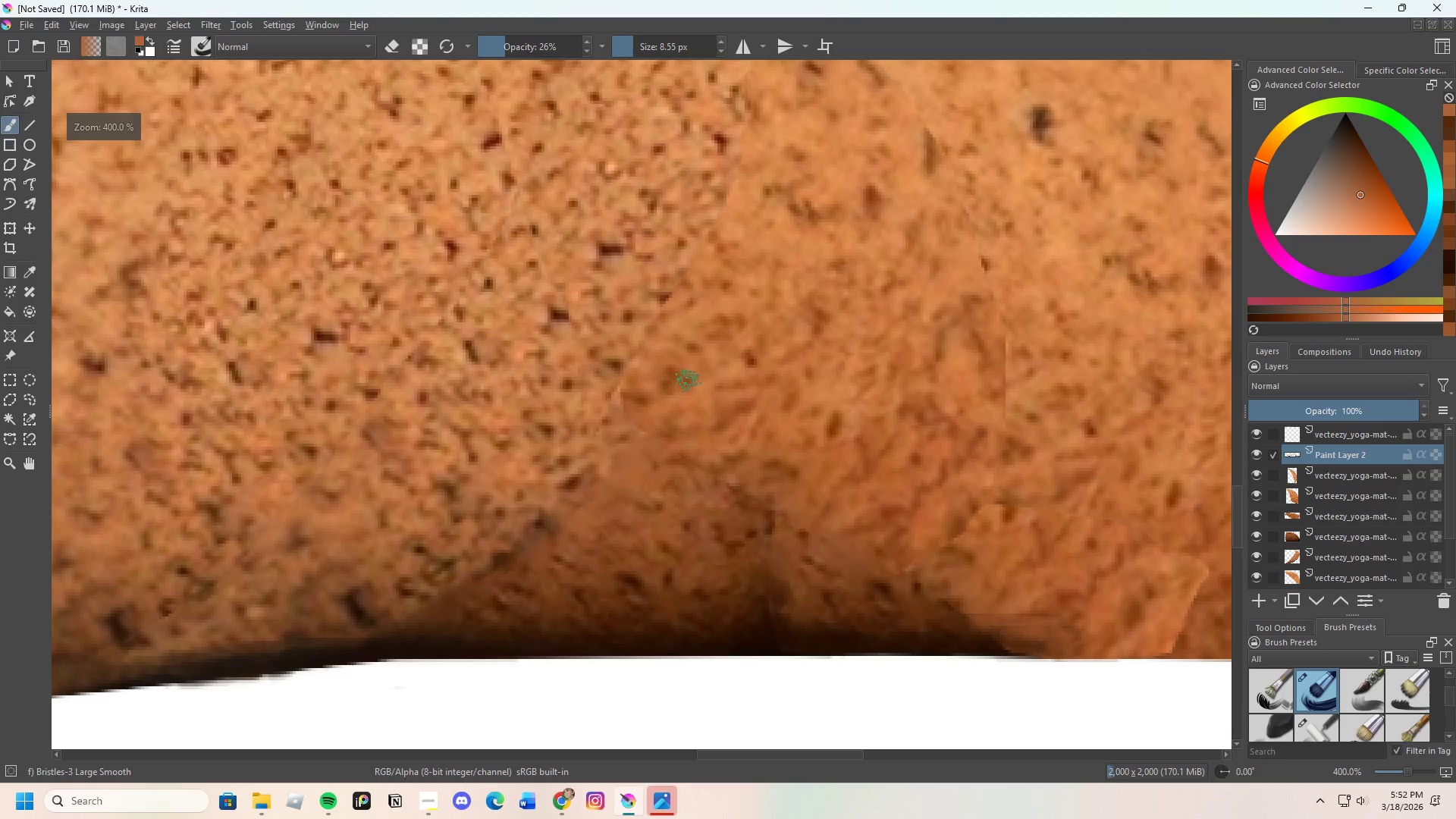 
left_click_drag(start_coordinate=[624, 369], to_coordinate=[606, 392])
 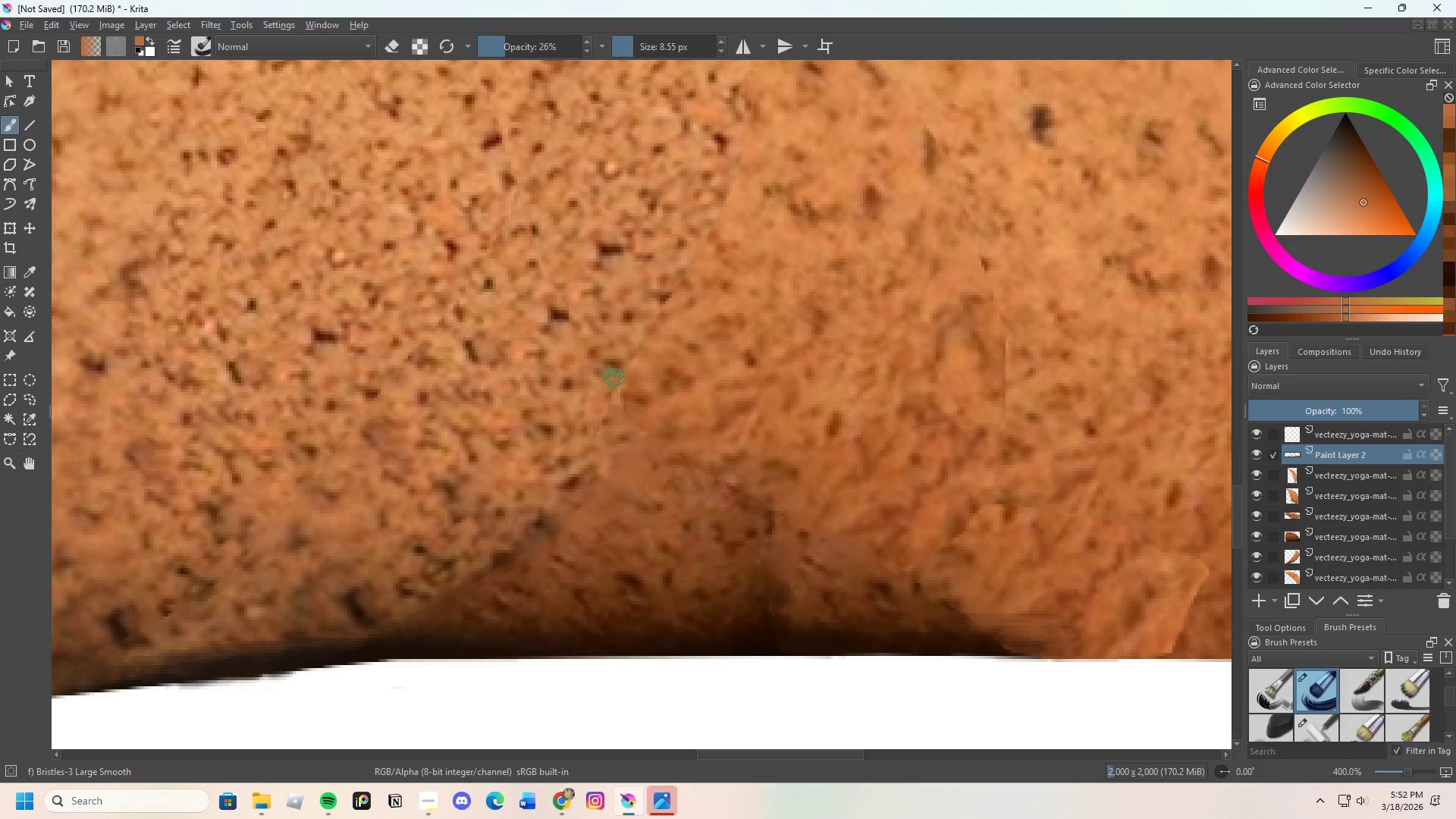 
left_click_drag(start_coordinate=[615, 384], to_coordinate=[624, 404])
 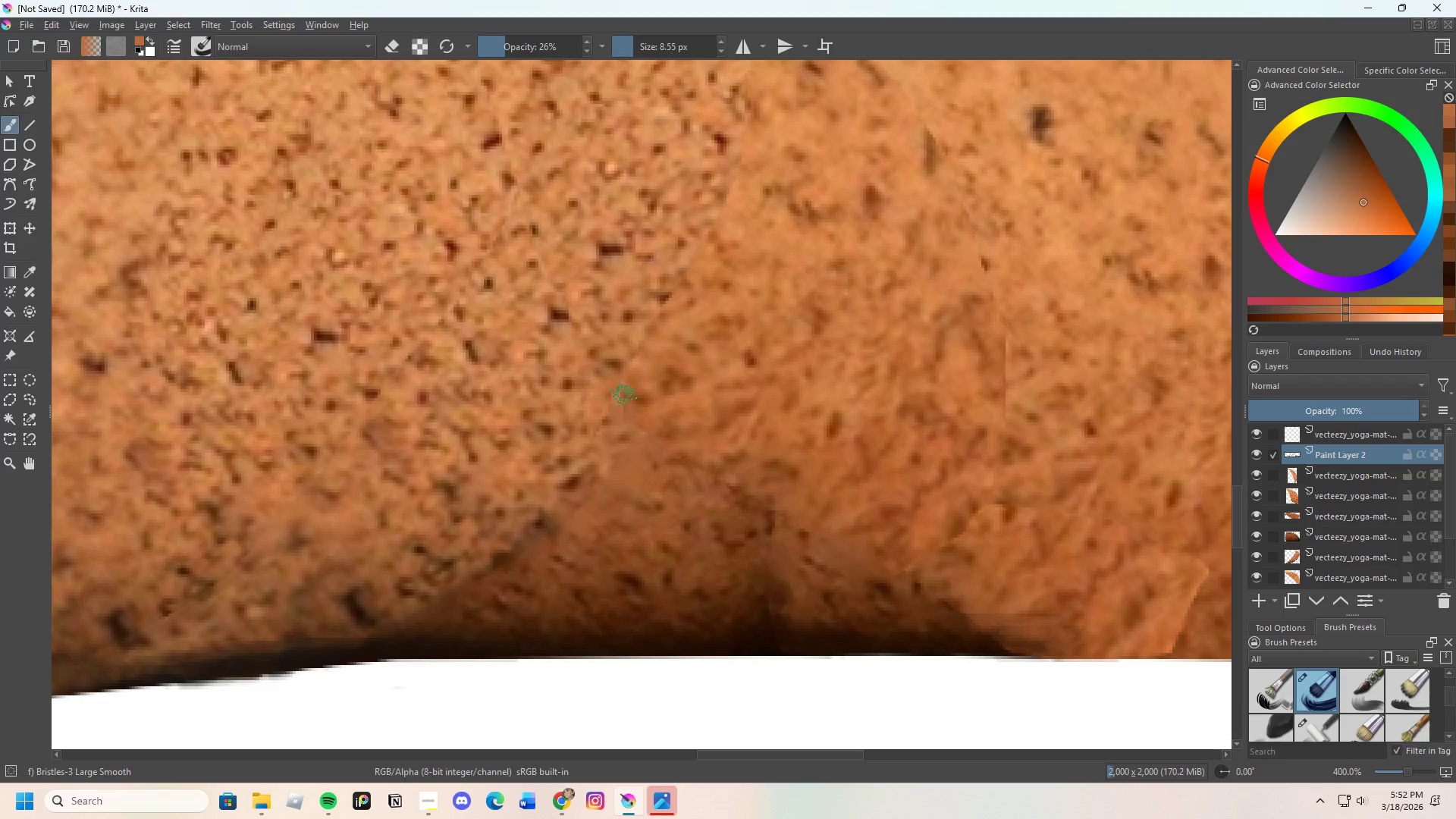 
left_click_drag(start_coordinate=[624, 408], to_coordinate=[626, 415])
 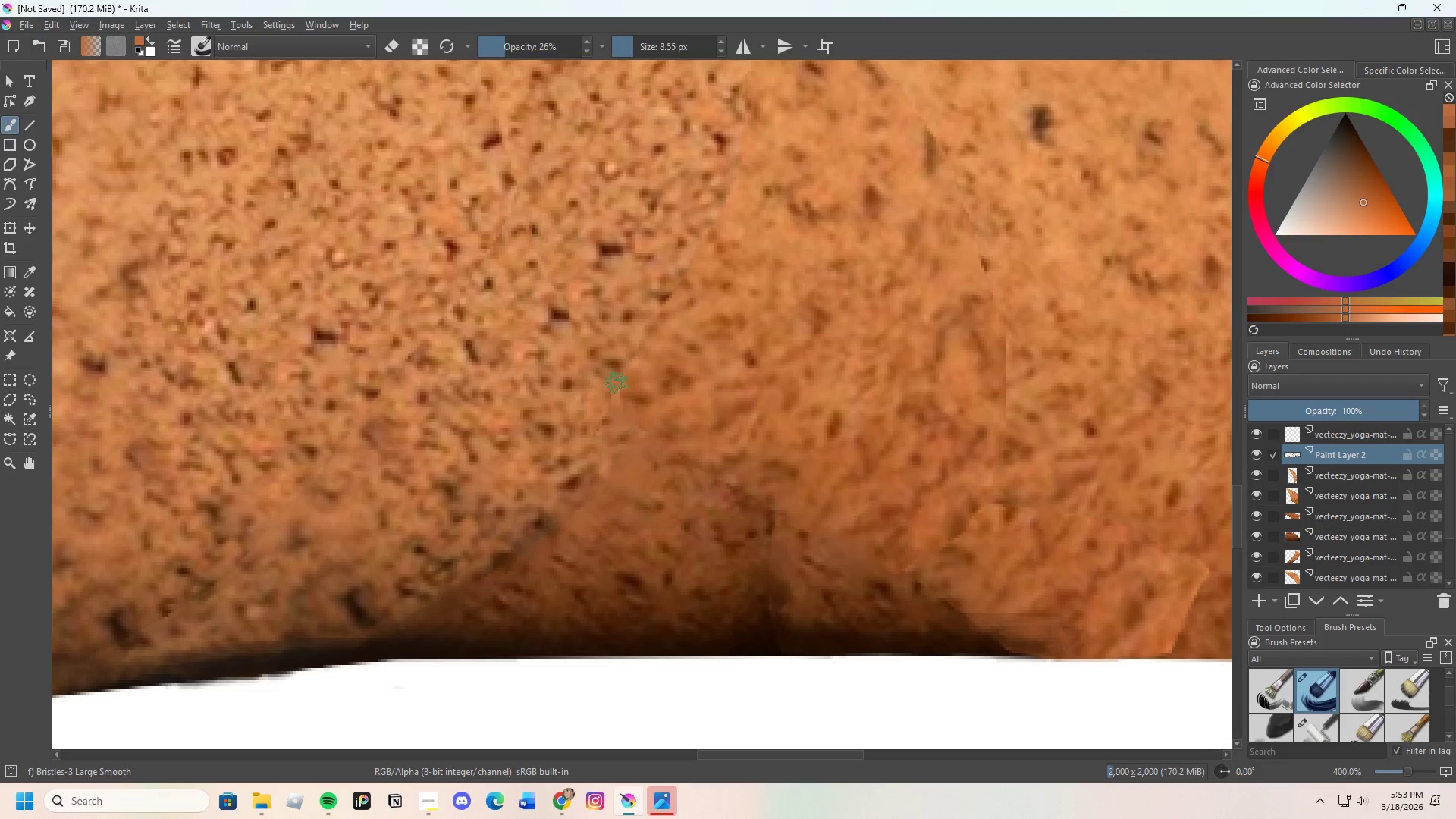 
left_click_drag(start_coordinate=[615, 403], to_coordinate=[613, 393])
 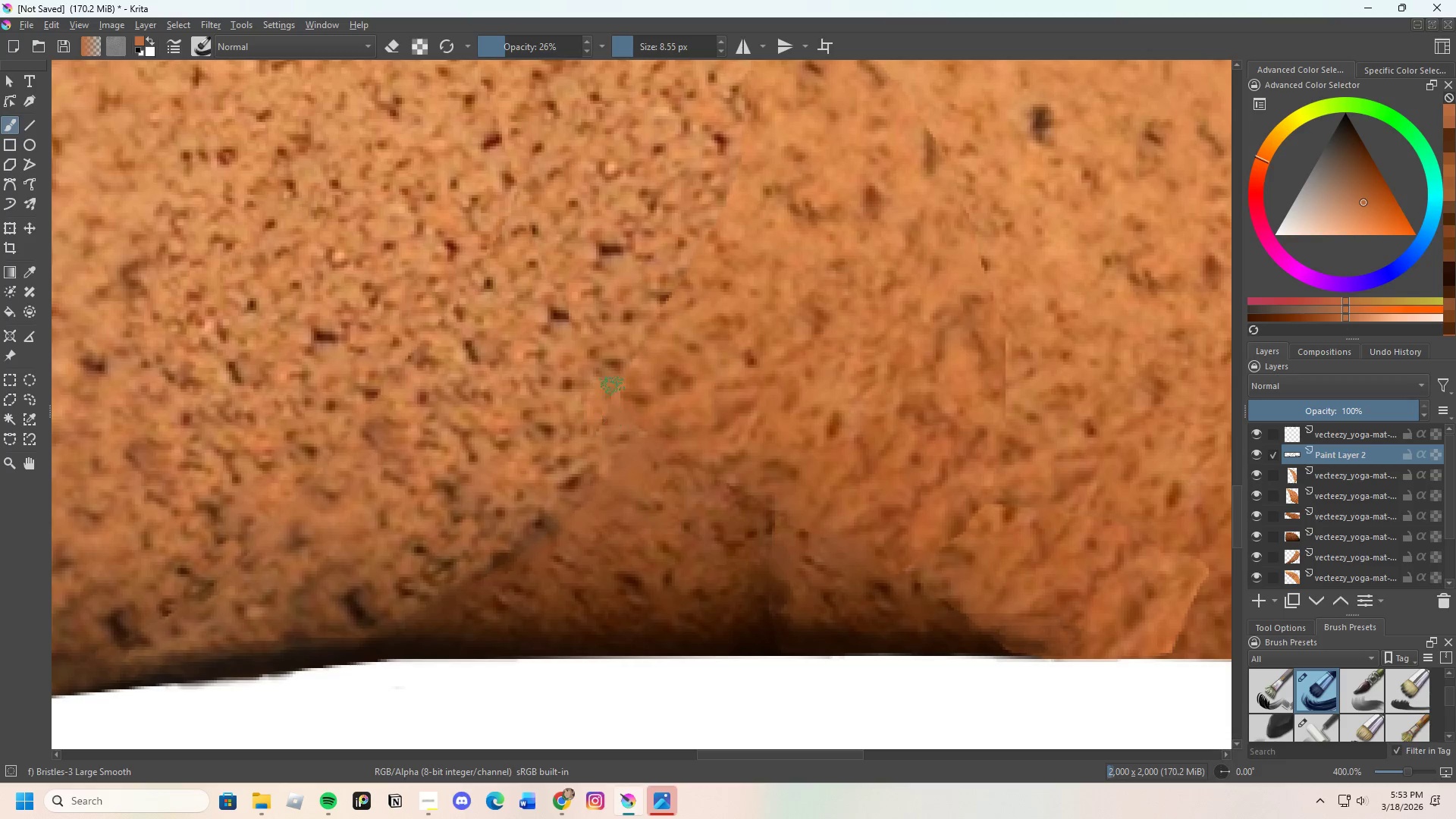 
left_click_drag(start_coordinate=[613, 388], to_coordinate=[634, 398])
 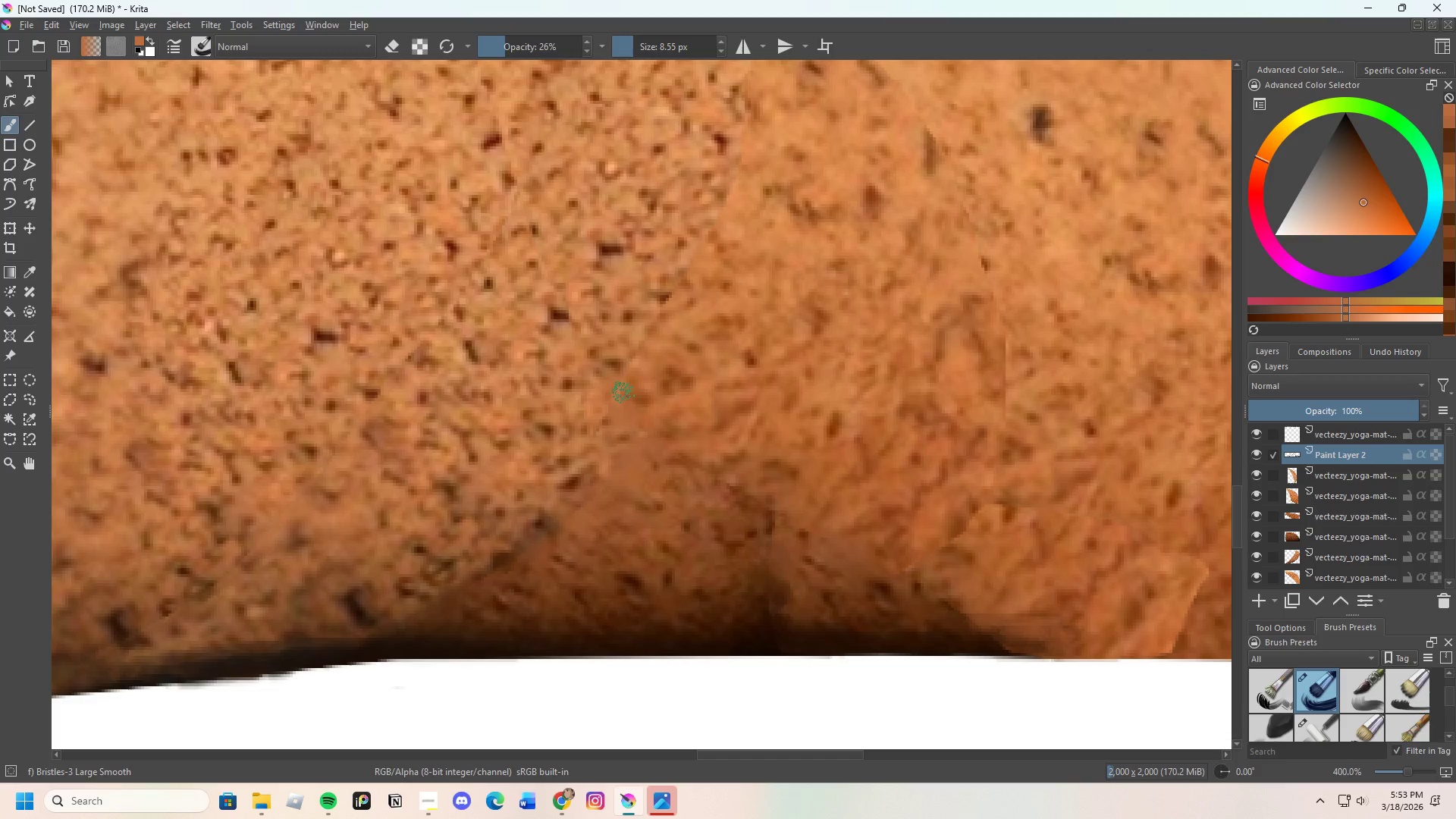 
left_click_drag(start_coordinate=[620, 397], to_coordinate=[629, 394])
 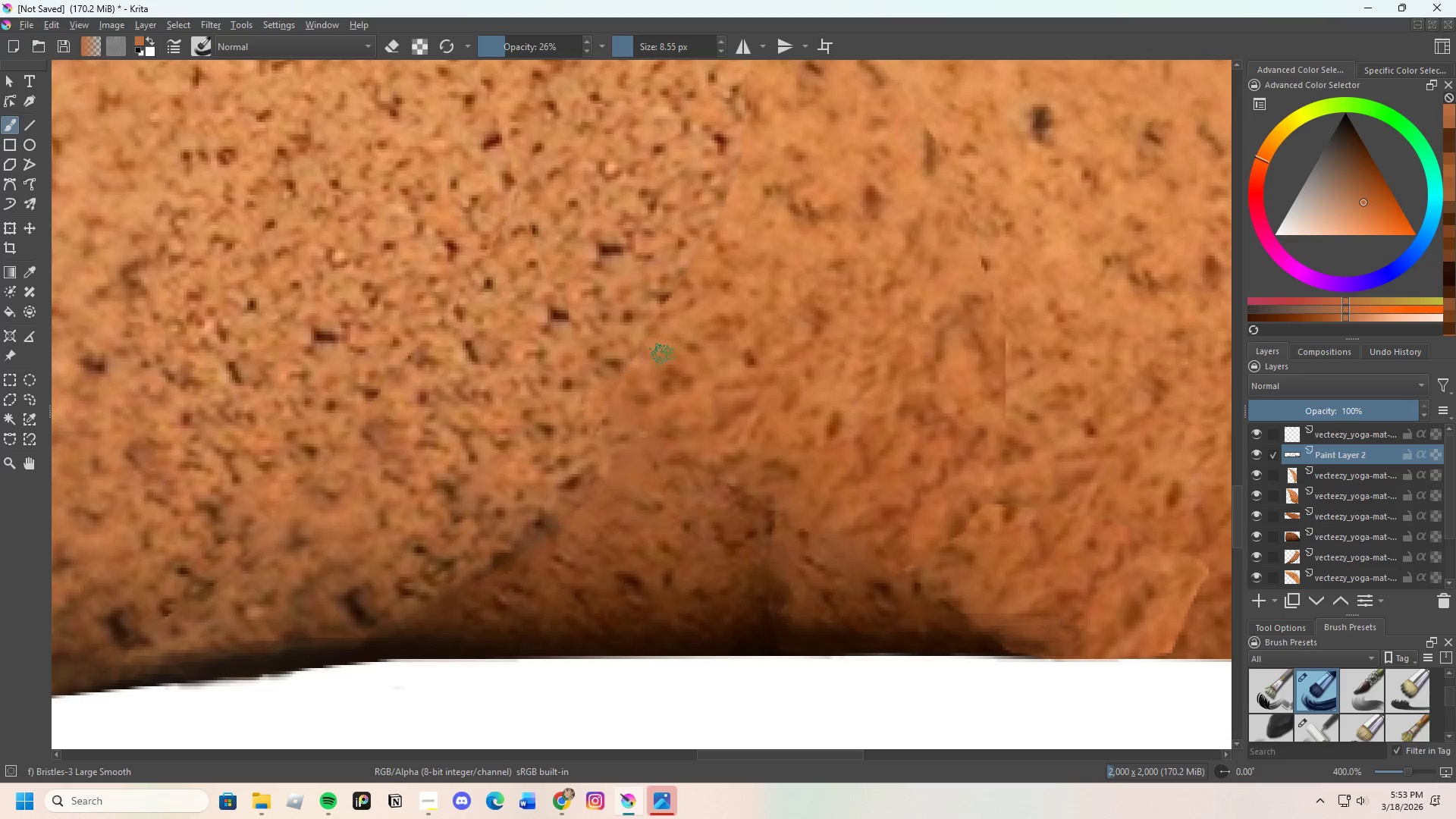 
hold_key(key=ControlLeft, duration=0.86)
 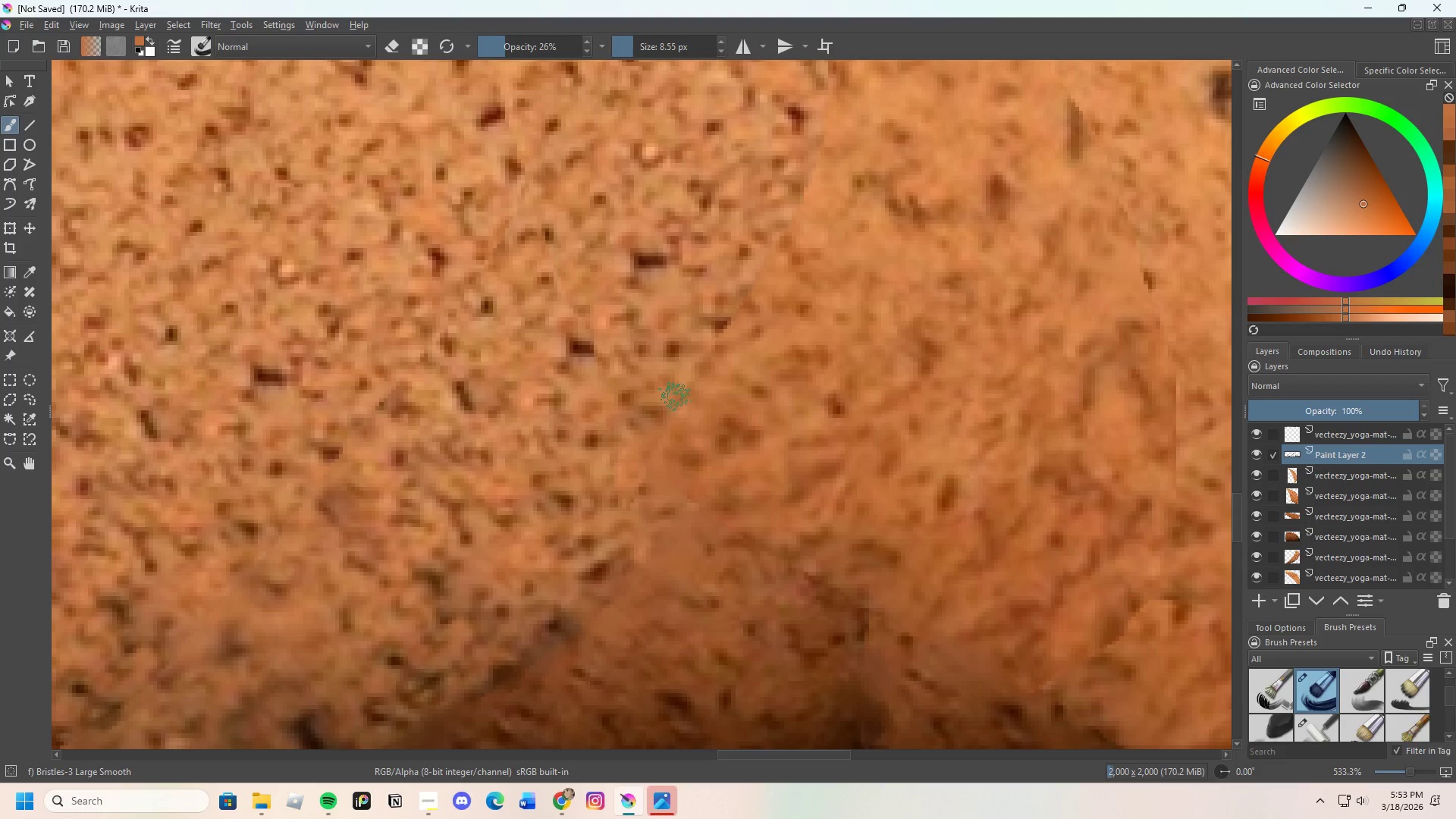 
scroll: coordinate [652, 362], scroll_direction: up, amount: 1.0
 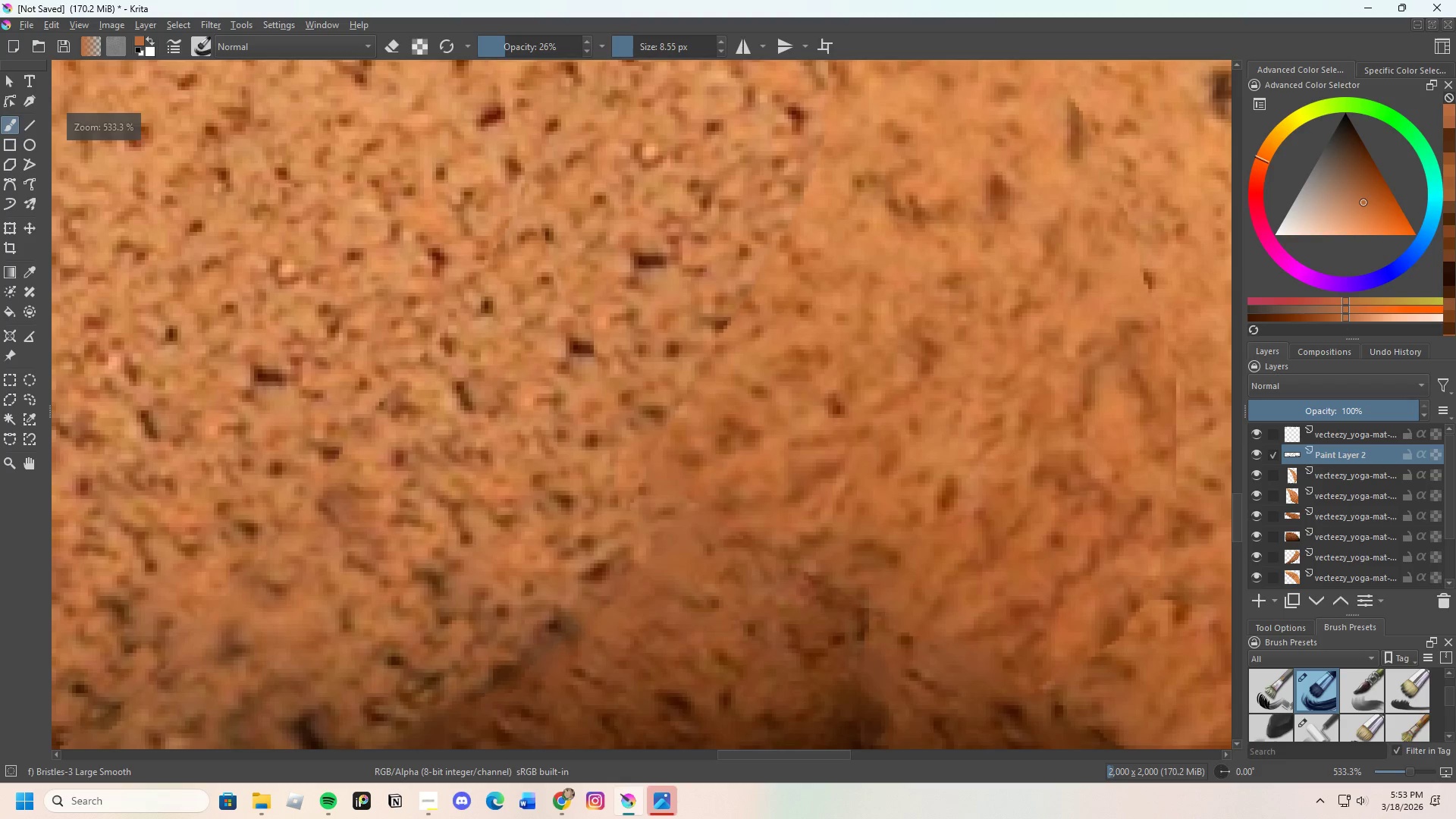 
left_click_drag(start_coordinate=[695, 403], to_coordinate=[700, 402])
 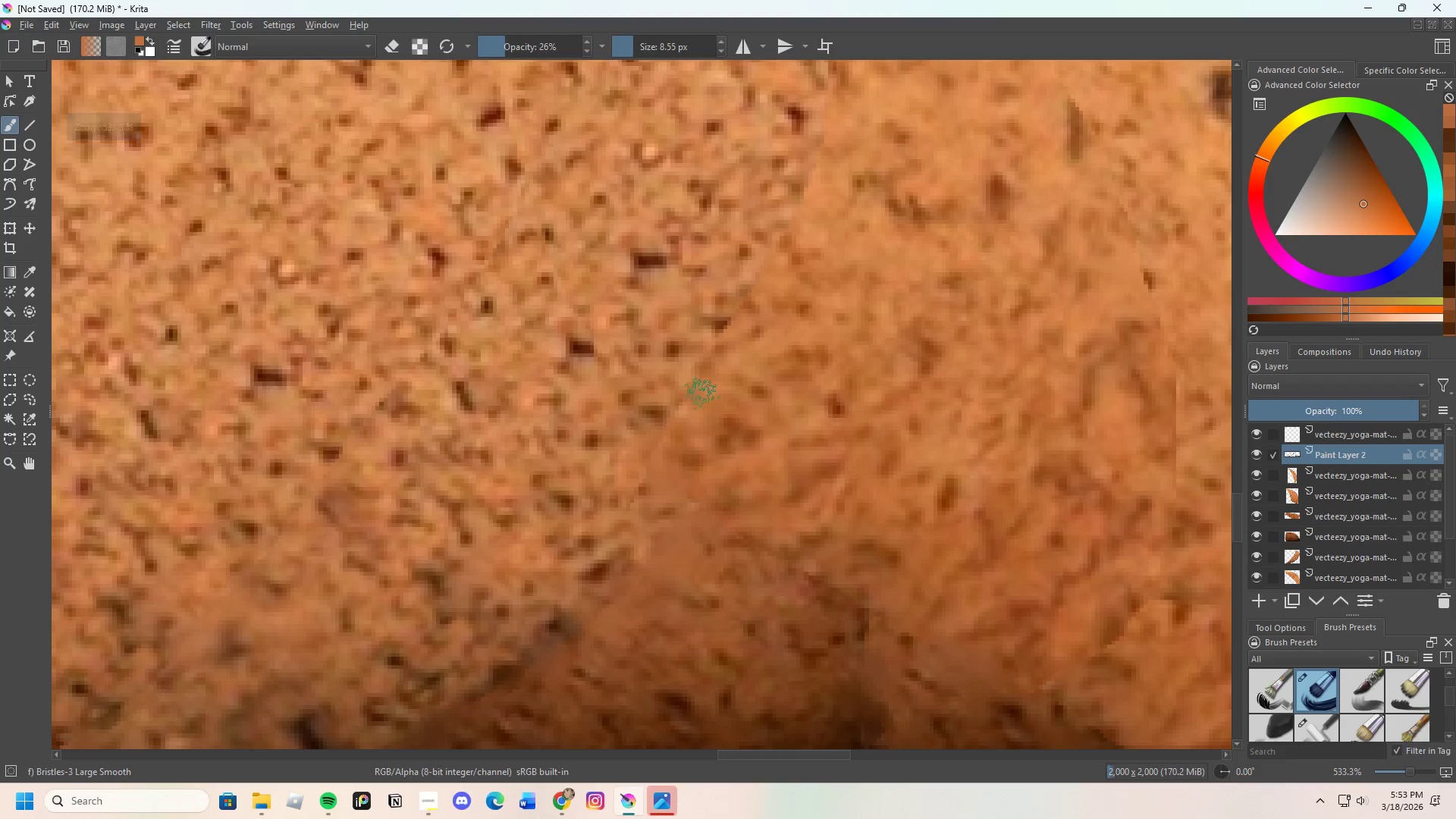 
left_click_drag(start_coordinate=[686, 406], to_coordinate=[673, 427])
 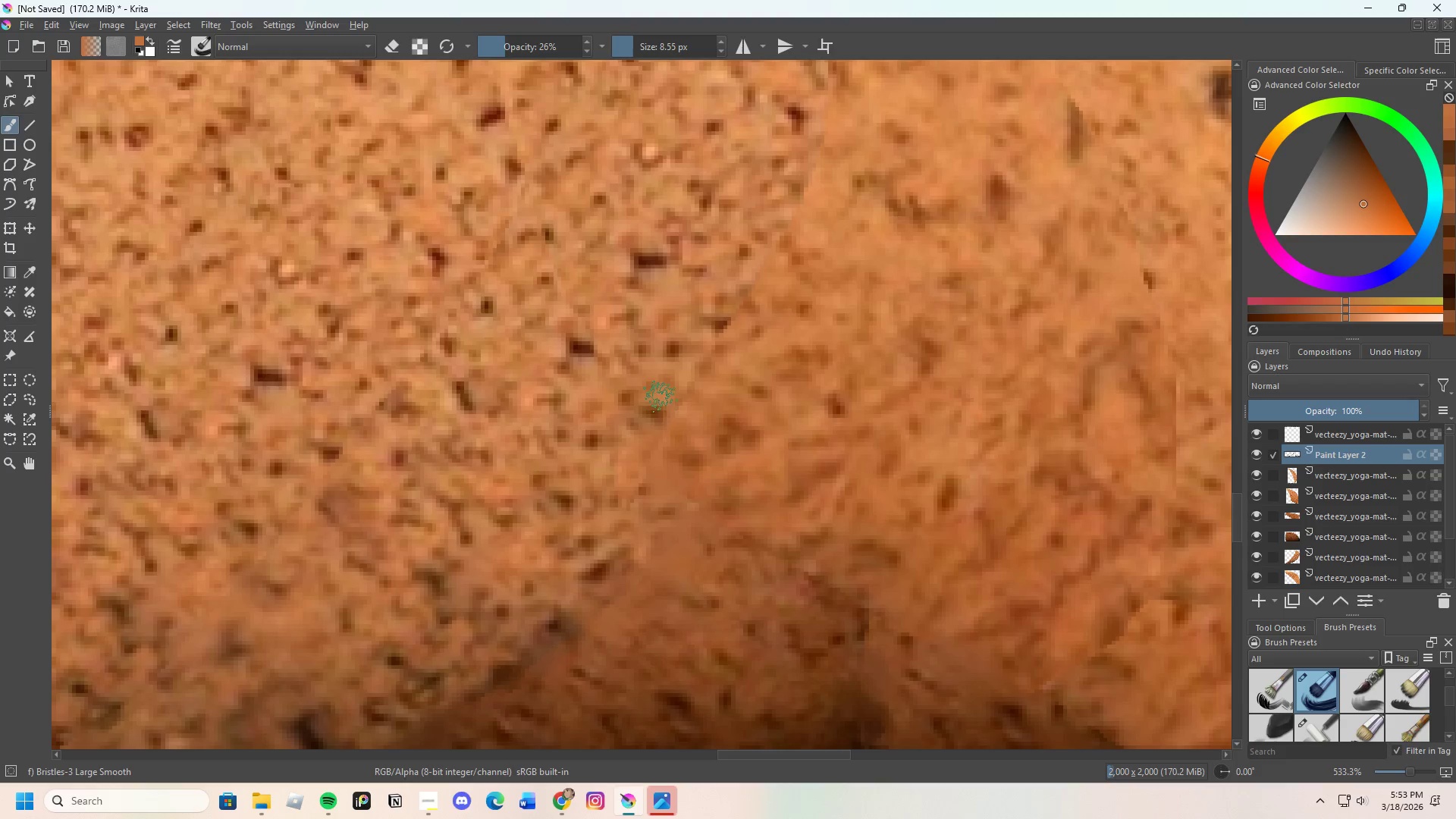 
left_click_drag(start_coordinate=[657, 410], to_coordinate=[657, 415])
 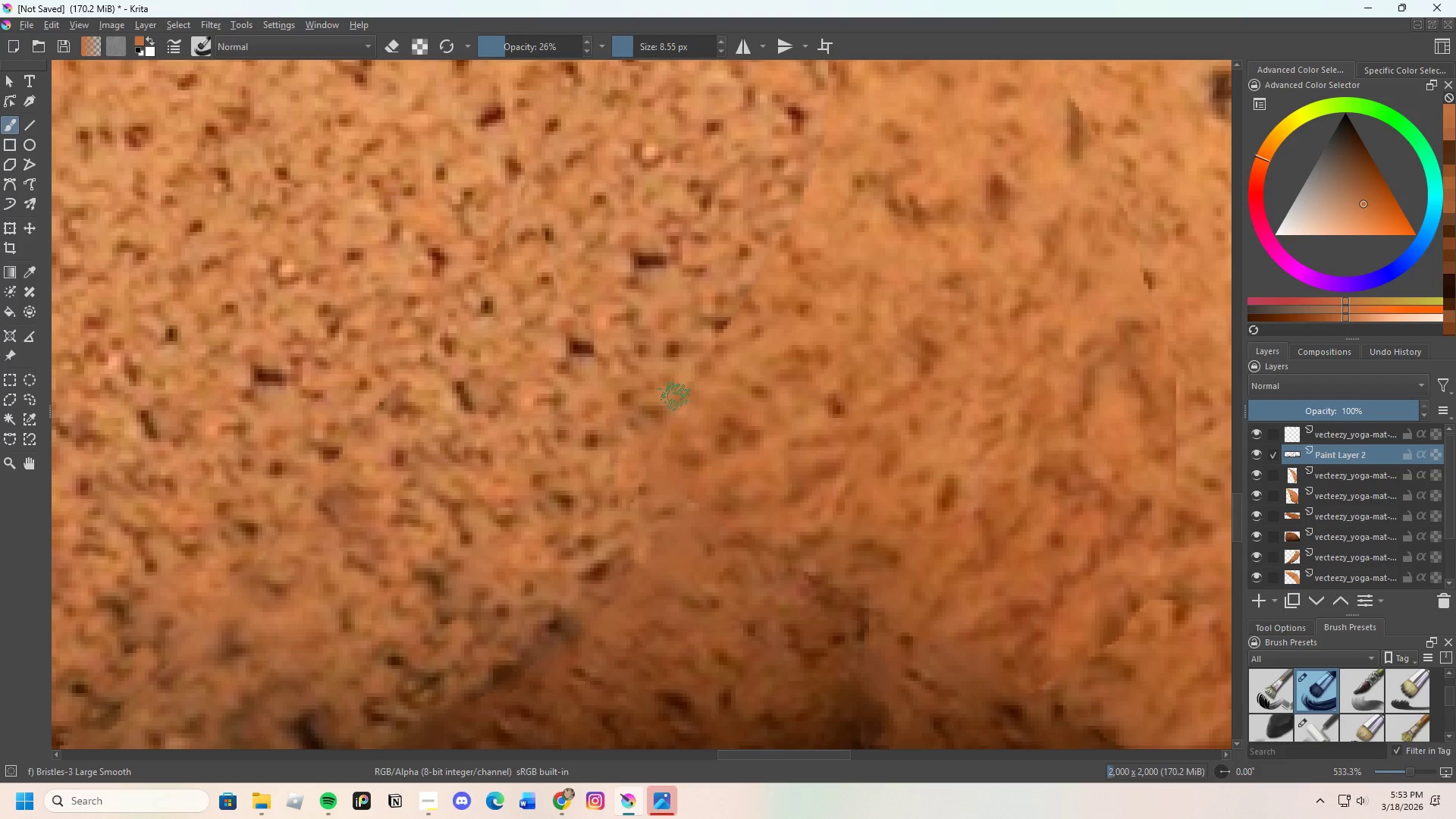 
left_click_drag(start_coordinate=[680, 408], to_coordinate=[676, 407])
 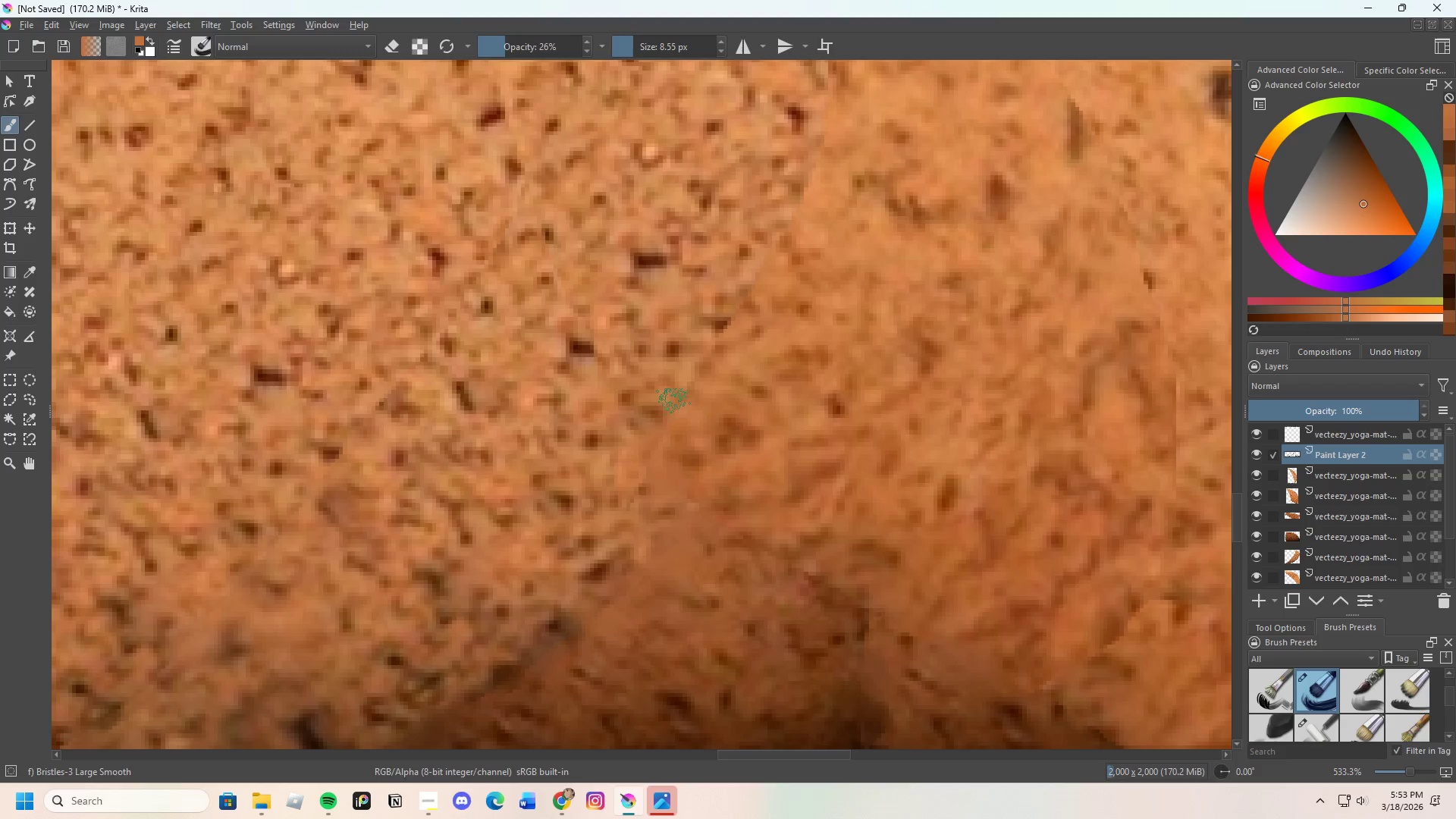 
left_click_drag(start_coordinate=[654, 414], to_coordinate=[648, 415])
 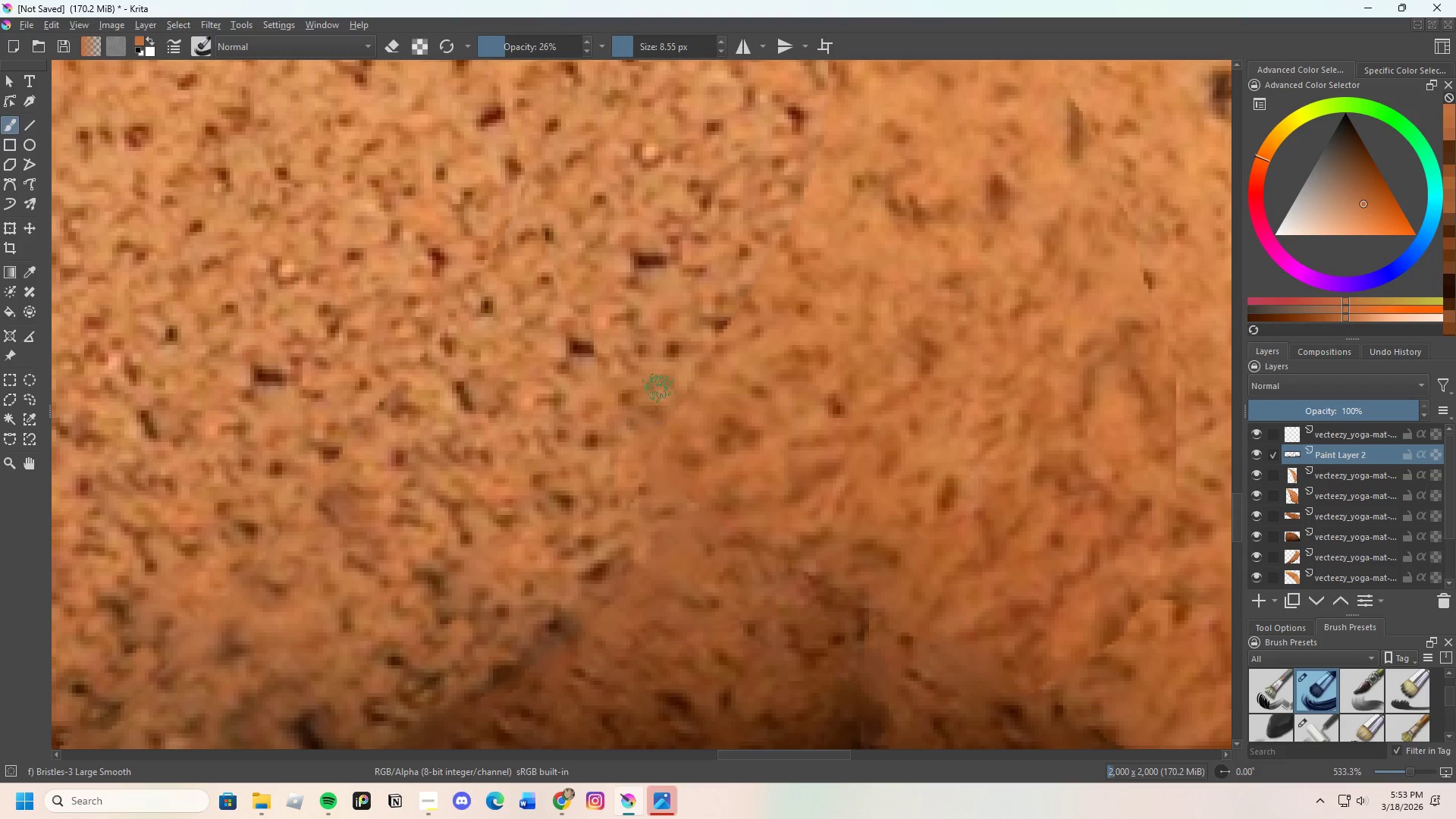 
left_click_drag(start_coordinate=[668, 397], to_coordinate=[695, 357])
 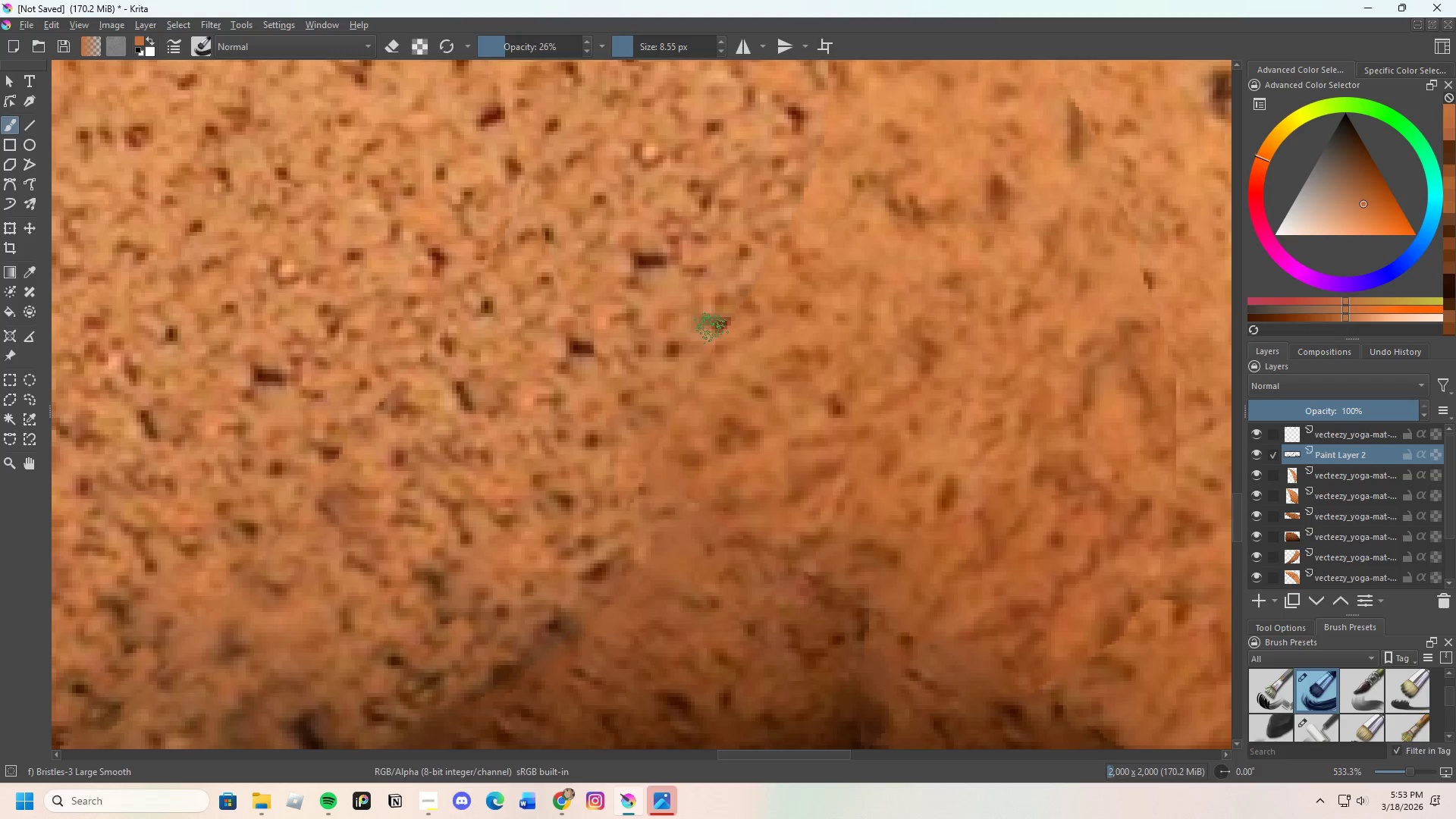 
left_click_drag(start_coordinate=[710, 341], to_coordinate=[701, 350])
 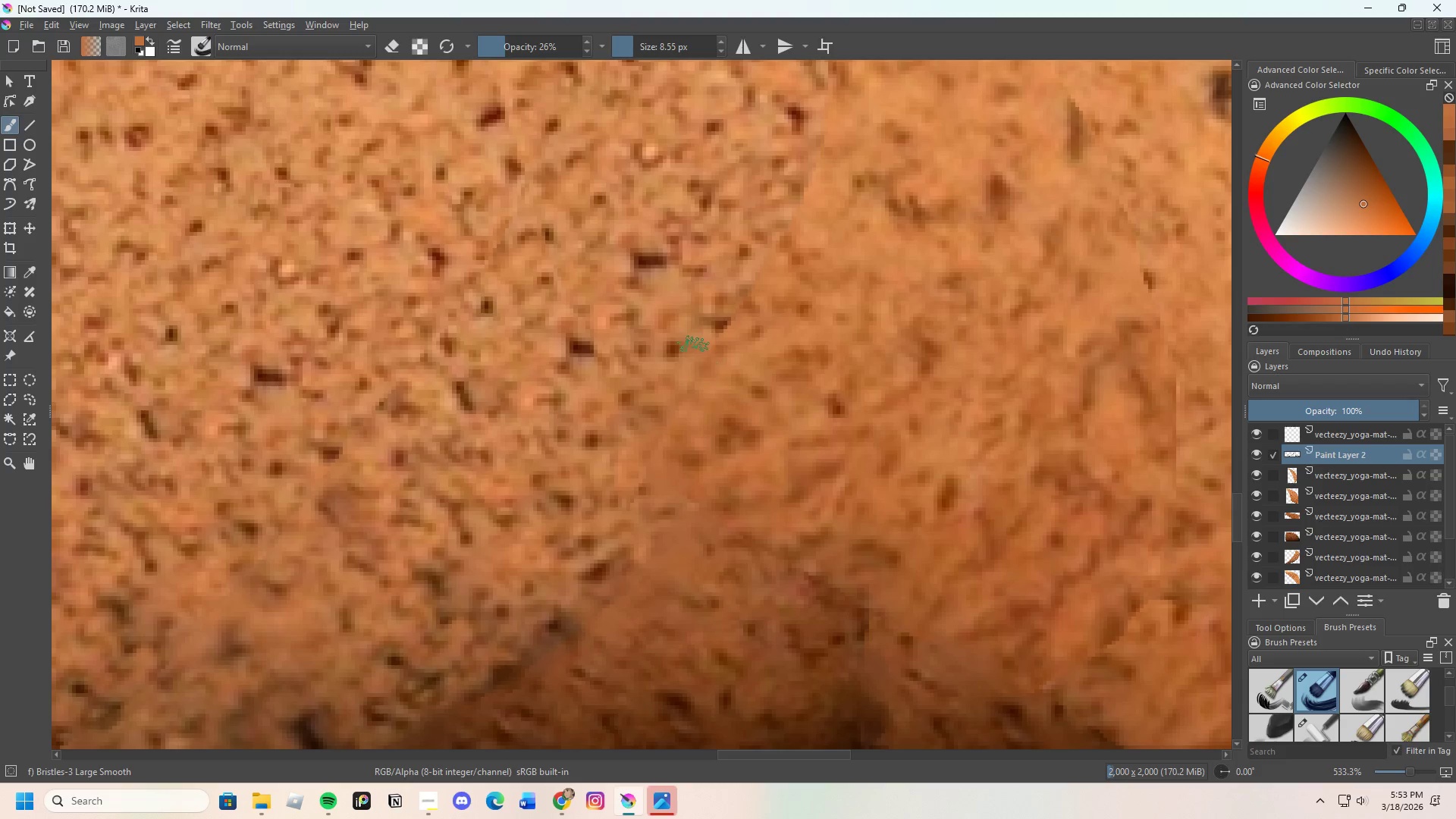 
left_click_drag(start_coordinate=[695, 358], to_coordinate=[701, 353])
 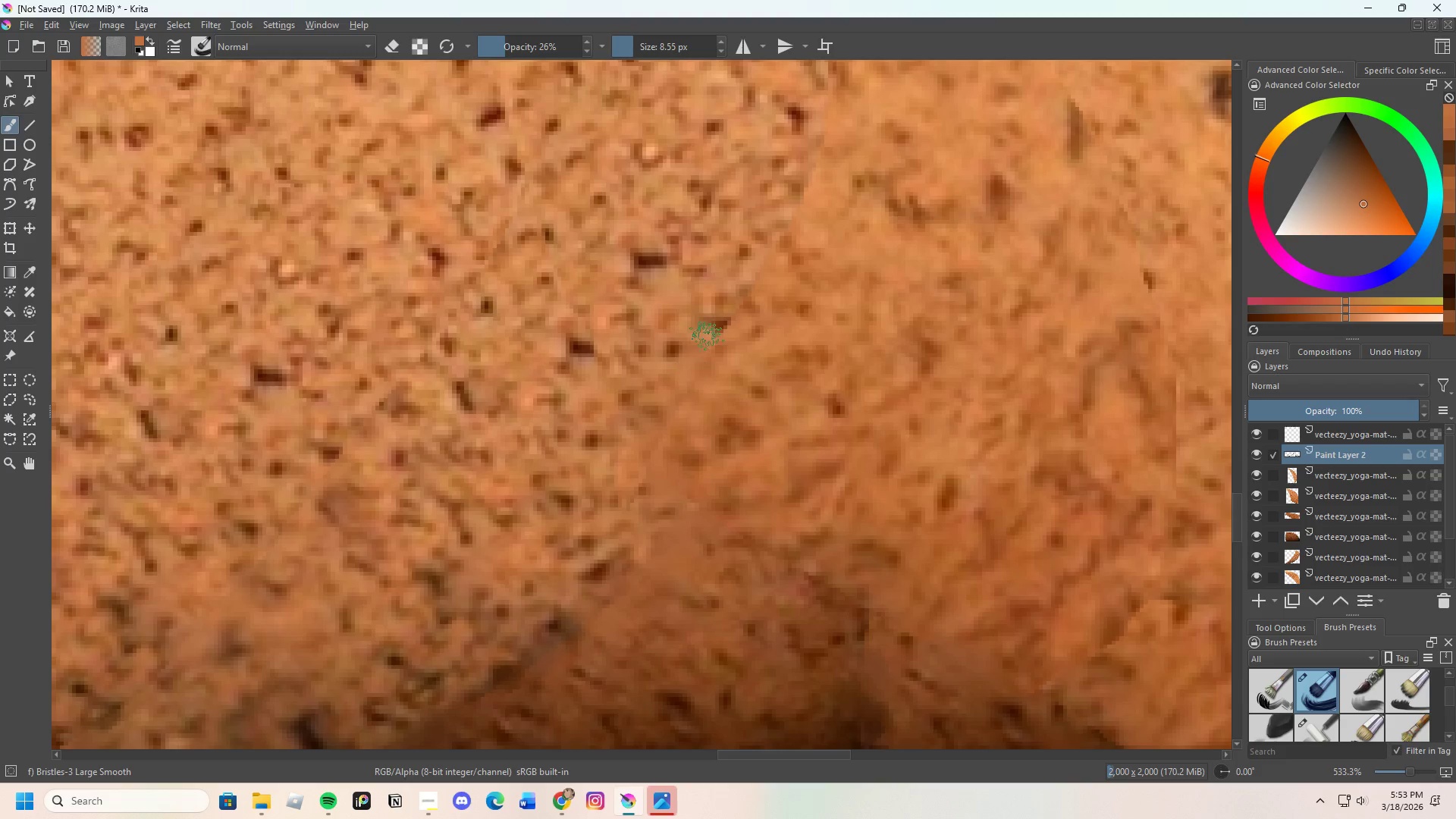 
left_click_drag(start_coordinate=[709, 336], to_coordinate=[708, 344])
 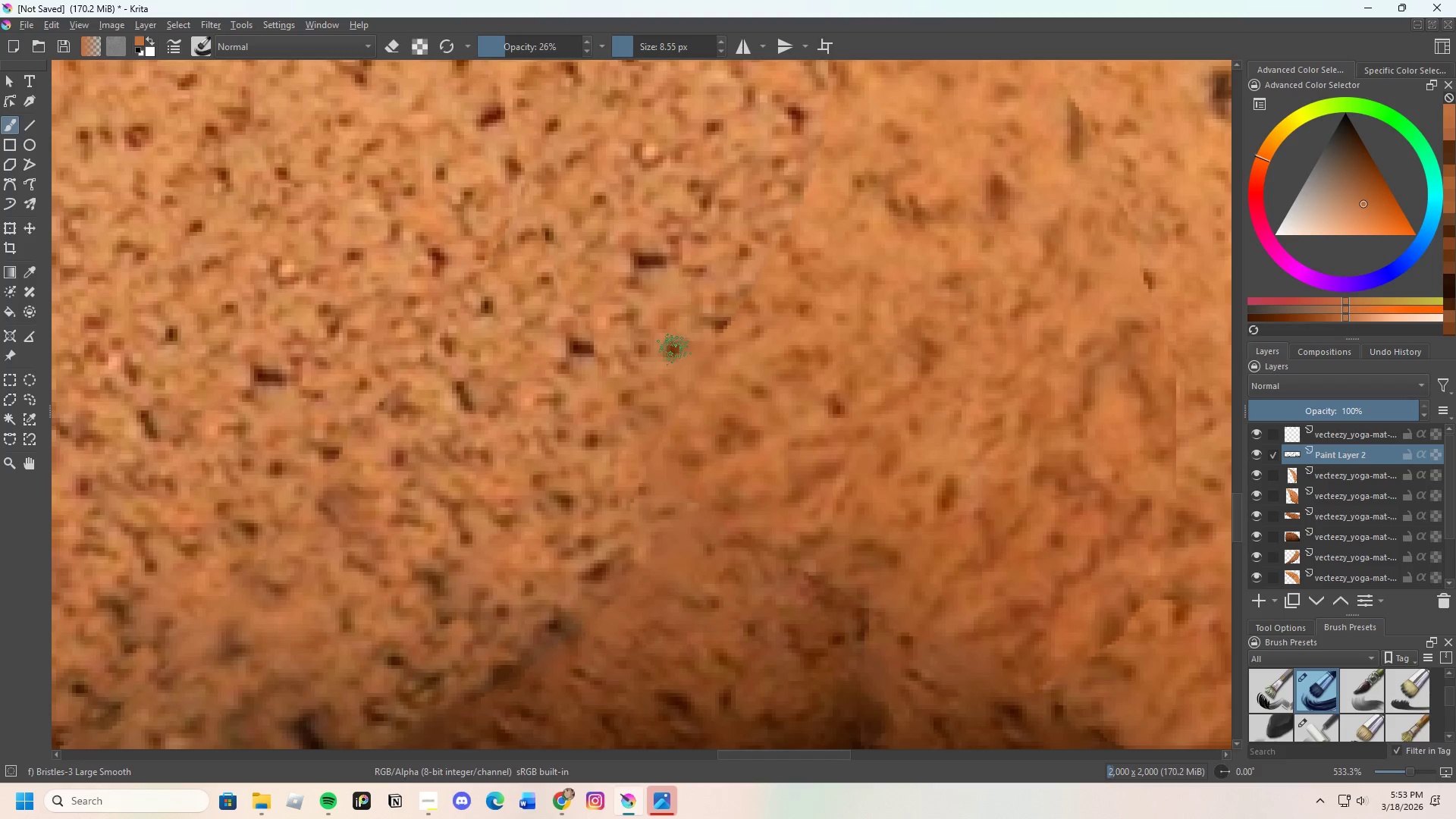 
hold_key(key=ControlLeft, duration=0.58)
 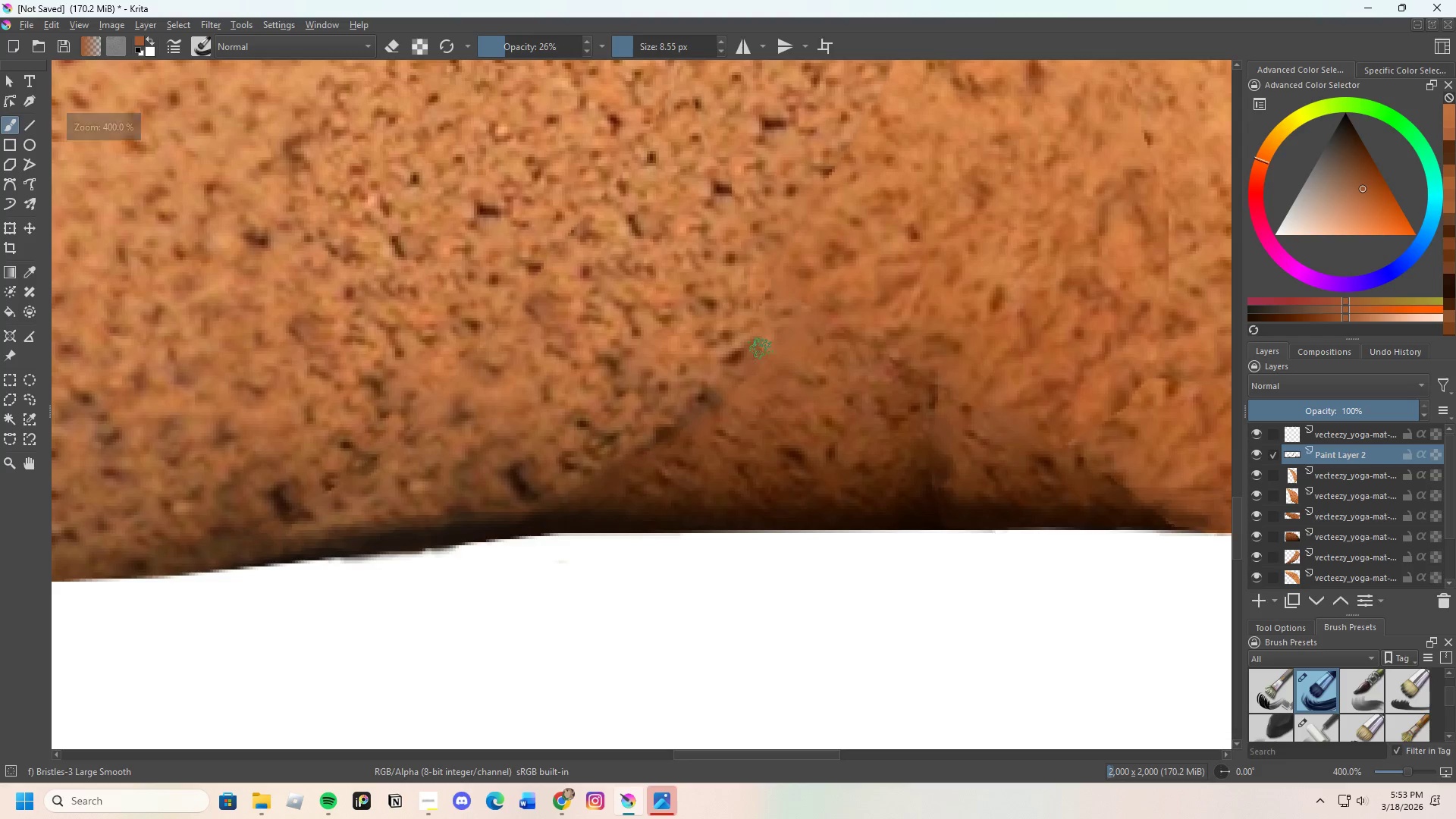 
scroll: coordinate [659, 422], scroll_direction: down, amount: 1.0
 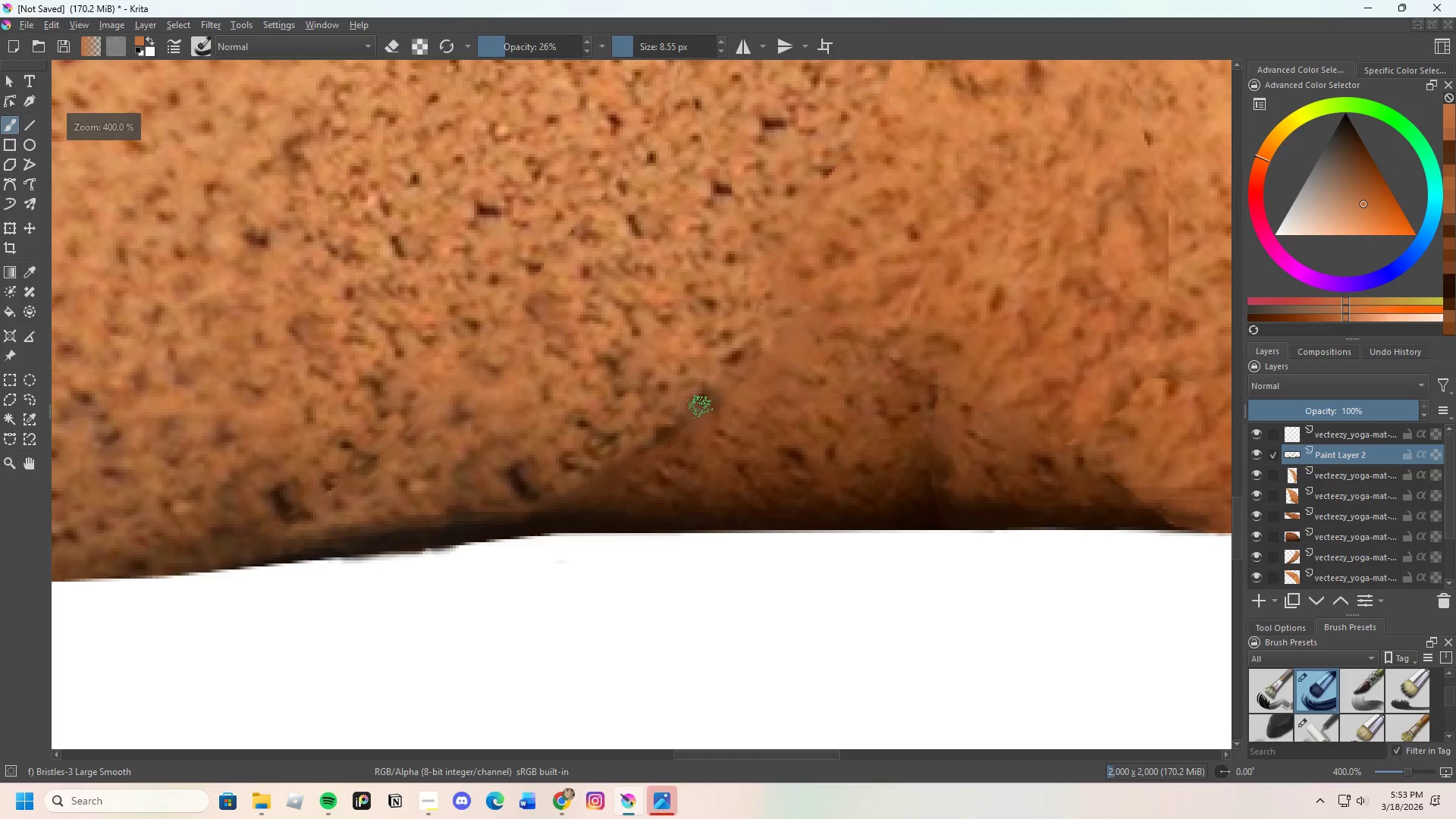 
left_click_drag(start_coordinate=[761, 353], to_coordinate=[757, 371])
 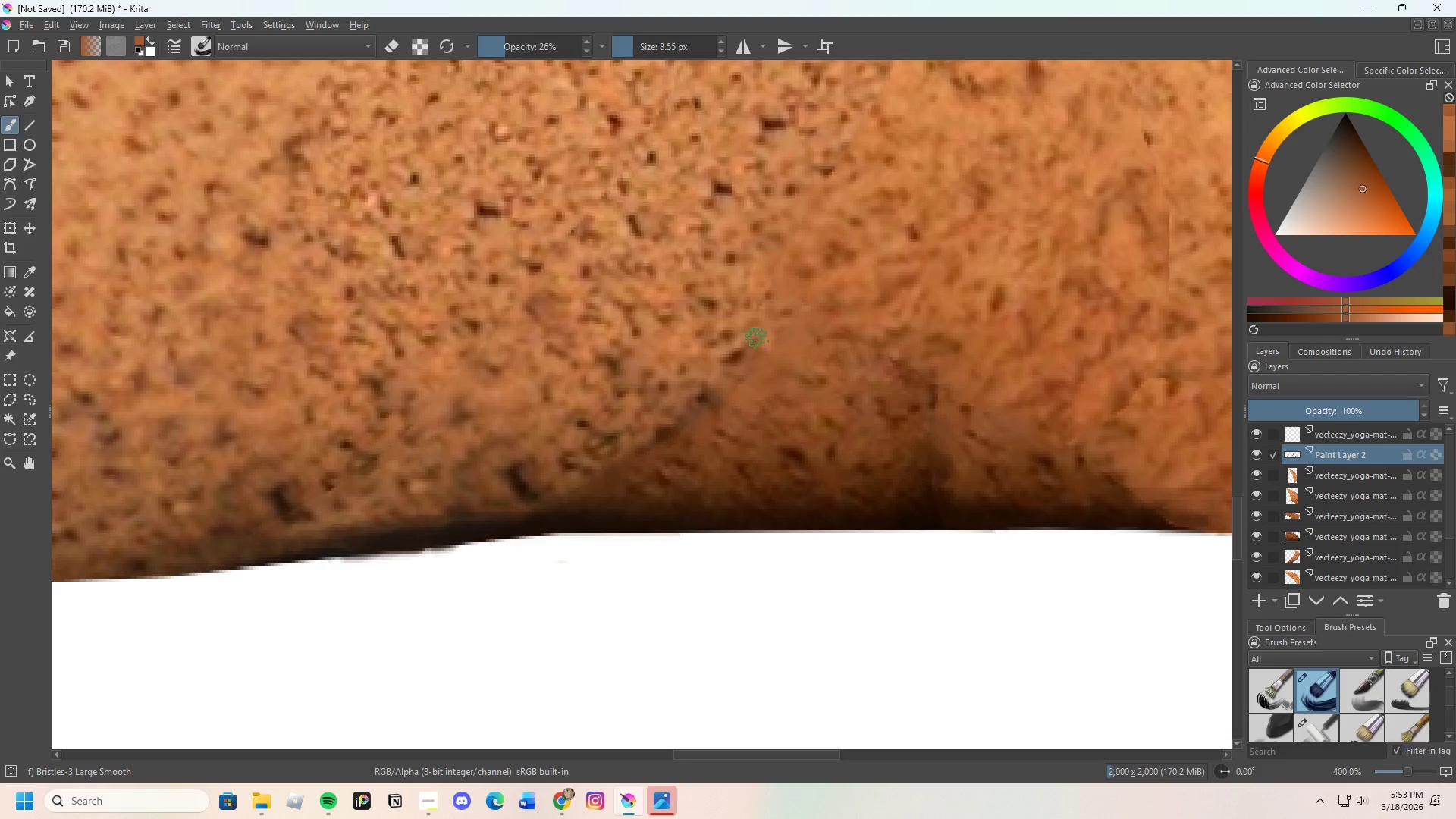 
left_click_drag(start_coordinate=[759, 351], to_coordinate=[767, 360])
 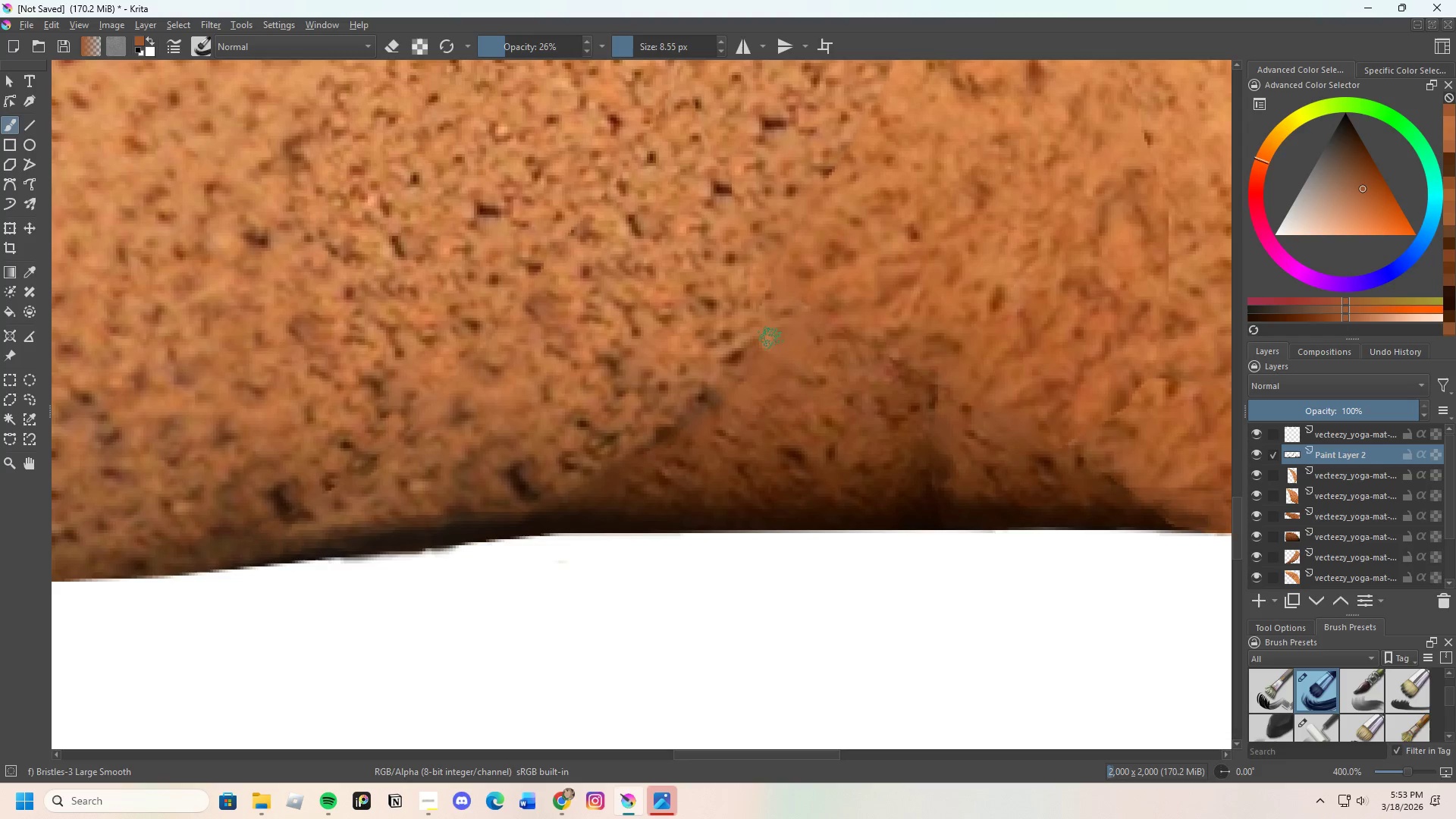 
left_click_drag(start_coordinate=[770, 338], to_coordinate=[765, 353])
 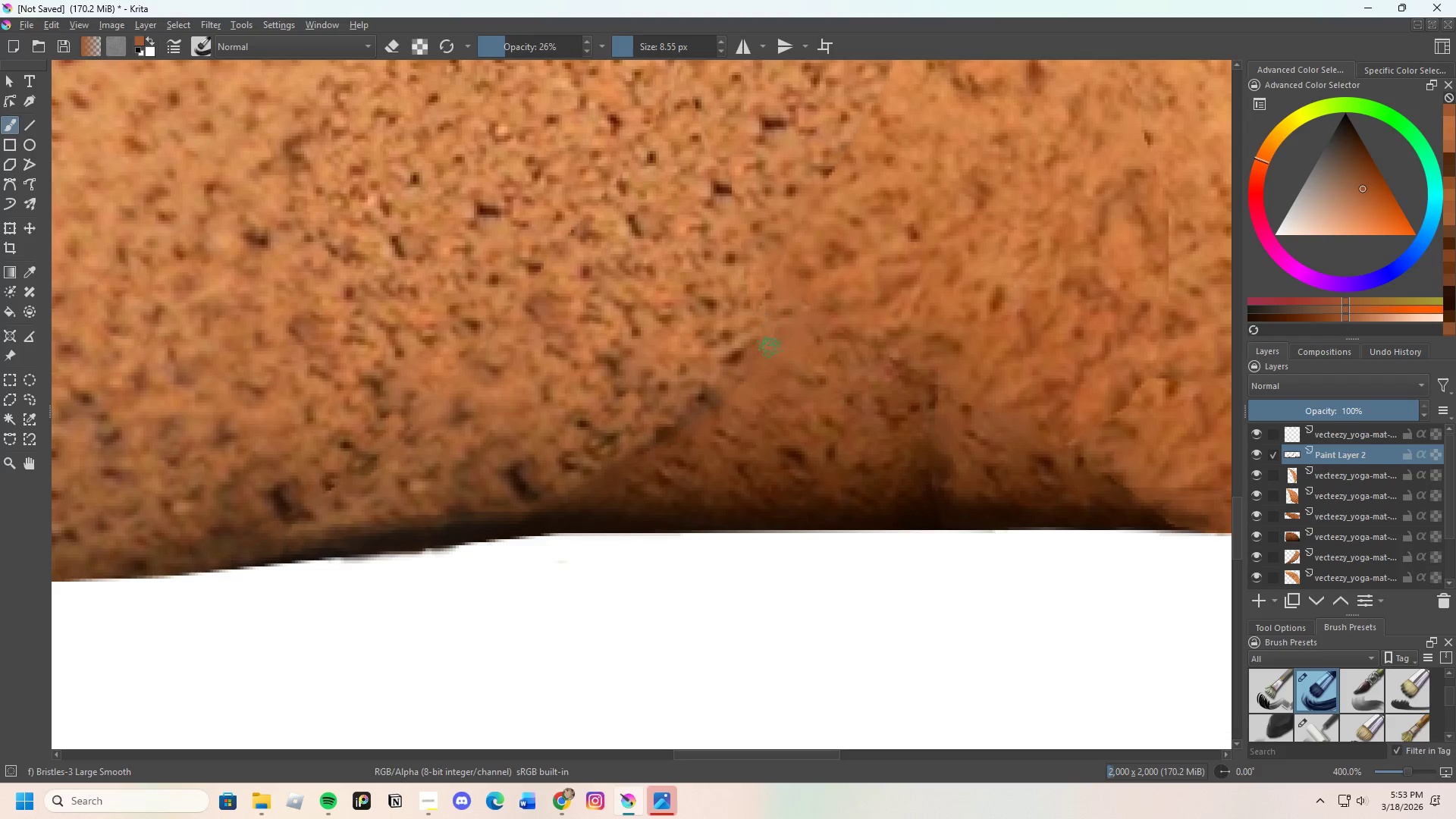 
left_click_drag(start_coordinate=[771, 331], to_coordinate=[769, 322])
 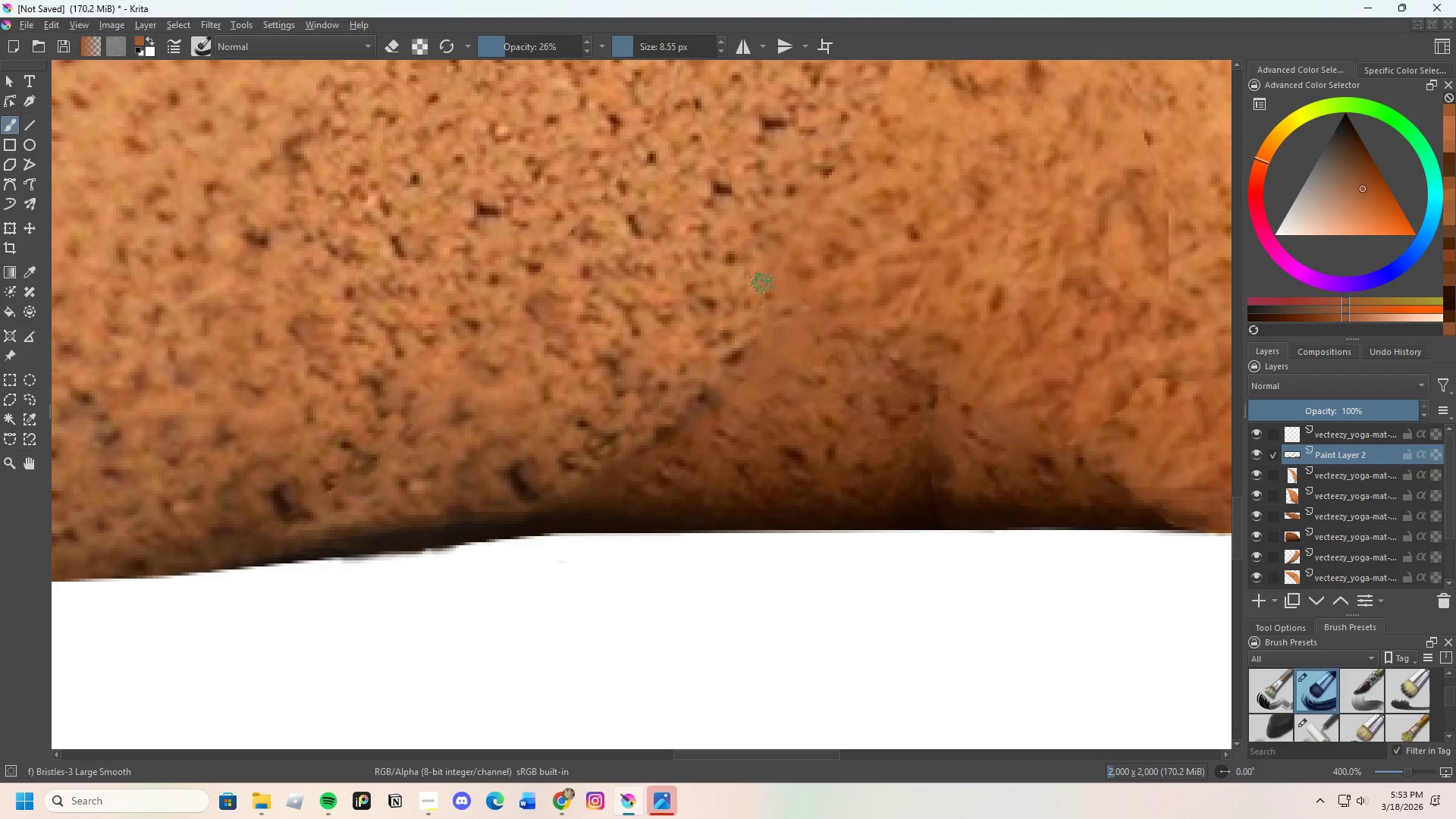 
left_click_drag(start_coordinate=[751, 297], to_coordinate=[757, 300])
 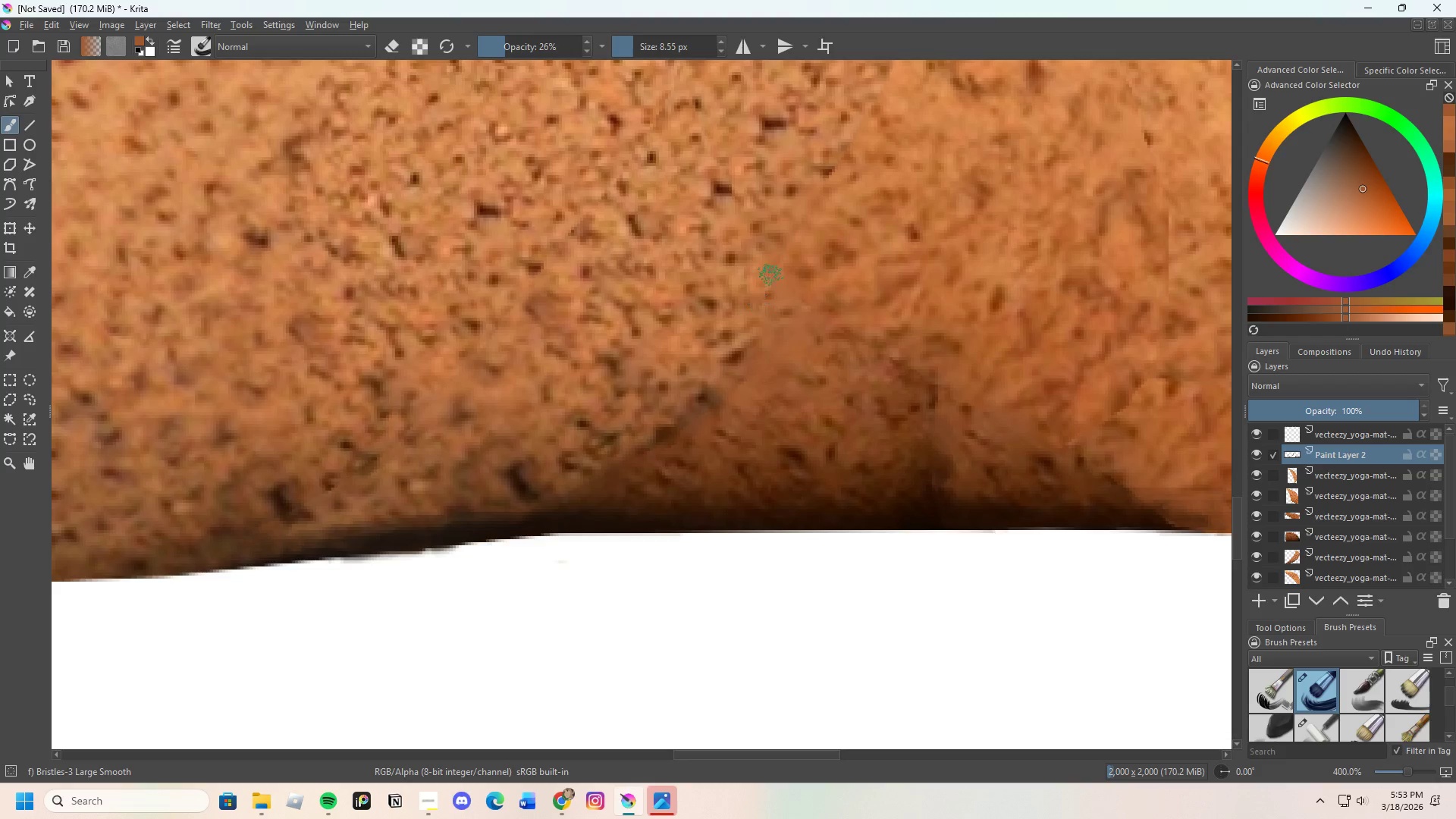 
left_click_drag(start_coordinate=[771, 296], to_coordinate=[772, 325])
 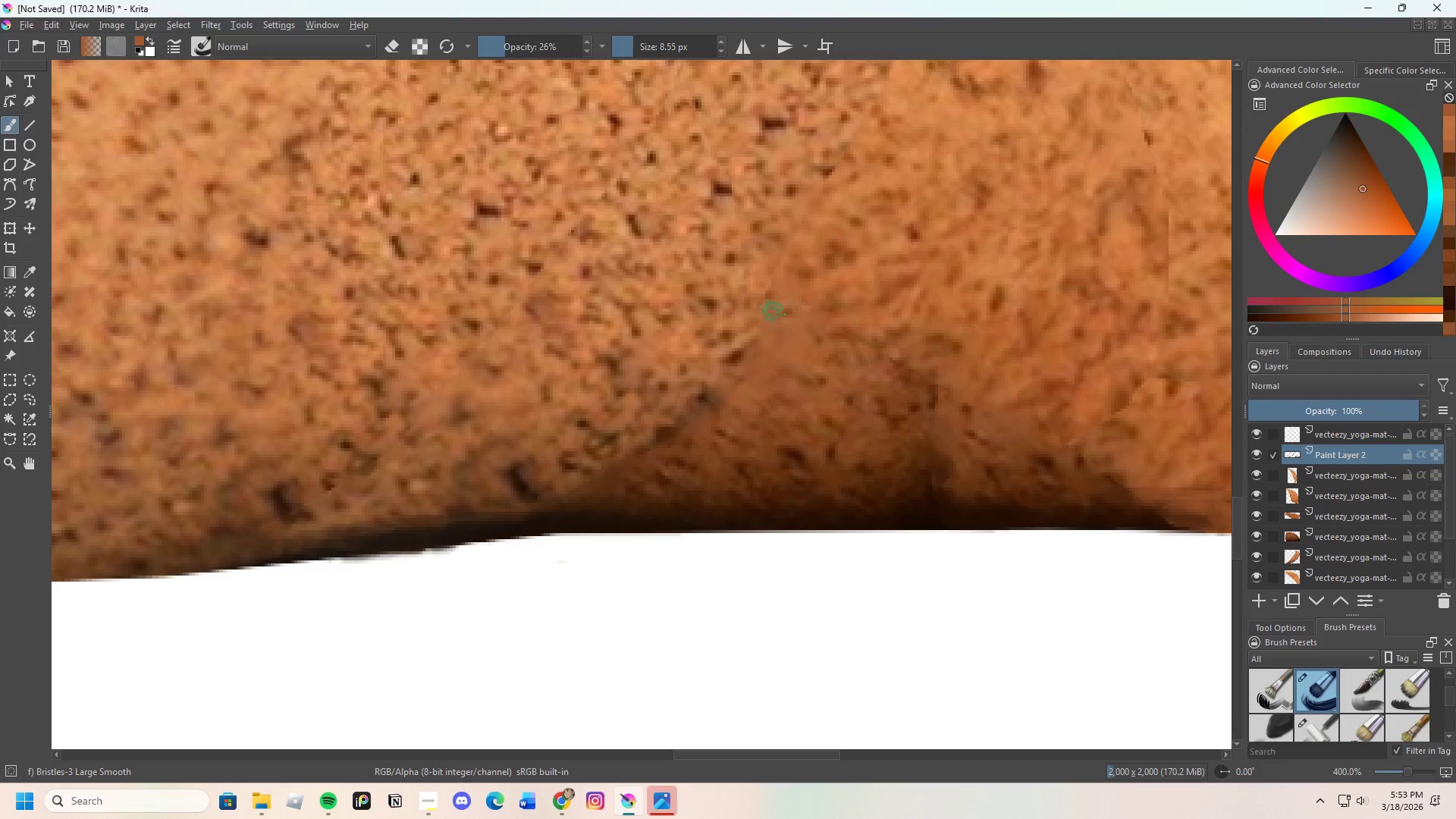 
left_click_drag(start_coordinate=[766, 324], to_coordinate=[759, 324])
 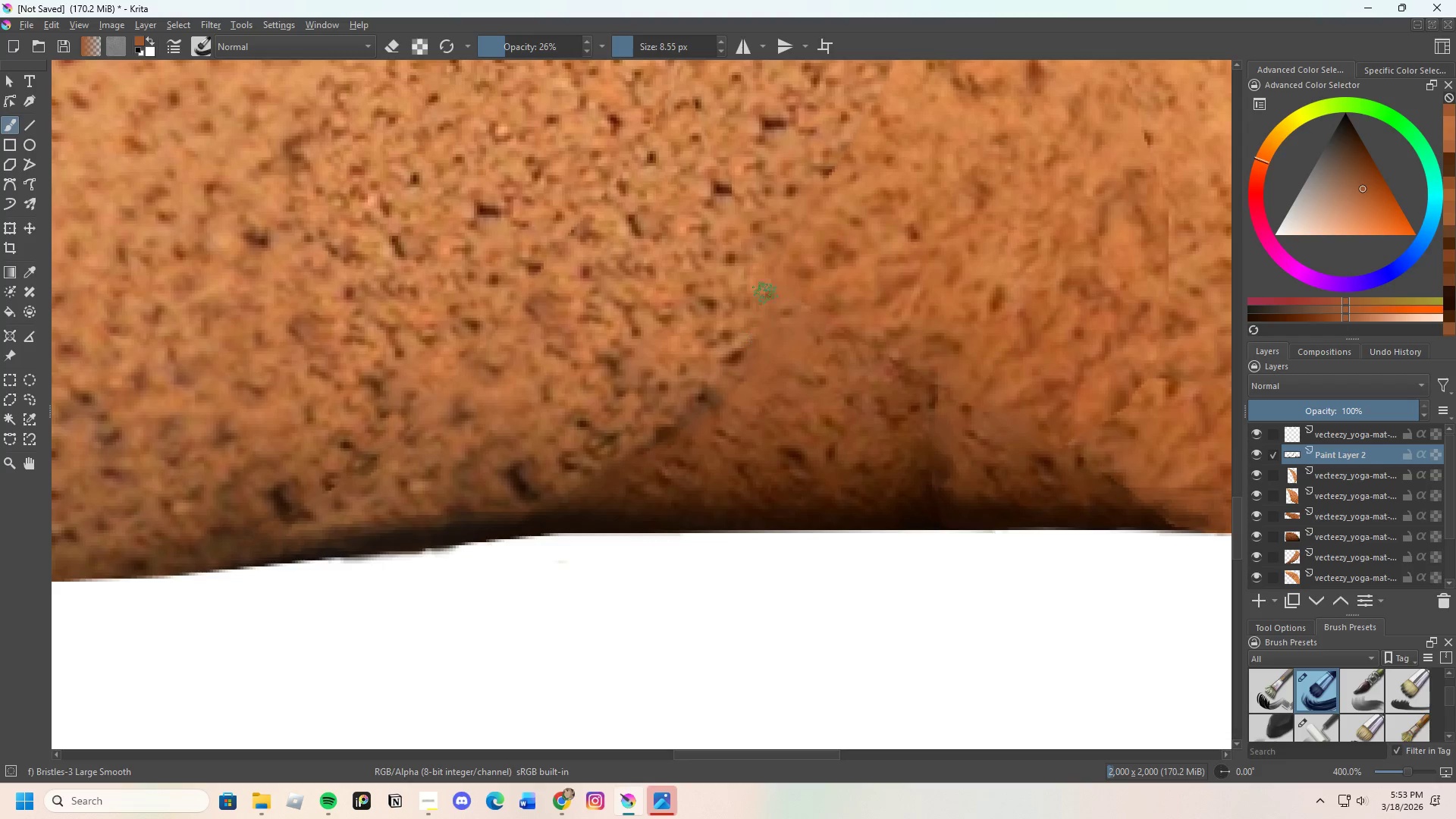 
left_click_drag(start_coordinate=[766, 303], to_coordinate=[763, 321])
 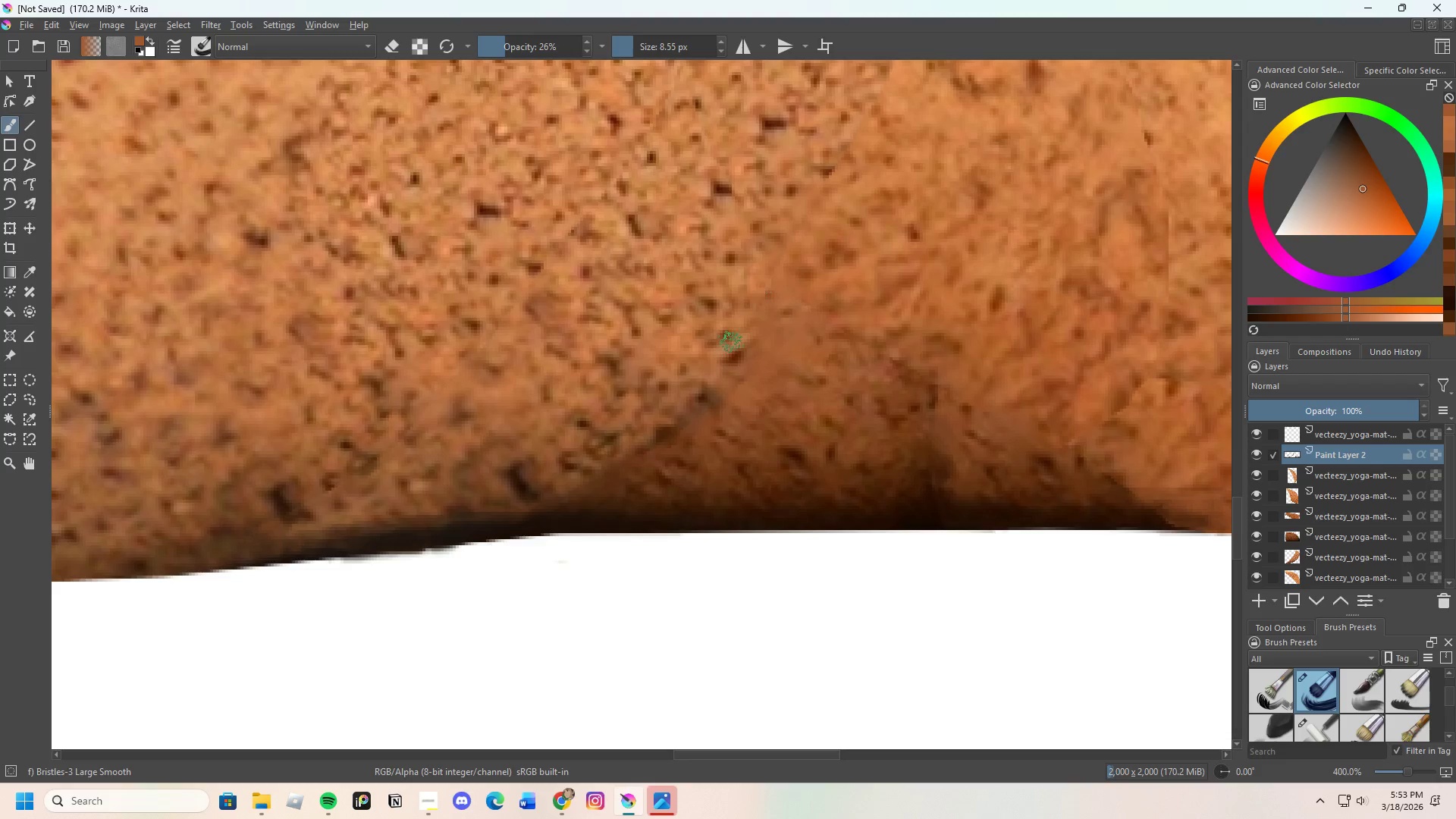 
left_click_drag(start_coordinate=[731, 343], to_coordinate=[745, 336])
 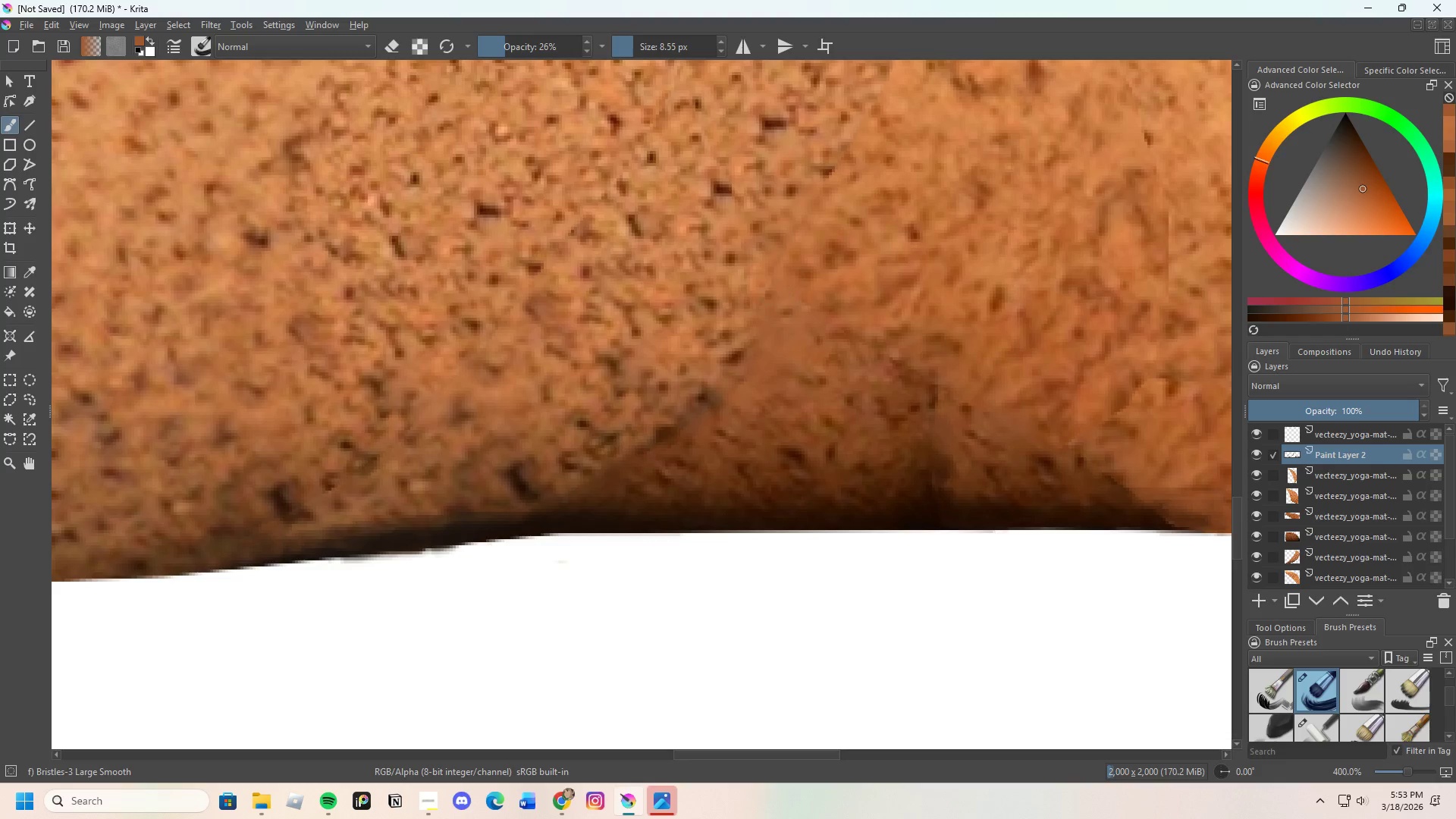 
scroll: coordinate [585, 467], scroll_direction: down, amount: 3.0
 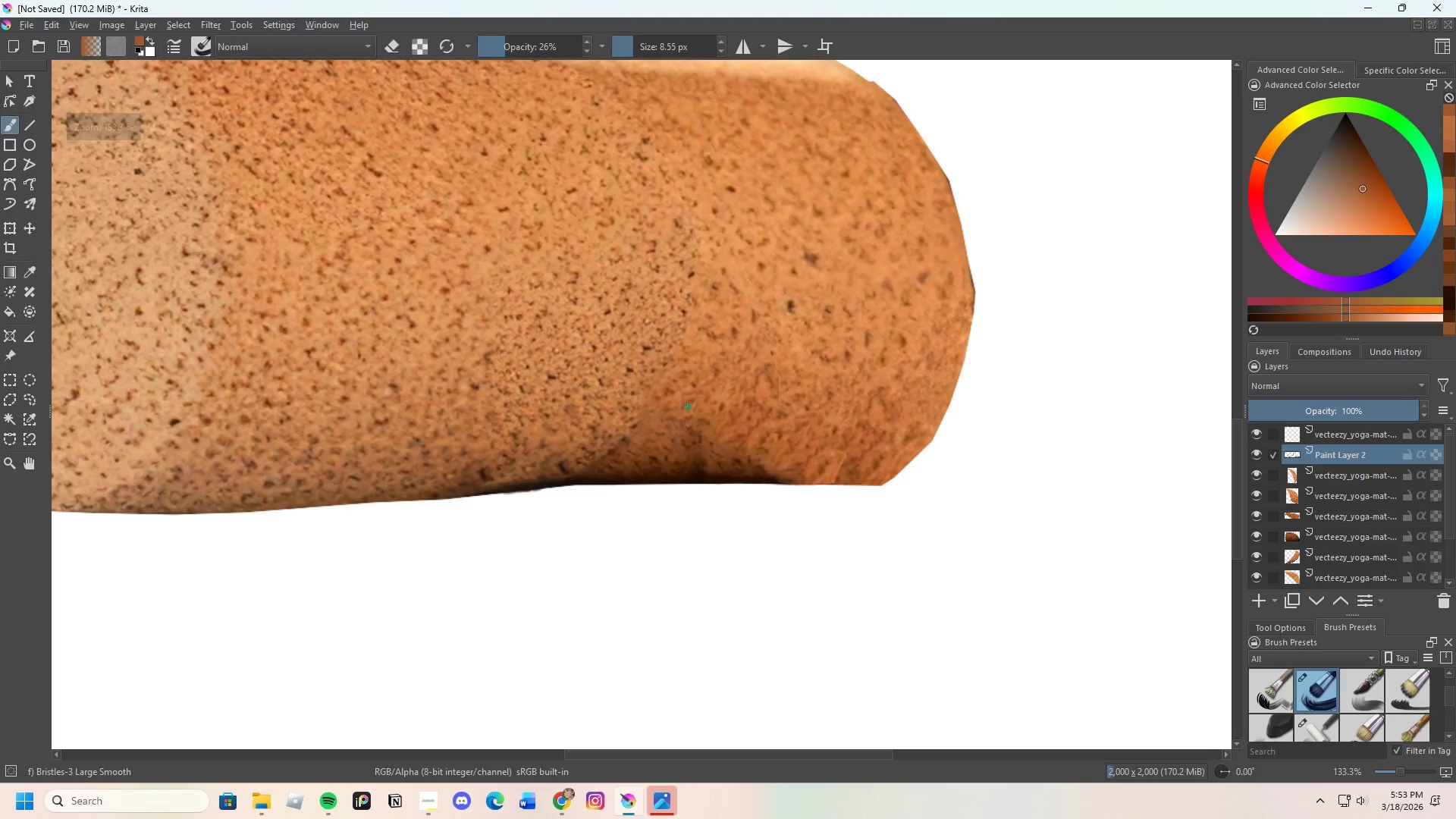 
scroll: coordinate [632, 458], scroll_direction: up, amount: 3.0
 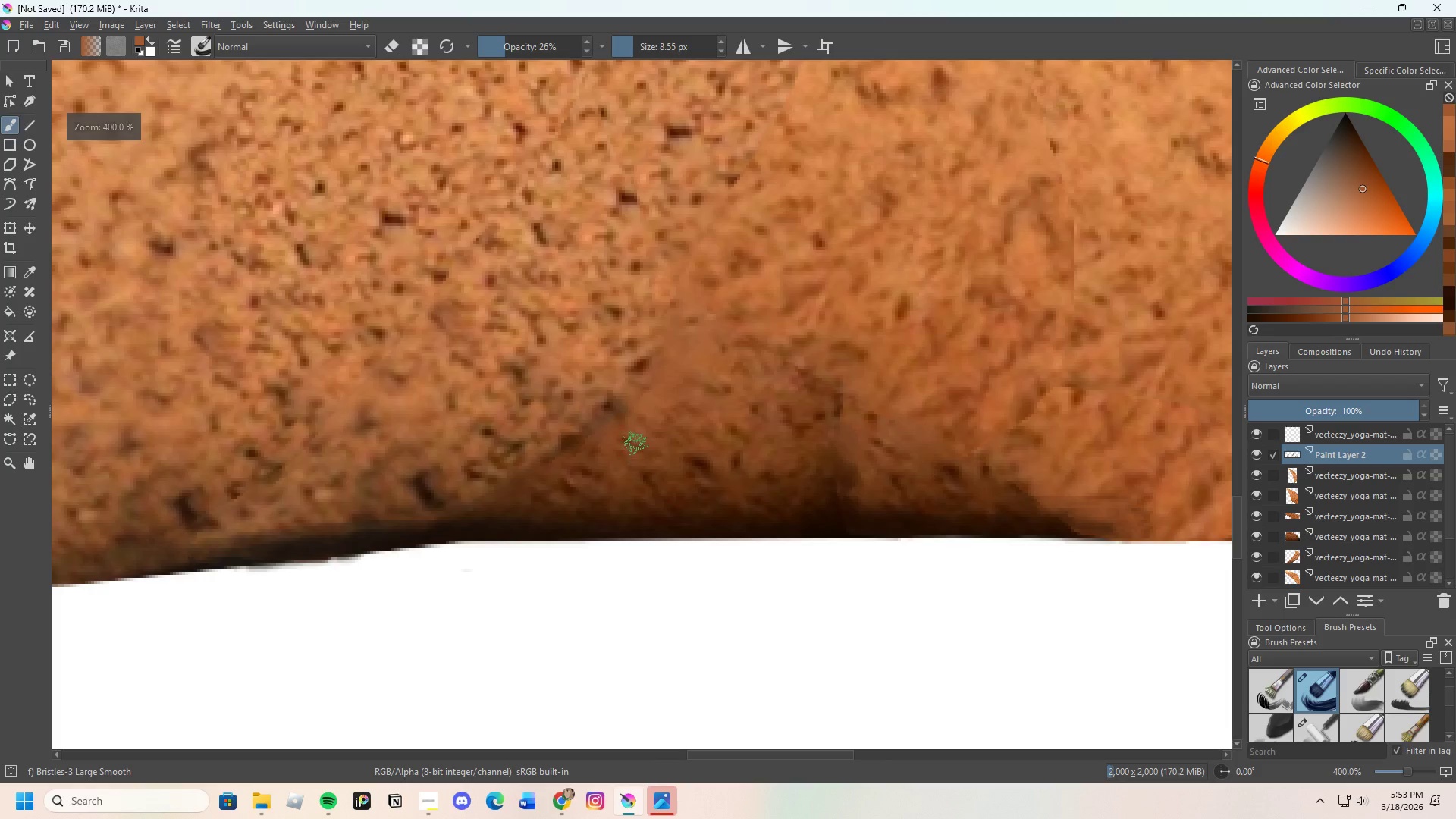 
hold_key(key=ControlLeft, duration=0.92)
left_click_drag(start_coordinate=[702, 465], to_coordinate=[703, 460])
 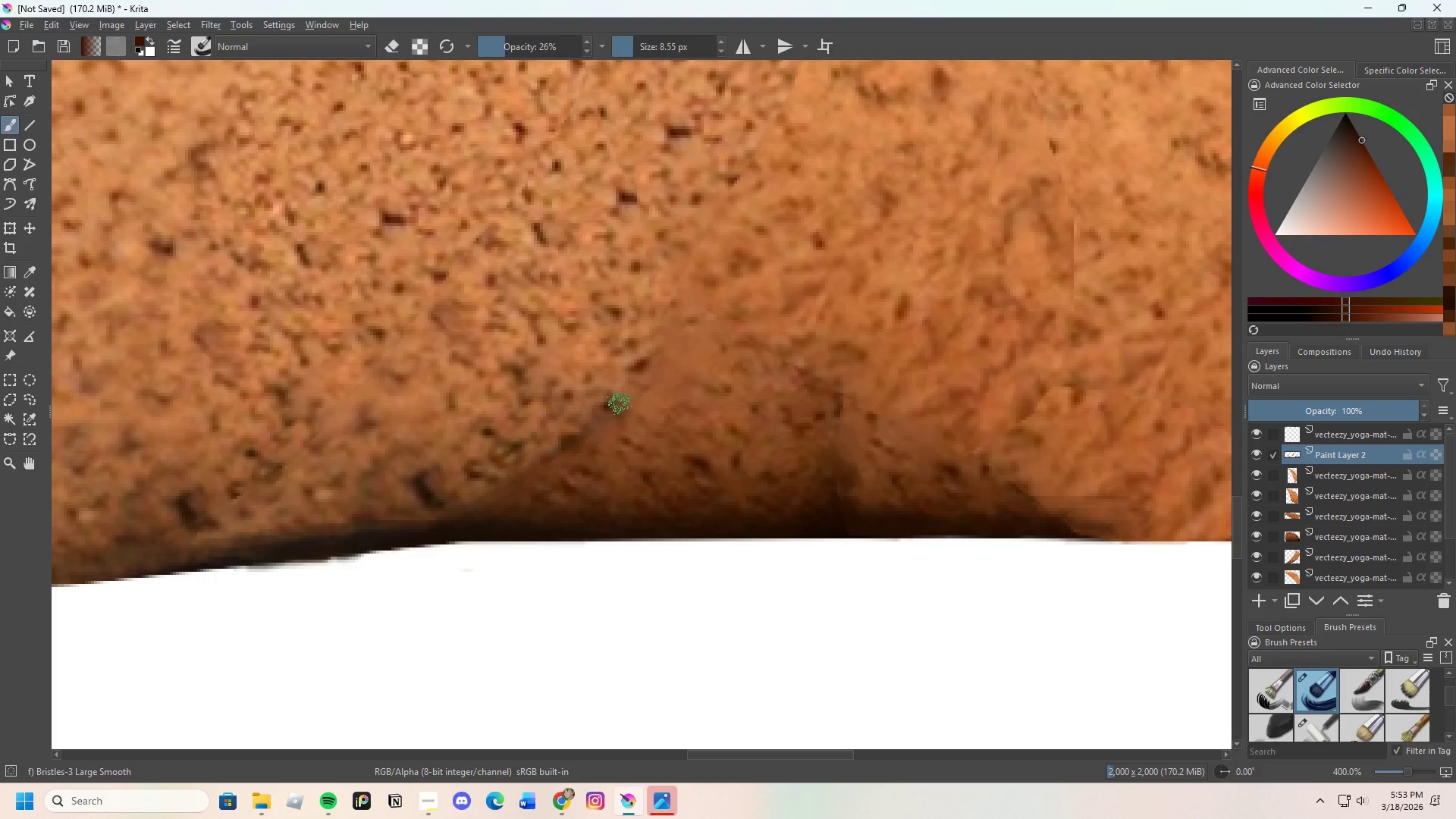 
left_click_drag(start_coordinate=[611, 400], to_coordinate=[622, 417])
 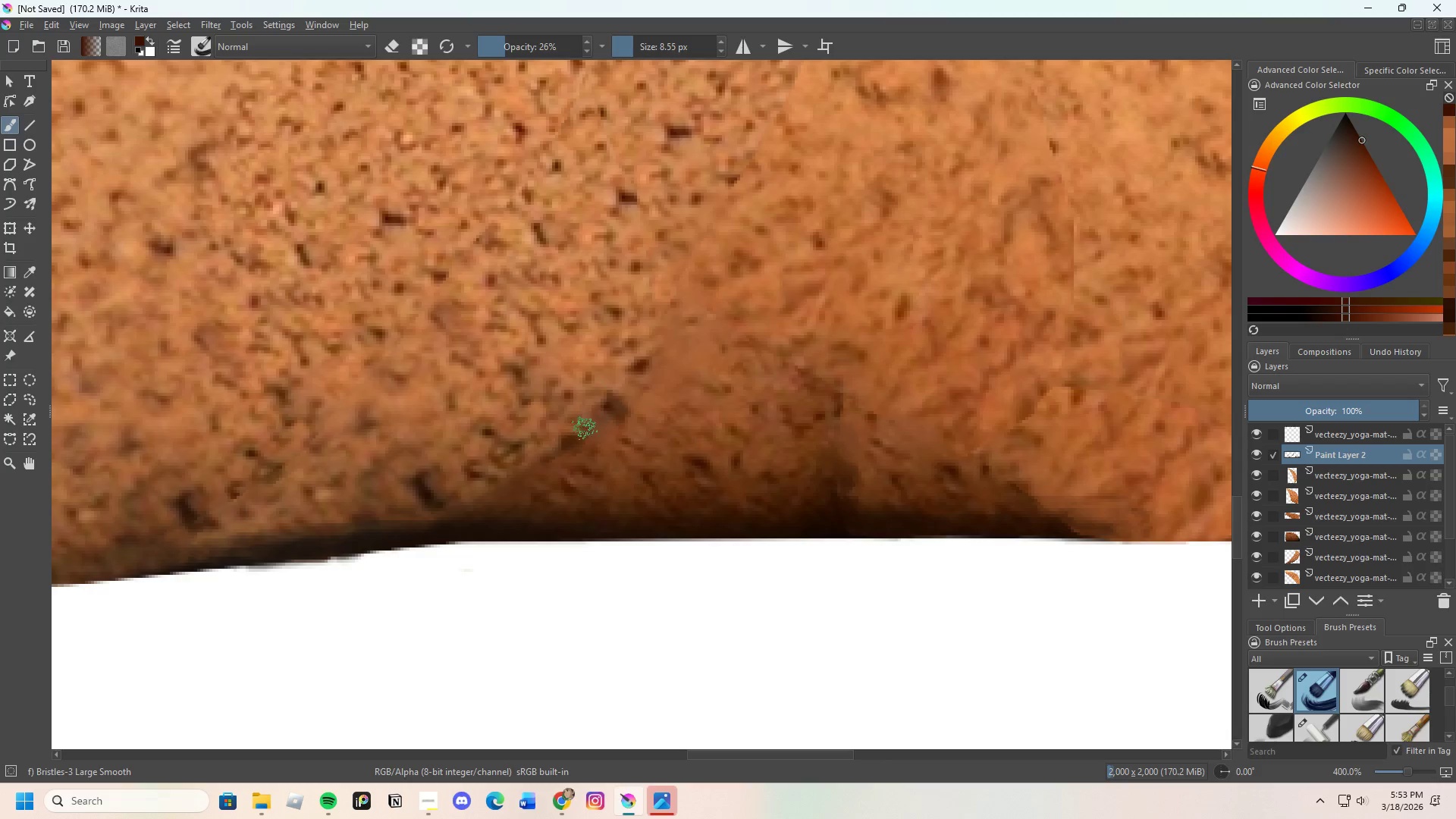 
left_click_drag(start_coordinate=[533, 477], to_coordinate=[545, 457])
 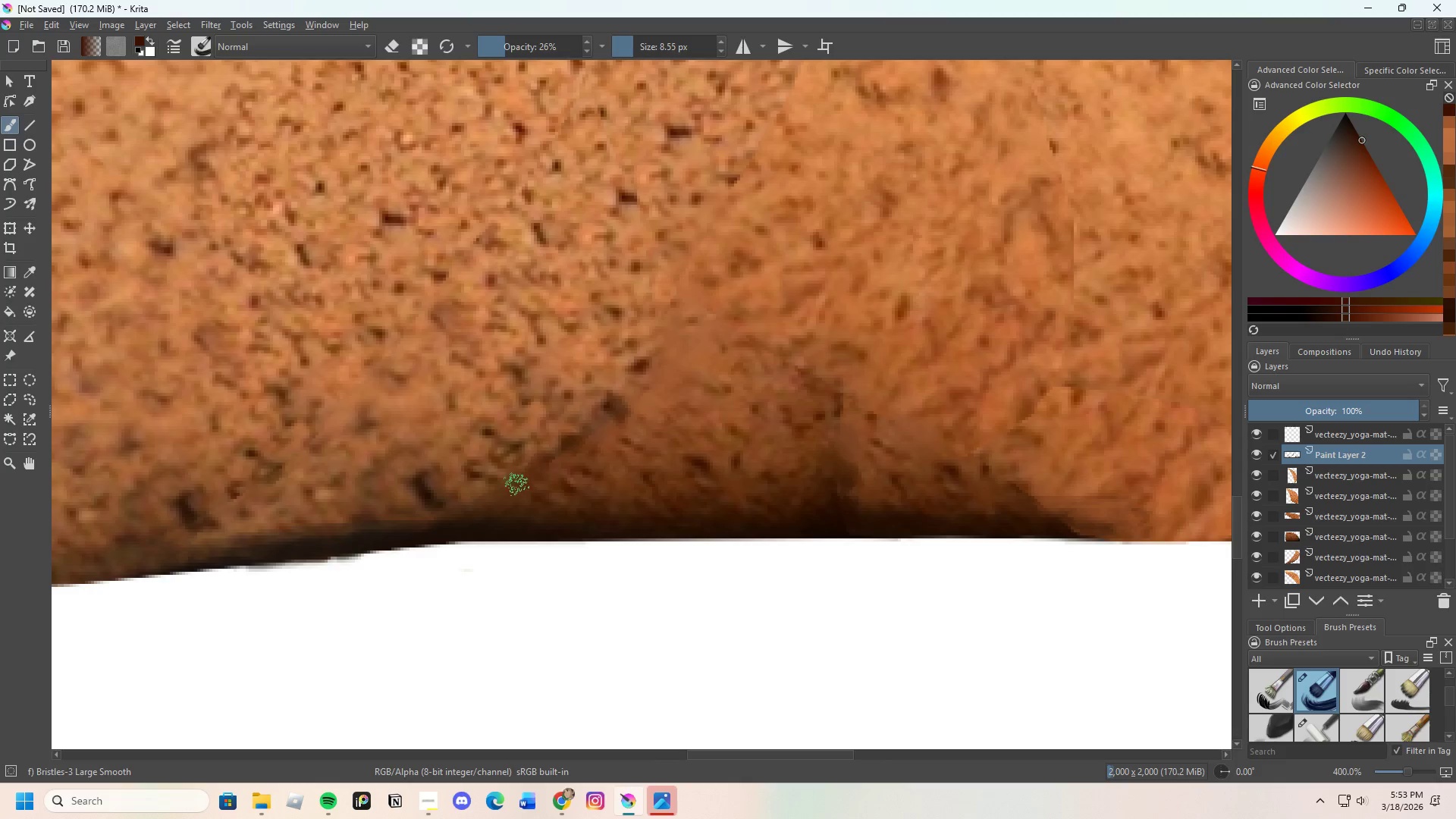 
left_click_drag(start_coordinate=[510, 487], to_coordinate=[509, 498])
 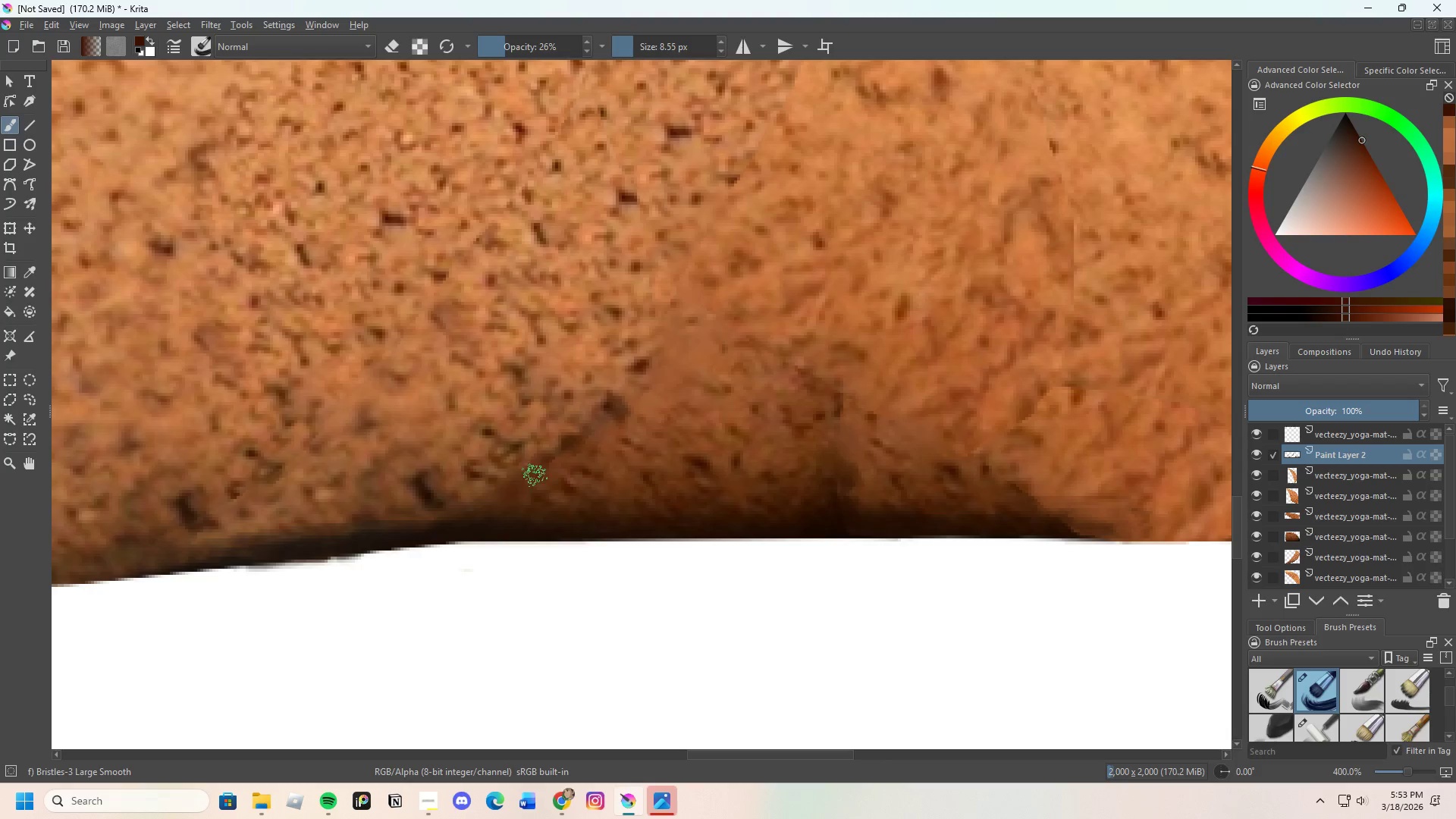 
hold_key(key=ControlLeft, duration=0.44)
 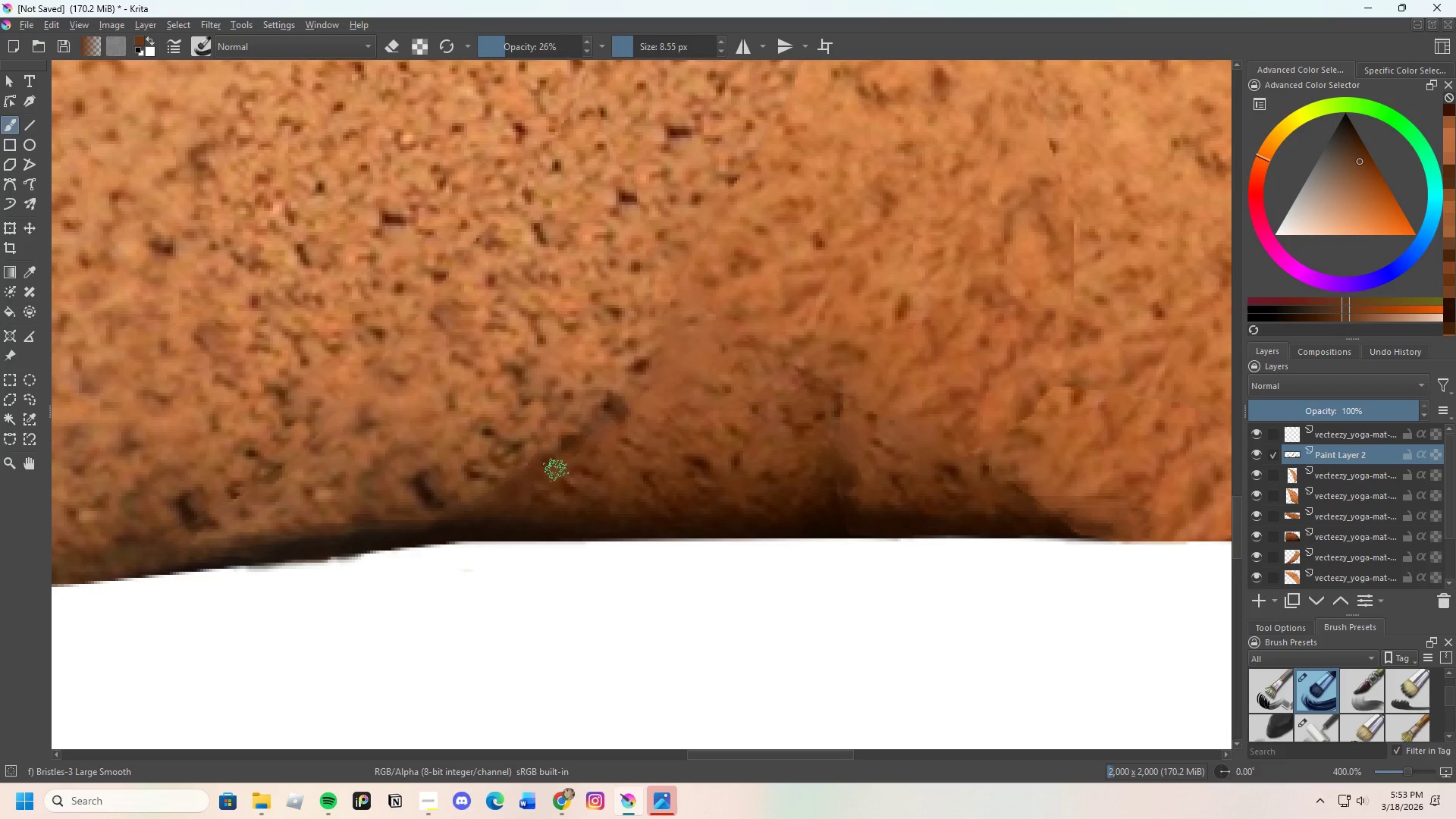 
left_click_drag(start_coordinate=[556, 470], to_coordinate=[556, 480])
 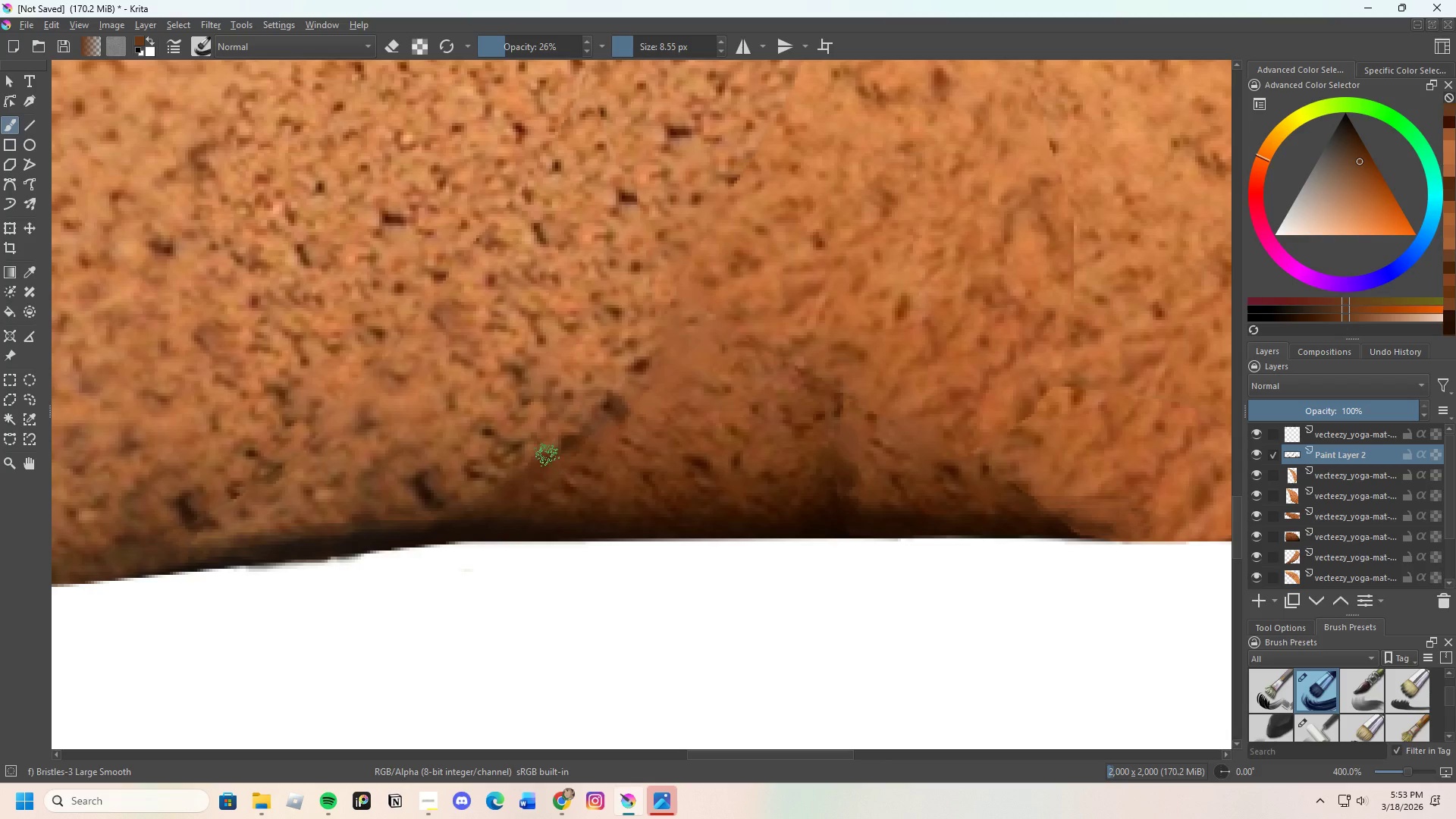 
left_click_drag(start_coordinate=[545, 461], to_coordinate=[544, 472])
 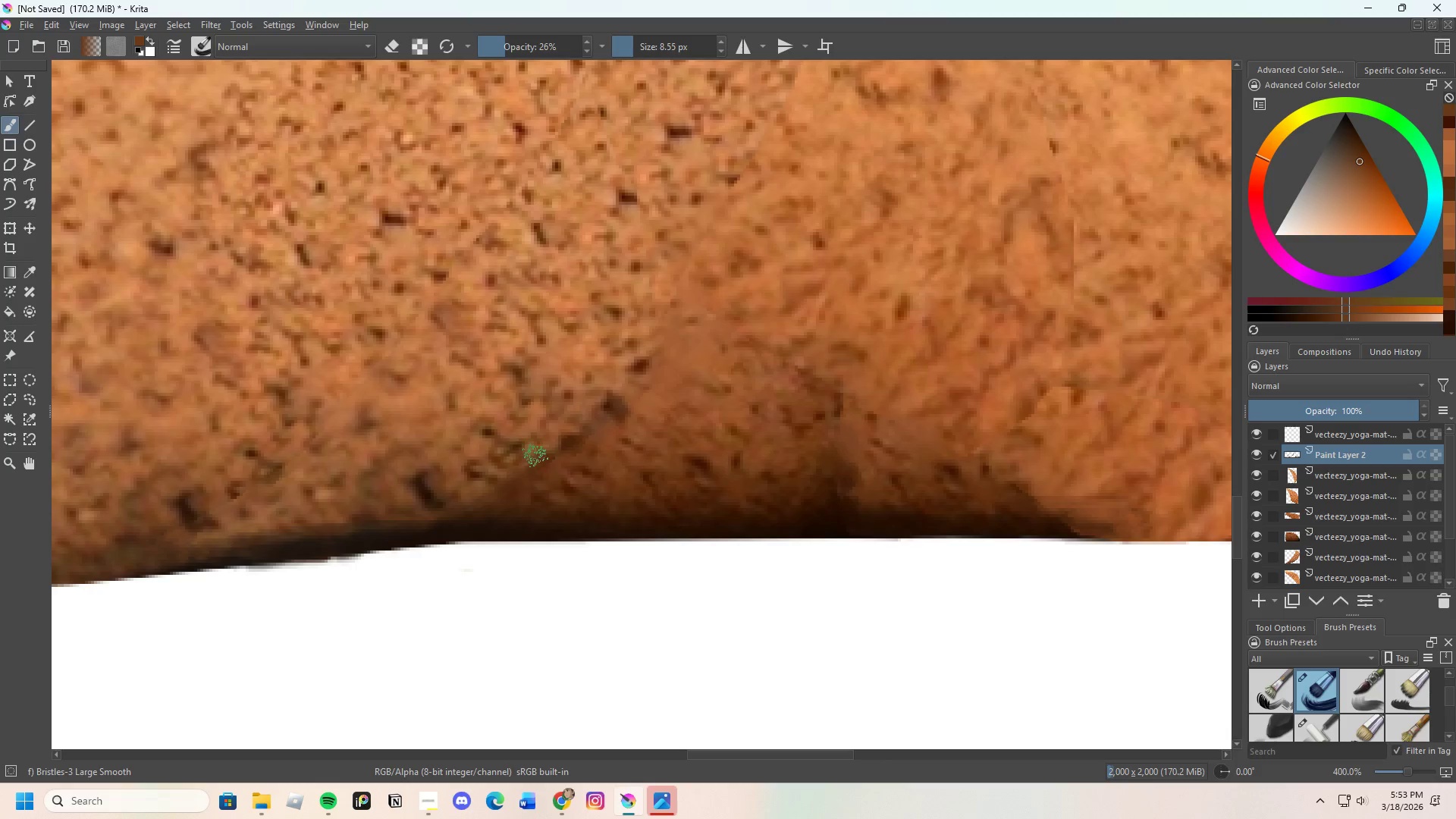 
left_click_drag(start_coordinate=[533, 467], to_coordinate=[538, 476])
 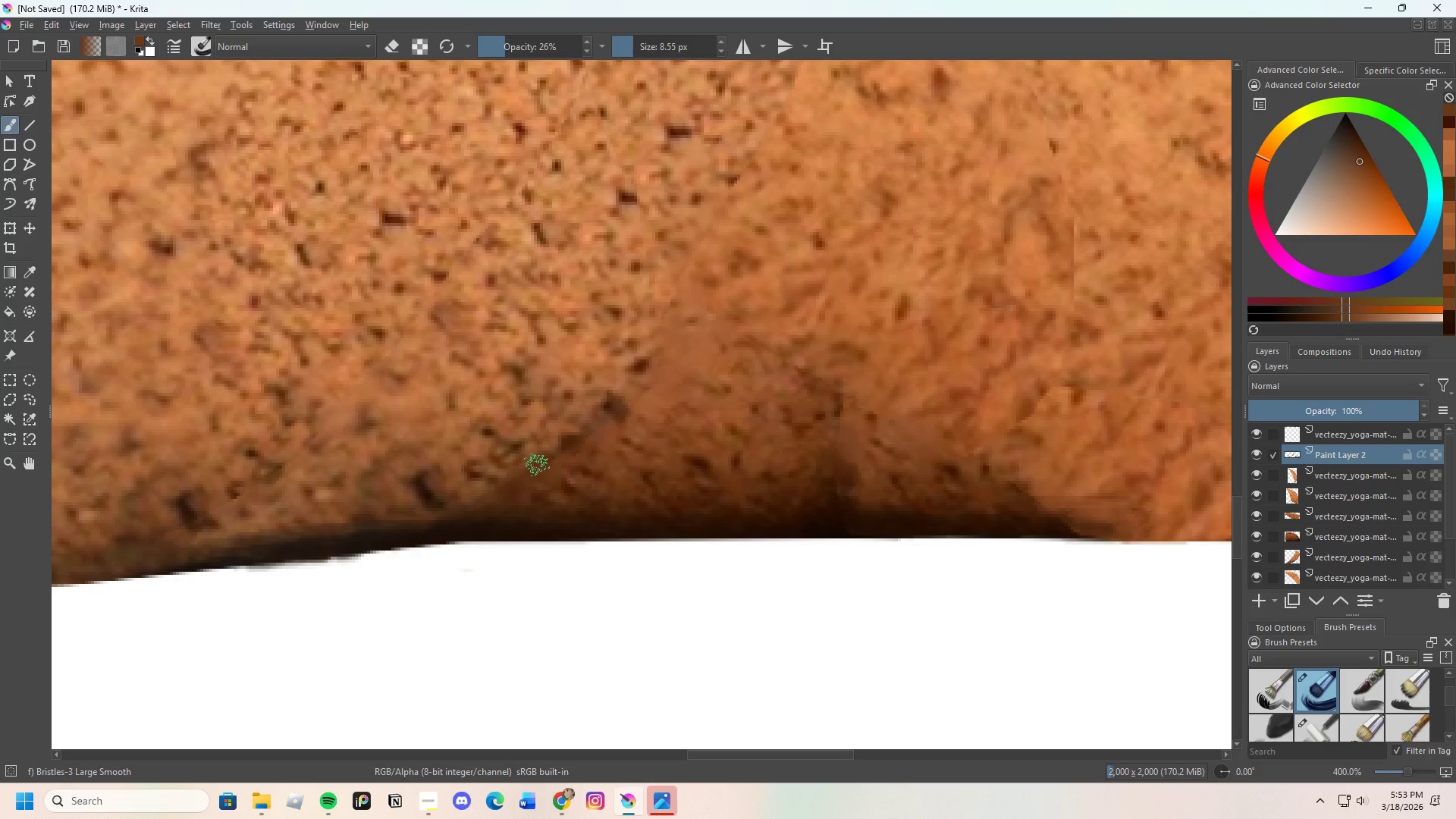 
left_click_drag(start_coordinate=[537, 466], to_coordinate=[547, 452])
 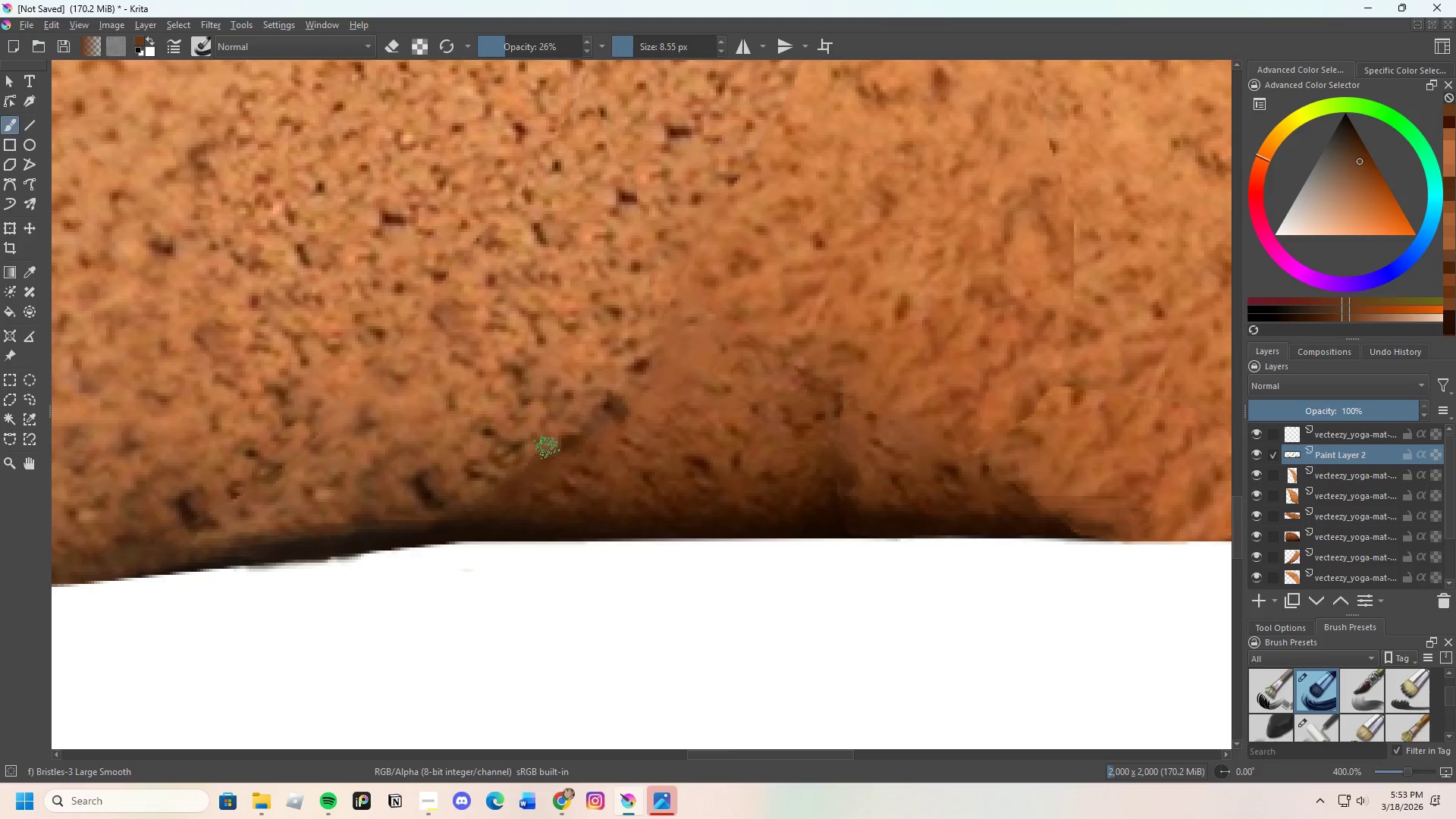 
left_click_drag(start_coordinate=[547, 457], to_coordinate=[544, 467])
 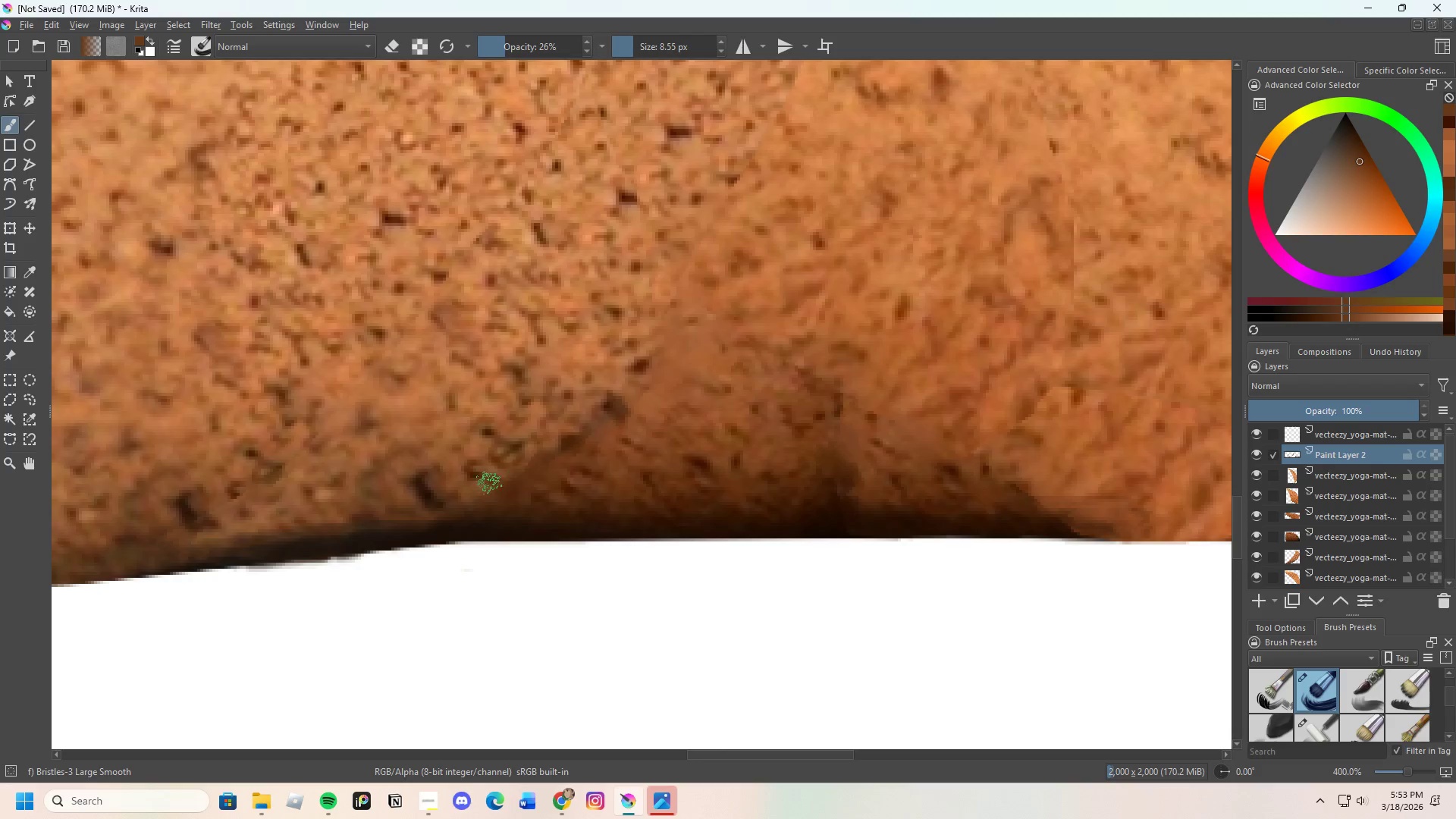 
hold_key(key=ControlLeft, duration=0.42)
left_click([472, 488])
 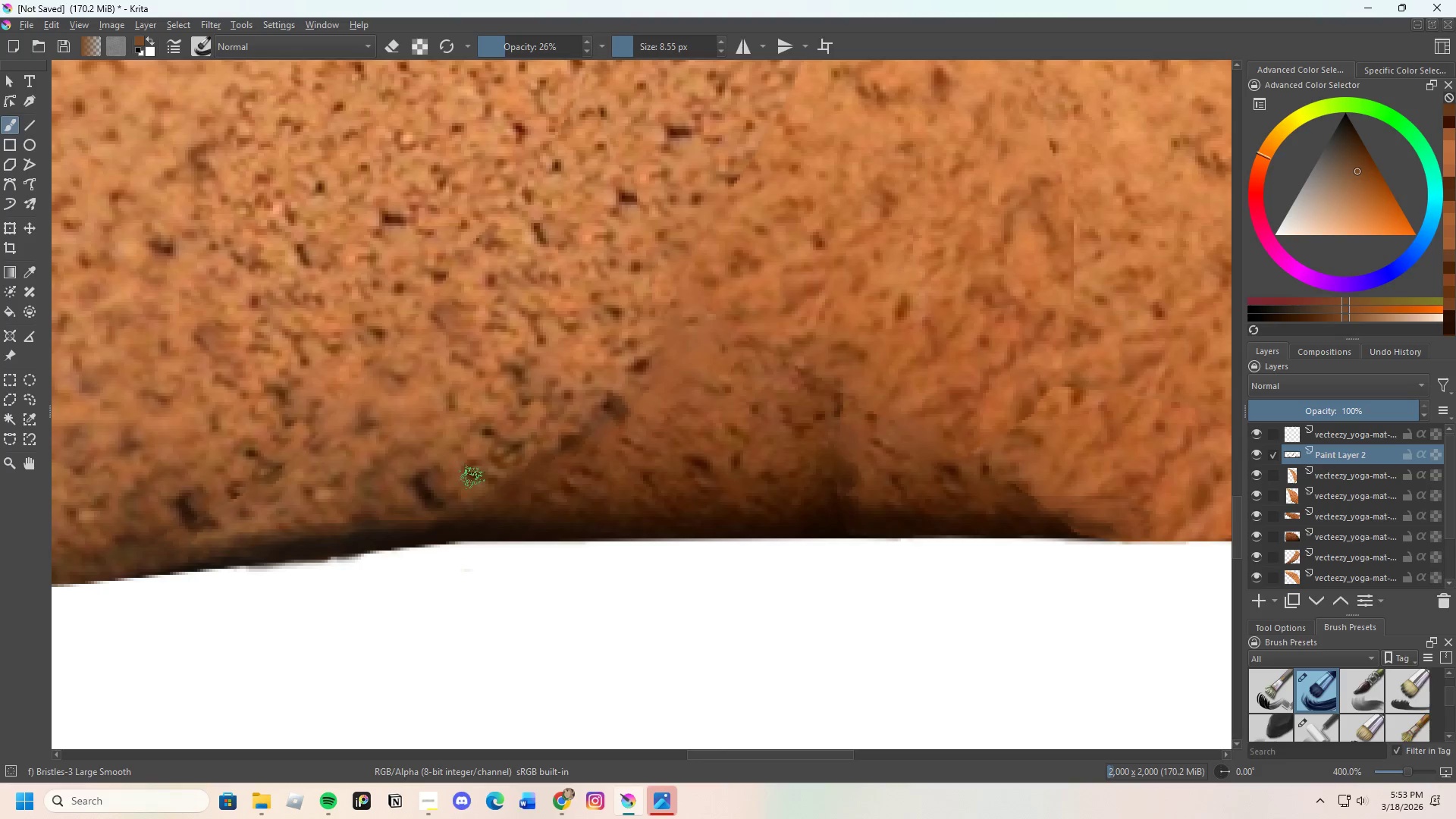 
left_click_drag(start_coordinate=[475, 486], to_coordinate=[500, 500])
 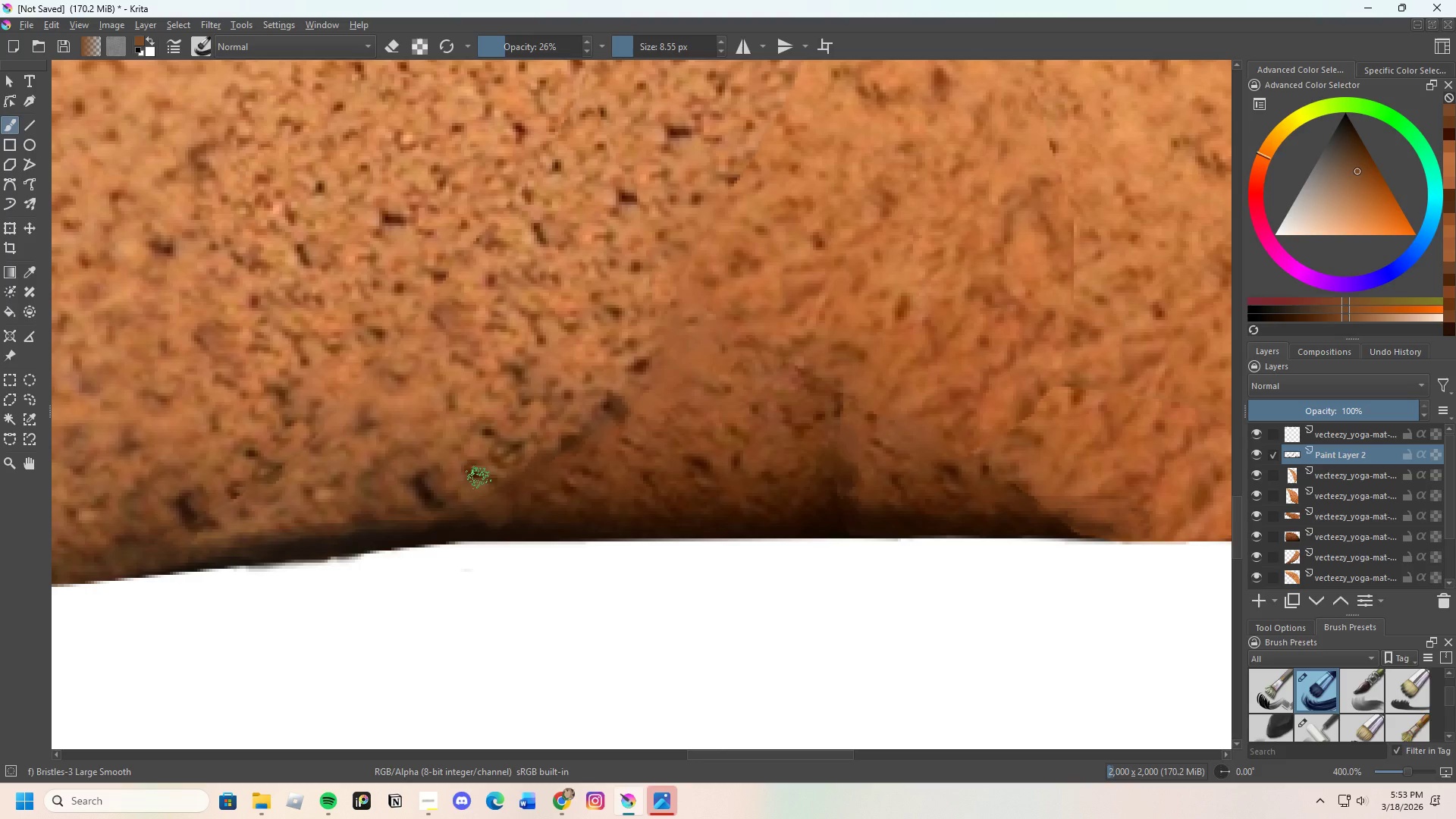 
left_click_drag(start_coordinate=[479, 488], to_coordinate=[485, 492])
 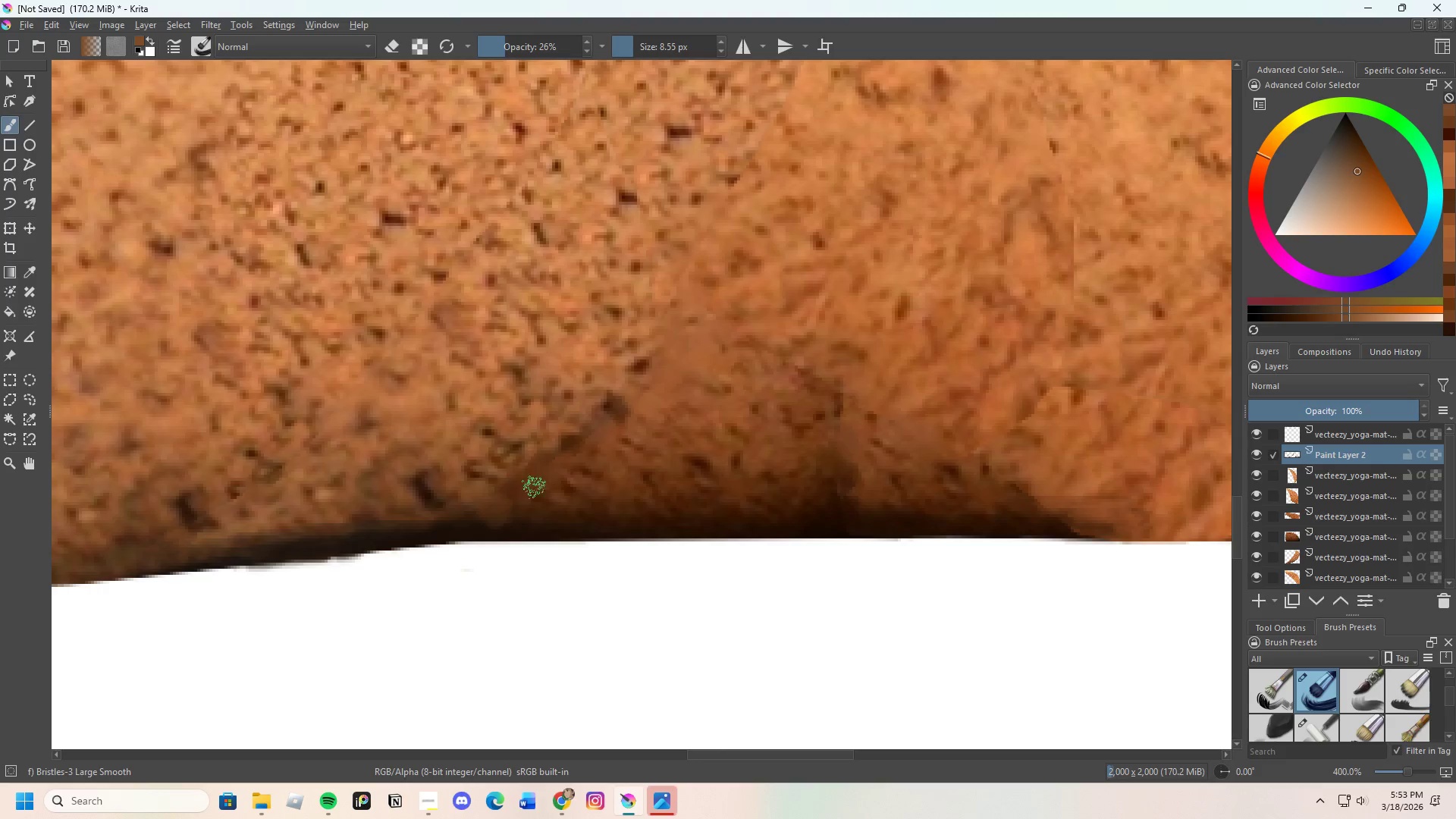 
hold_key(key=ControlLeft, duration=0.83)
 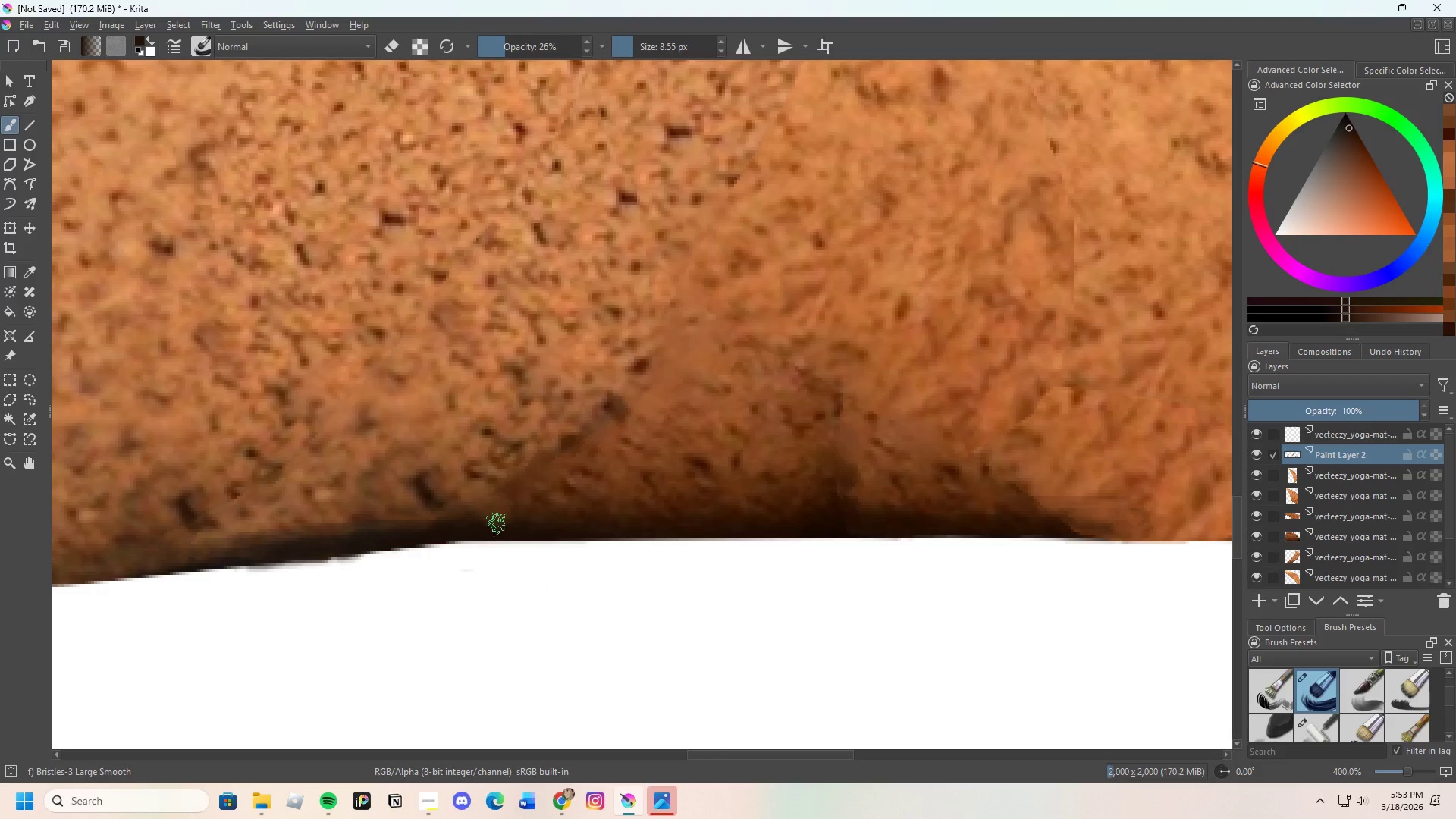 
left_click_drag(start_coordinate=[499, 524], to_coordinate=[526, 520])
 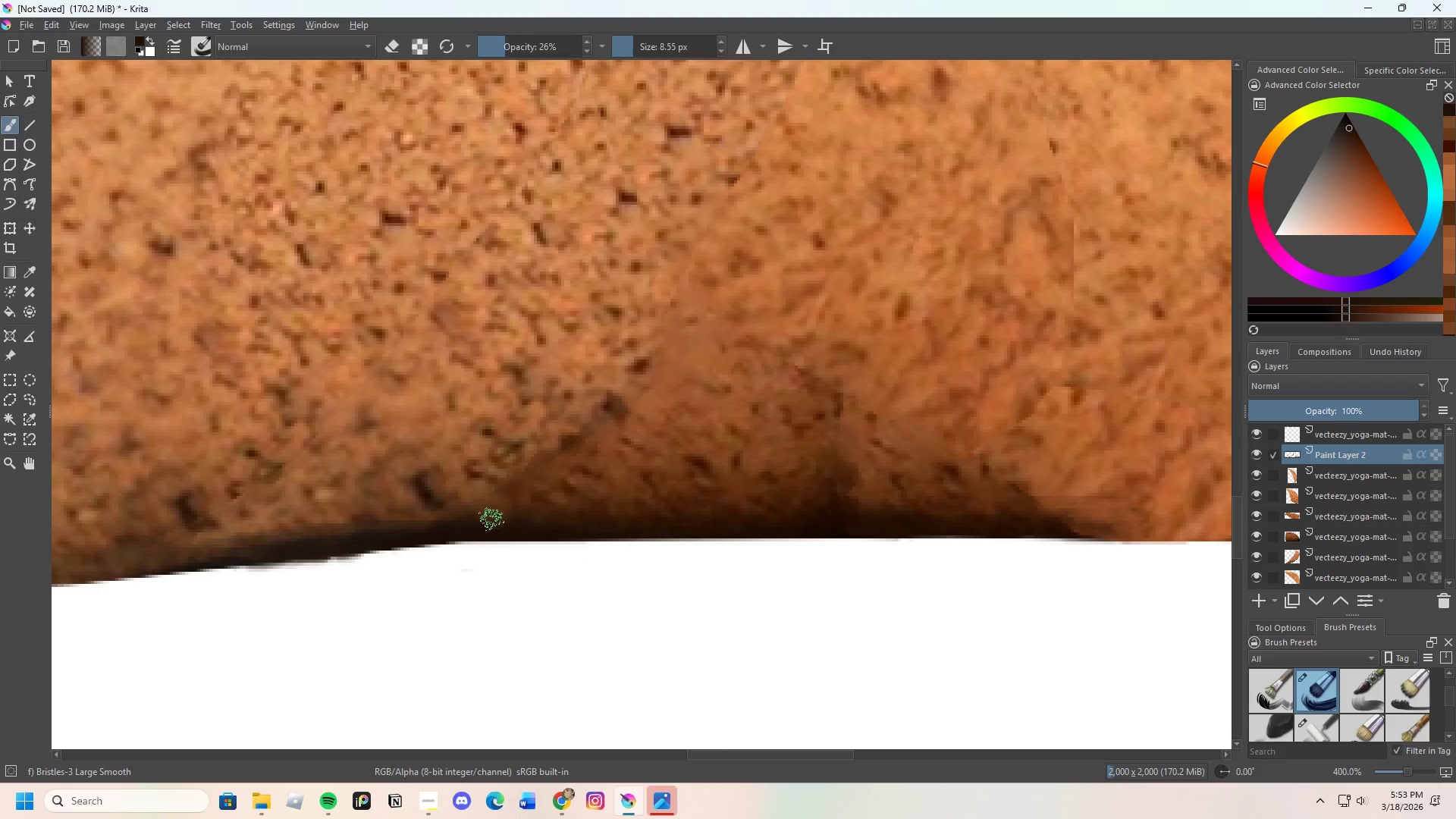 
left_click_drag(start_coordinate=[497, 521], to_coordinate=[522, 522])
 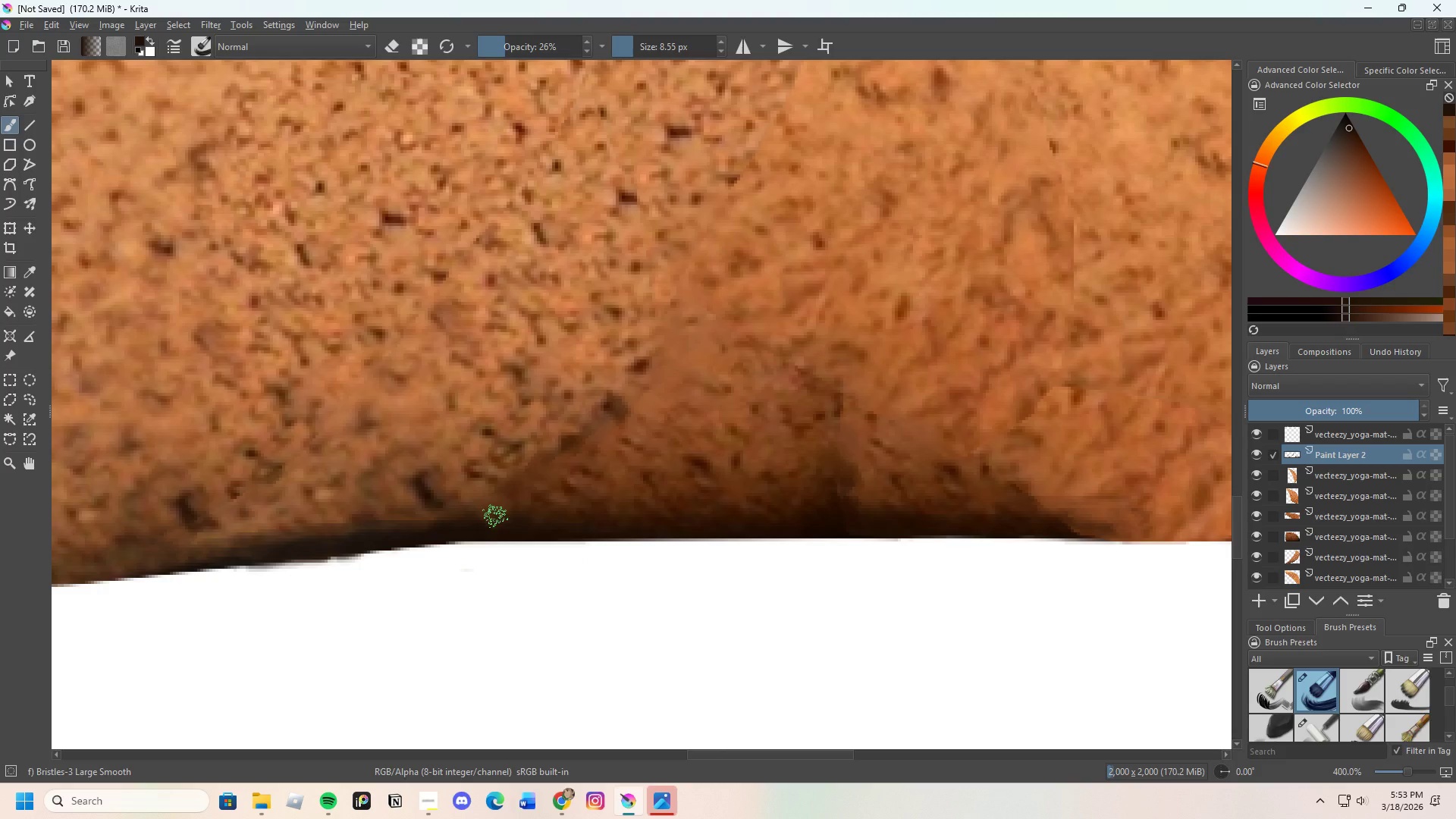 
left_click_drag(start_coordinate=[495, 516], to_coordinate=[507, 517])
 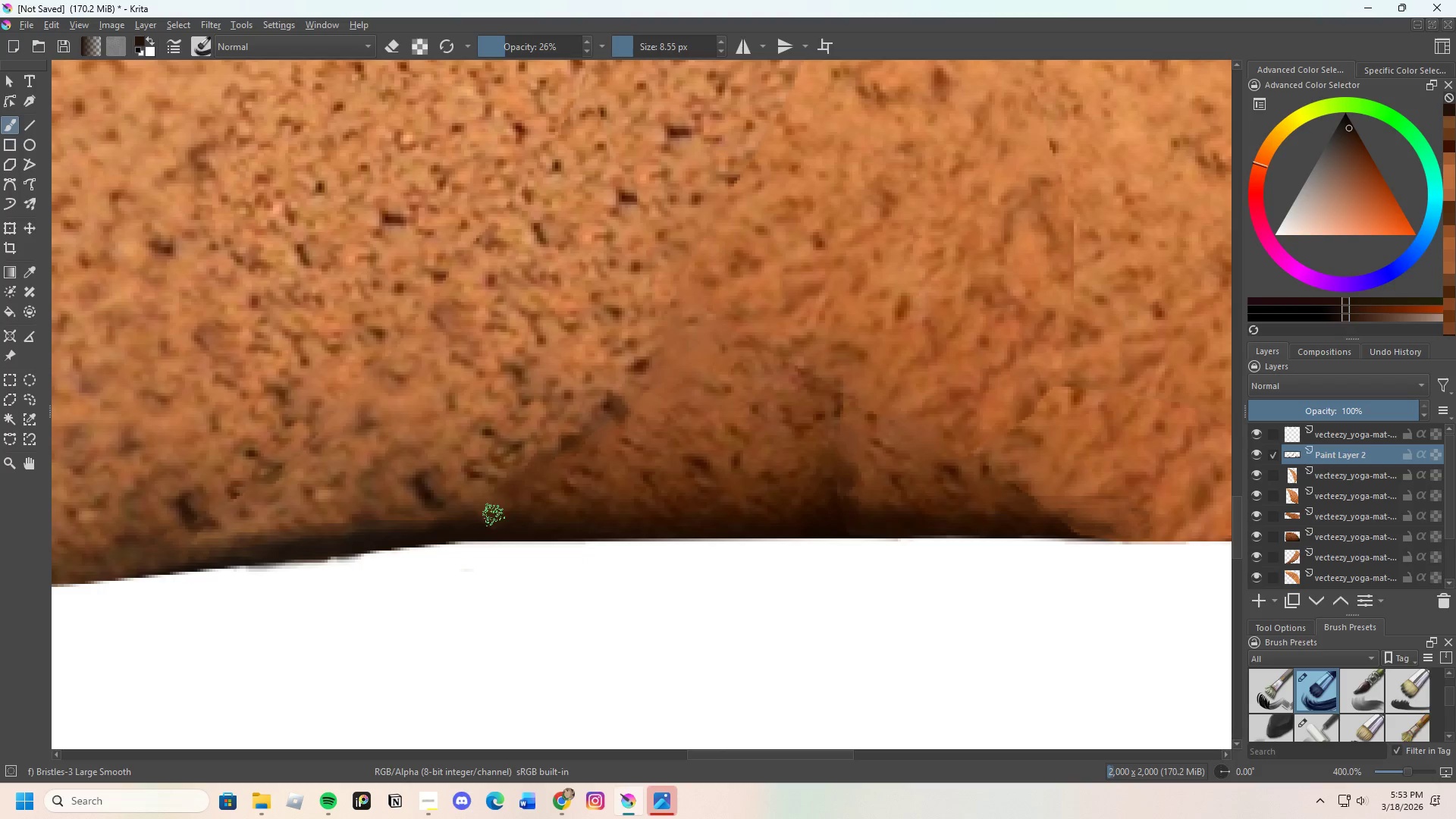 
left_click_drag(start_coordinate=[470, 517], to_coordinate=[513, 519])
 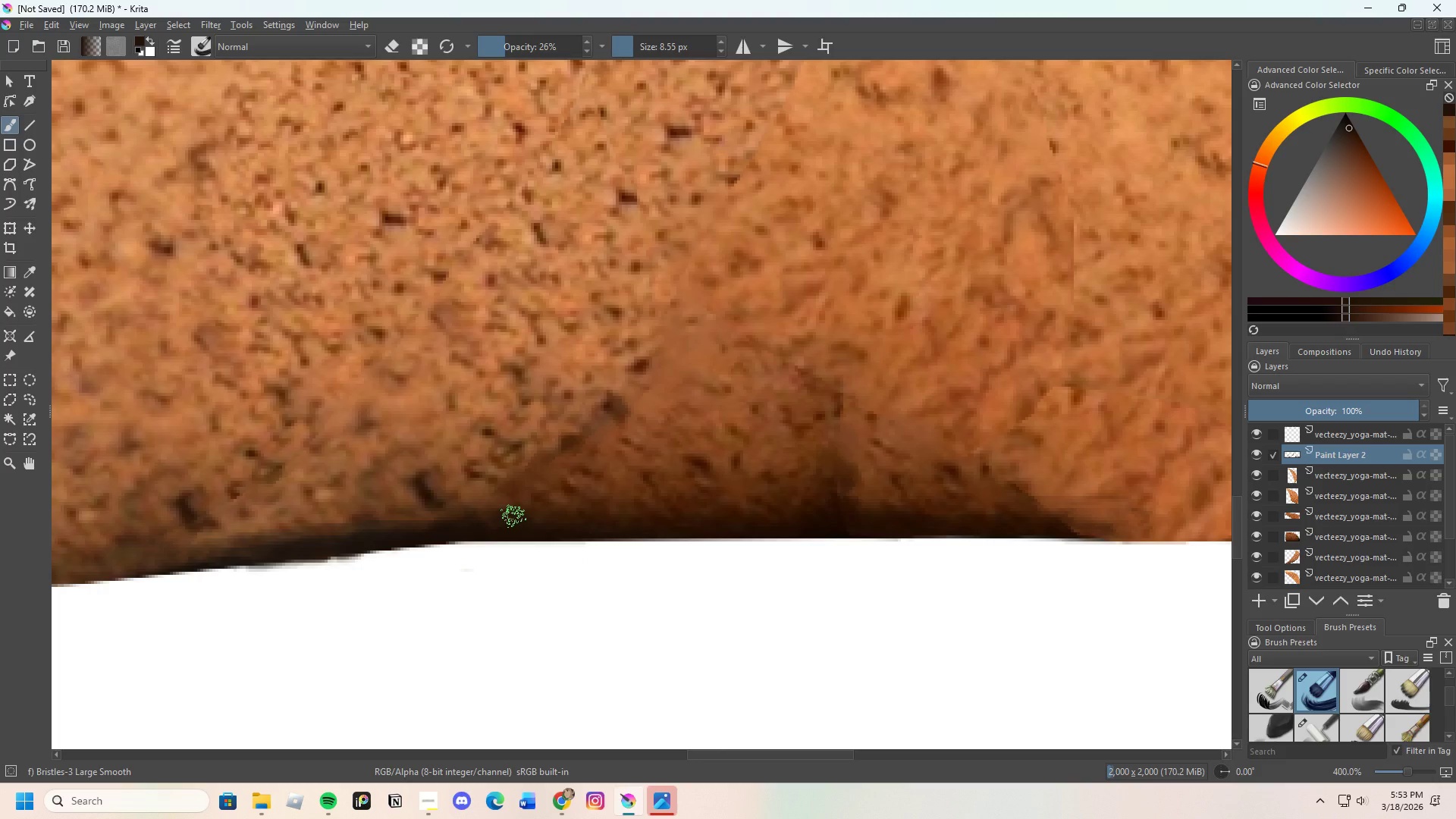 
left_click_drag(start_coordinate=[510, 521], to_coordinate=[535, 521])
 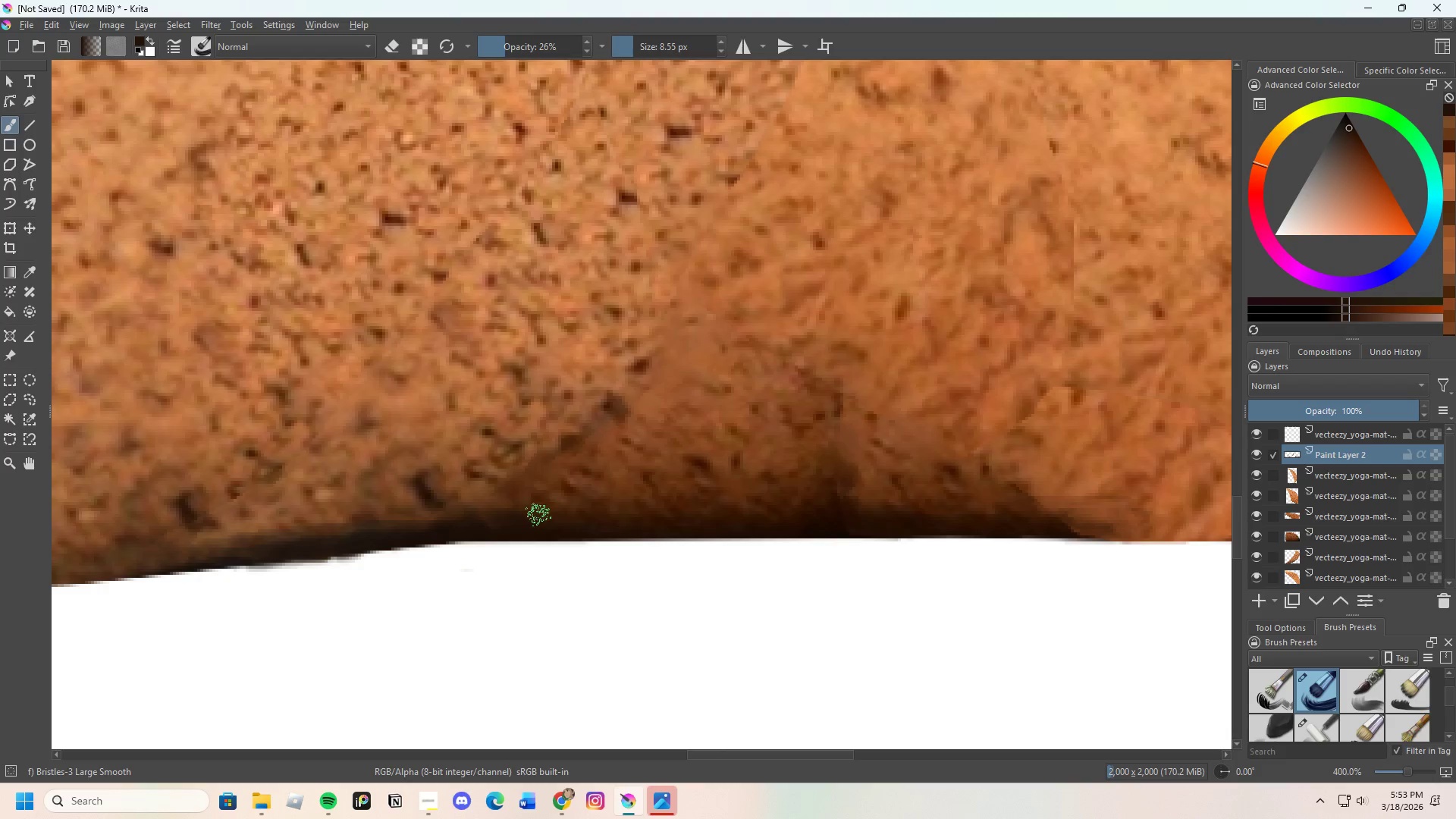 
key(Control+ControlLeft)
 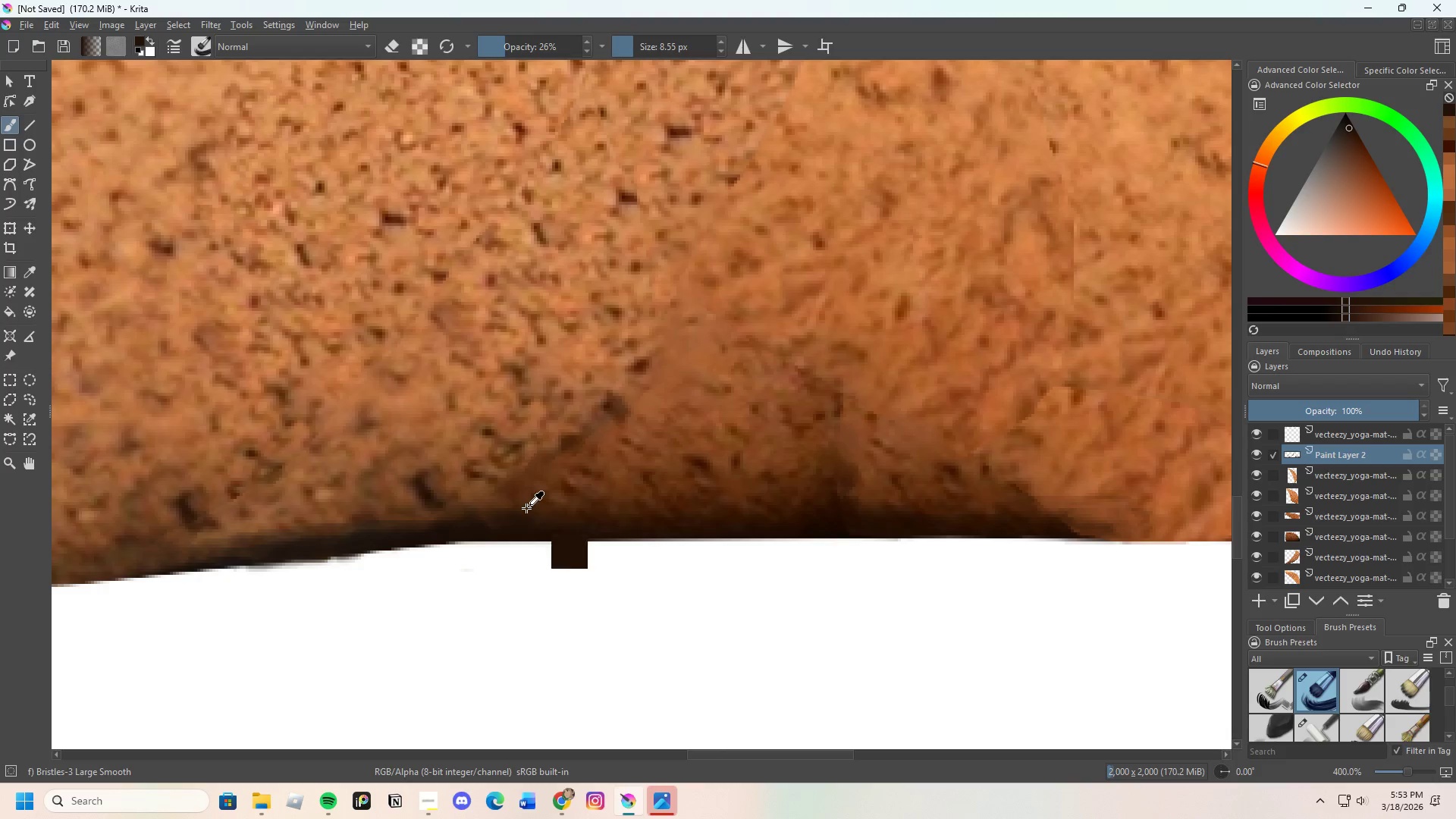 
triple_click([527, 508])
 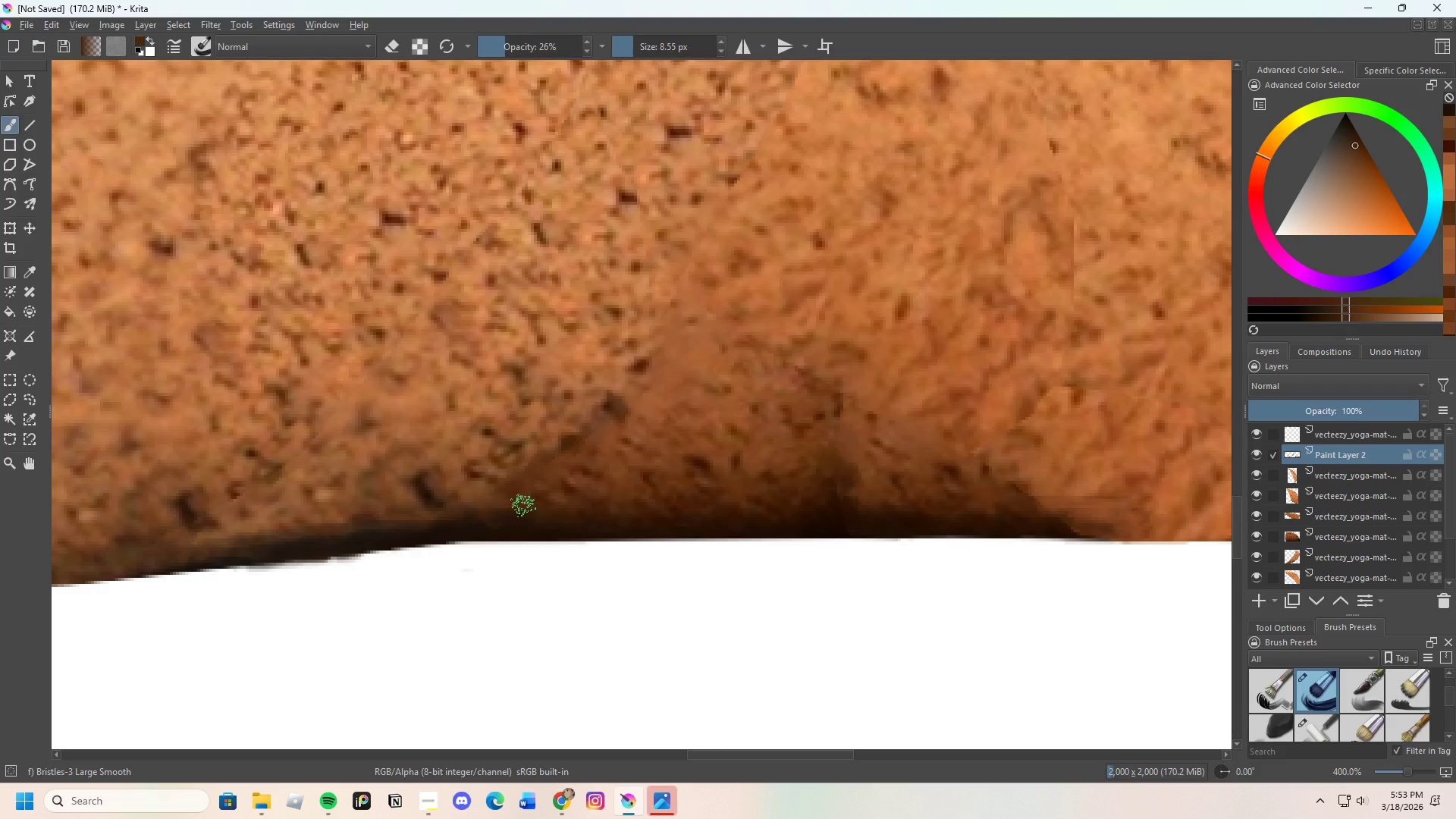 
left_click_drag(start_coordinate=[510, 516], to_coordinate=[504, 521])
 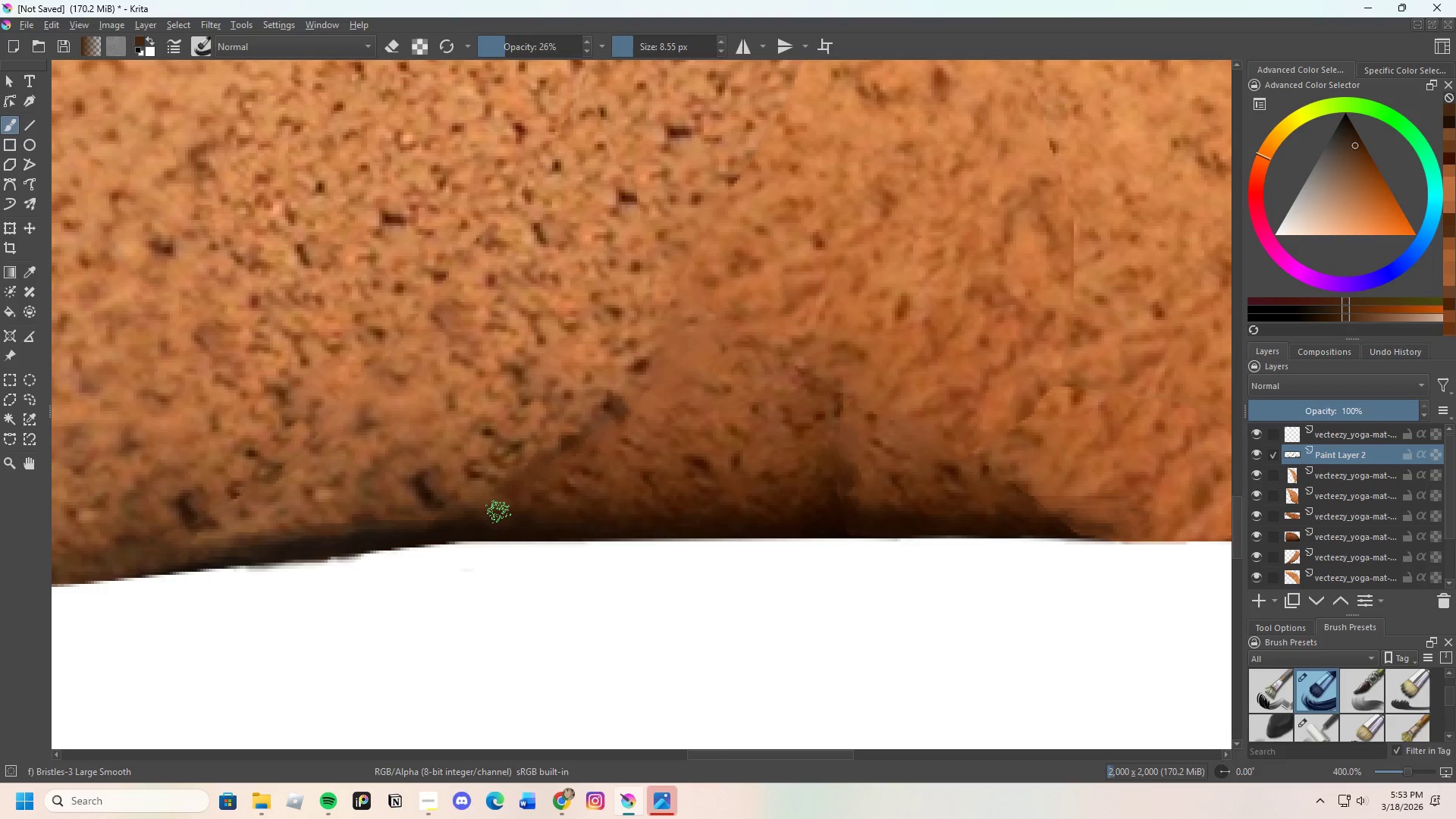 
left_click_drag(start_coordinate=[495, 513], to_coordinate=[517, 508])
 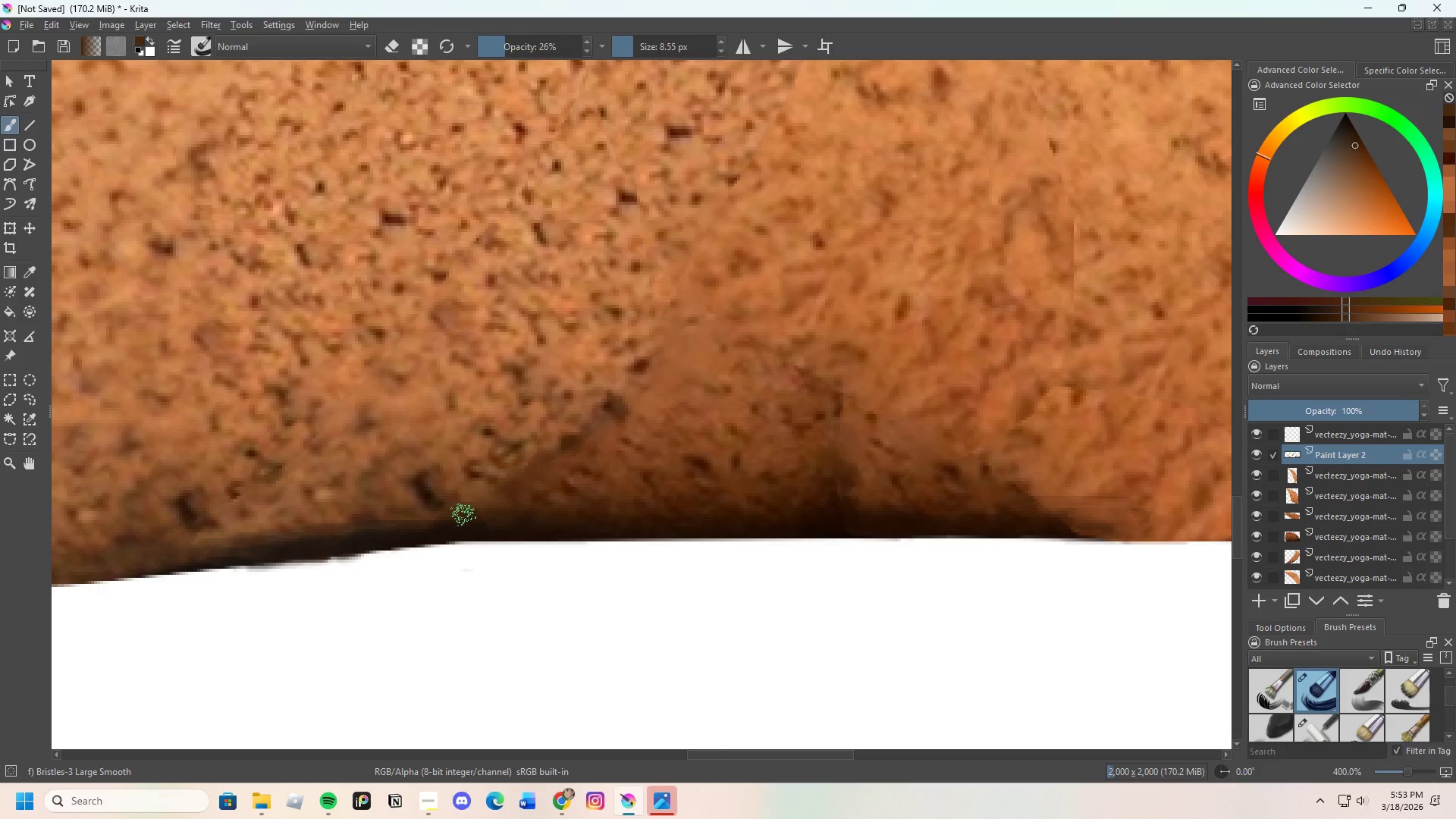 
left_click_drag(start_coordinate=[463, 516], to_coordinate=[492, 516])
 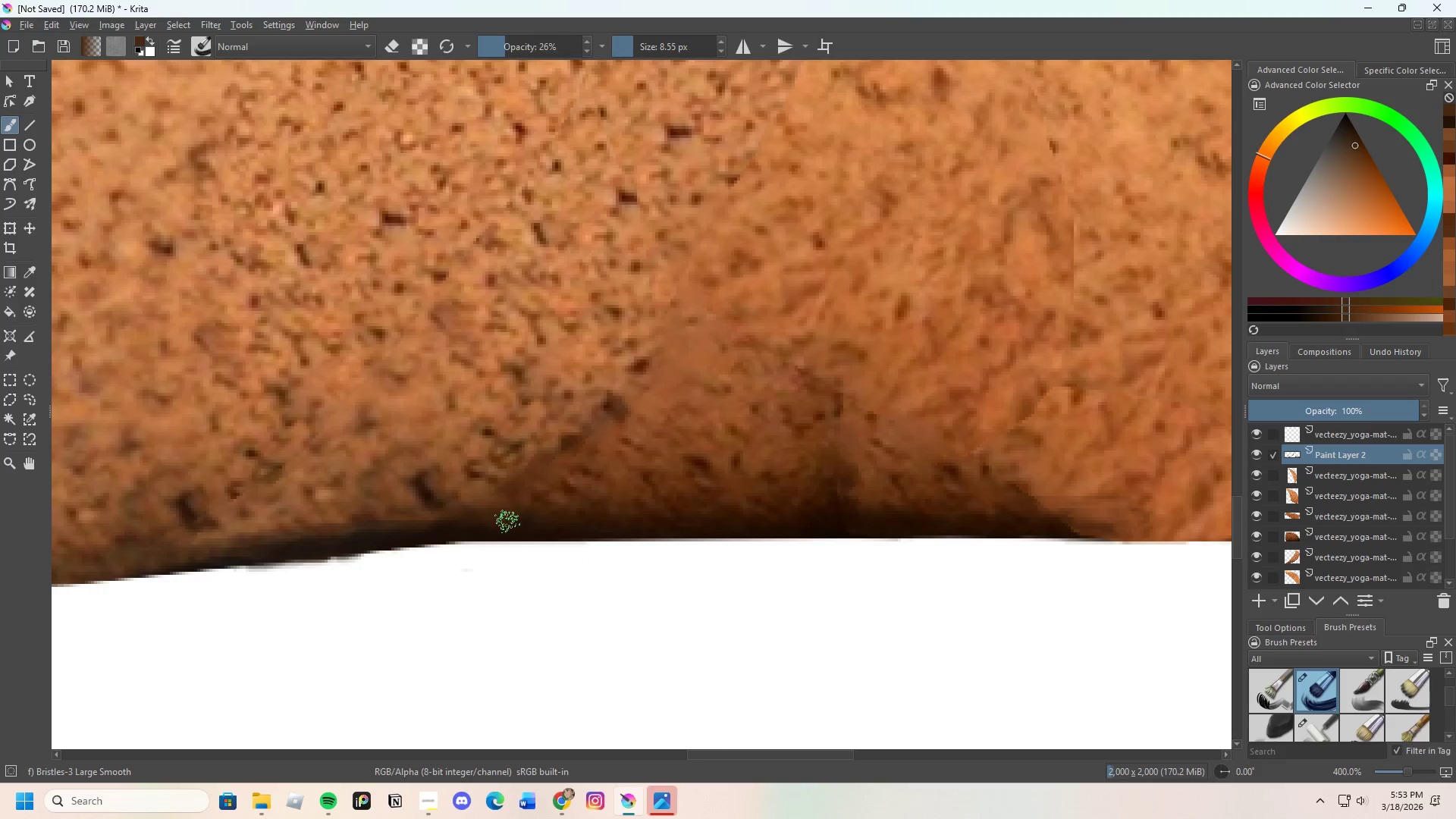 
key(Control+ControlLeft)
 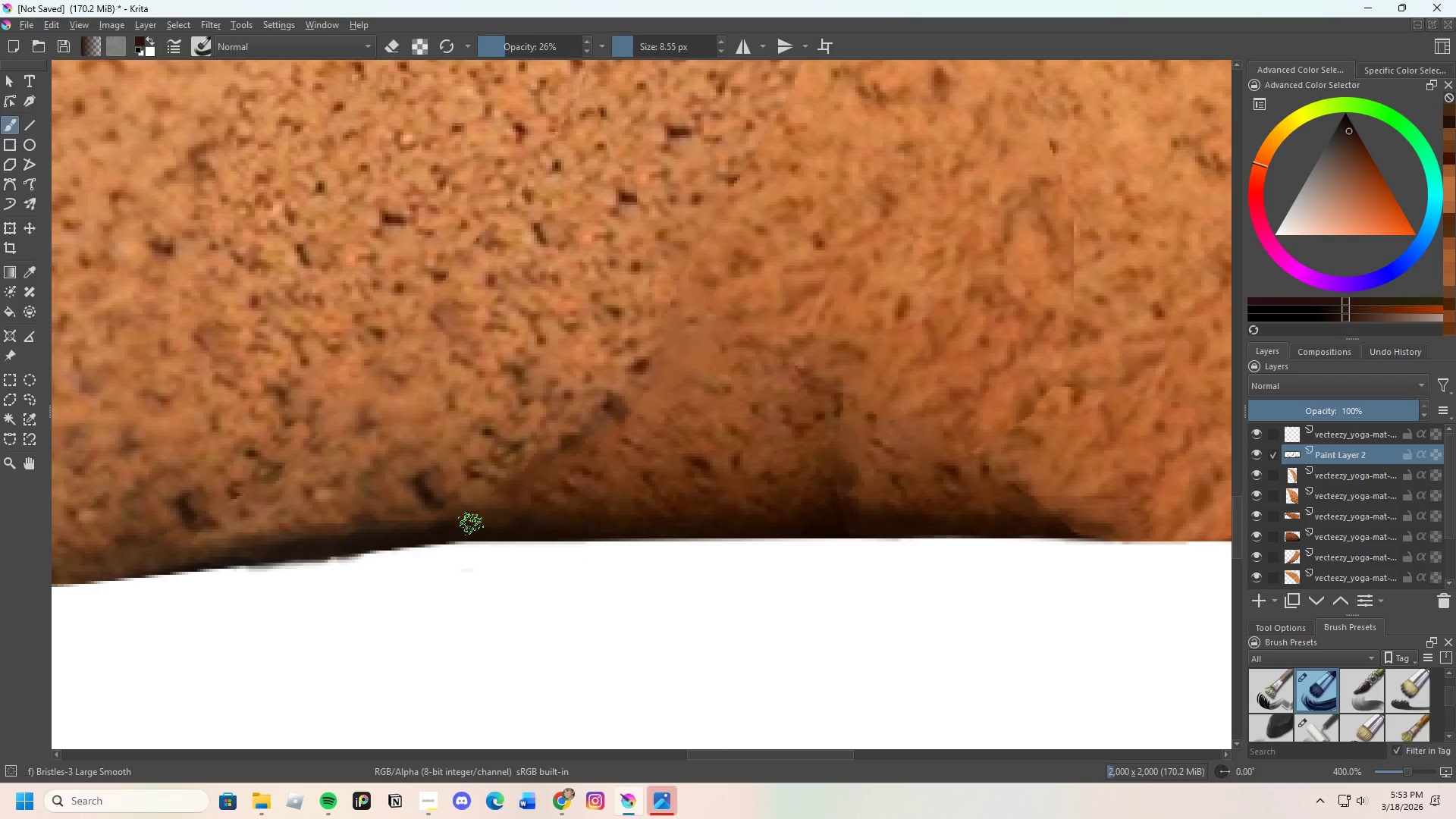 
left_click_drag(start_coordinate=[476, 522], to_coordinate=[514, 520])
 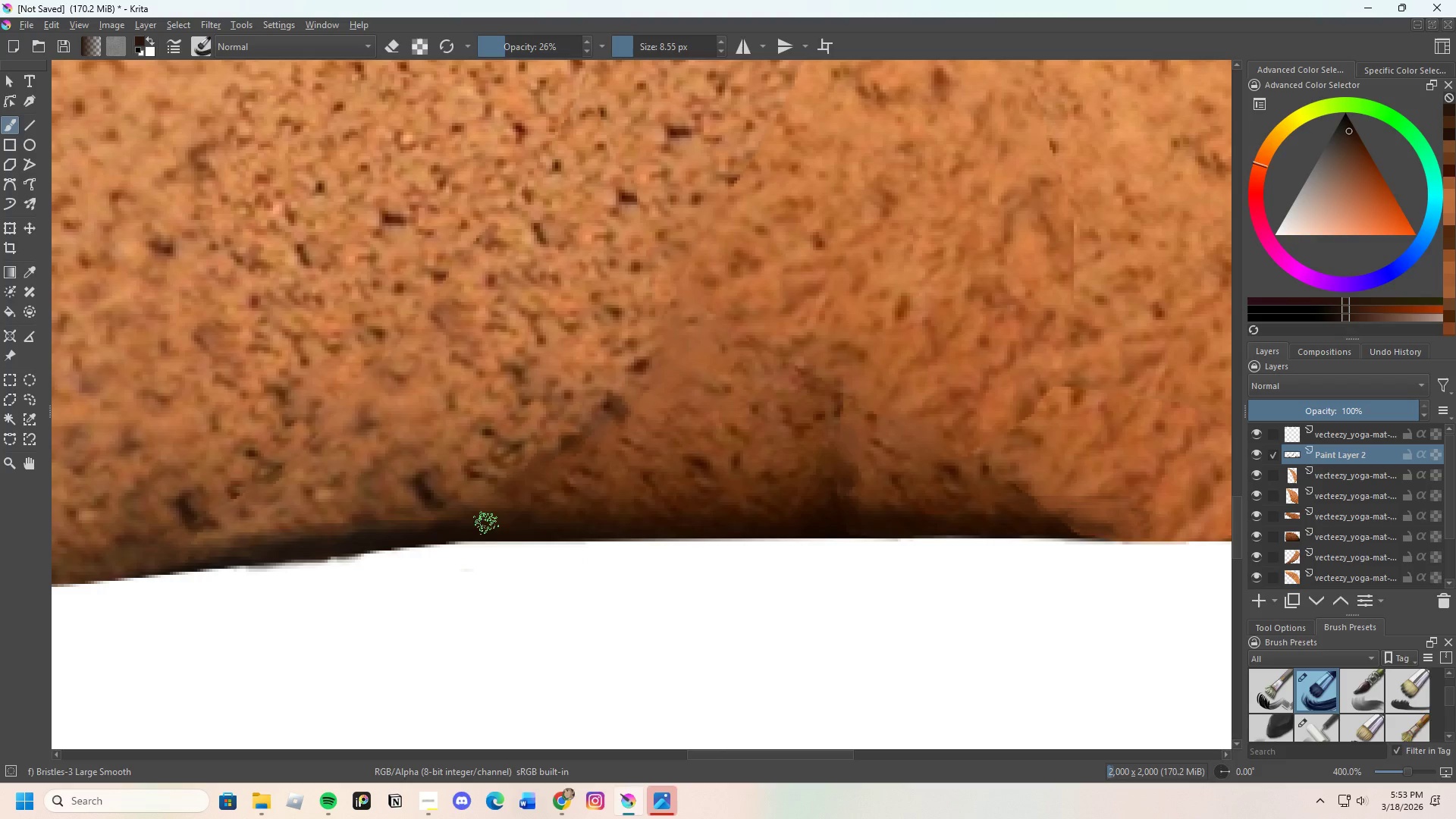 
left_click_drag(start_coordinate=[501, 526], to_coordinate=[544, 529])
 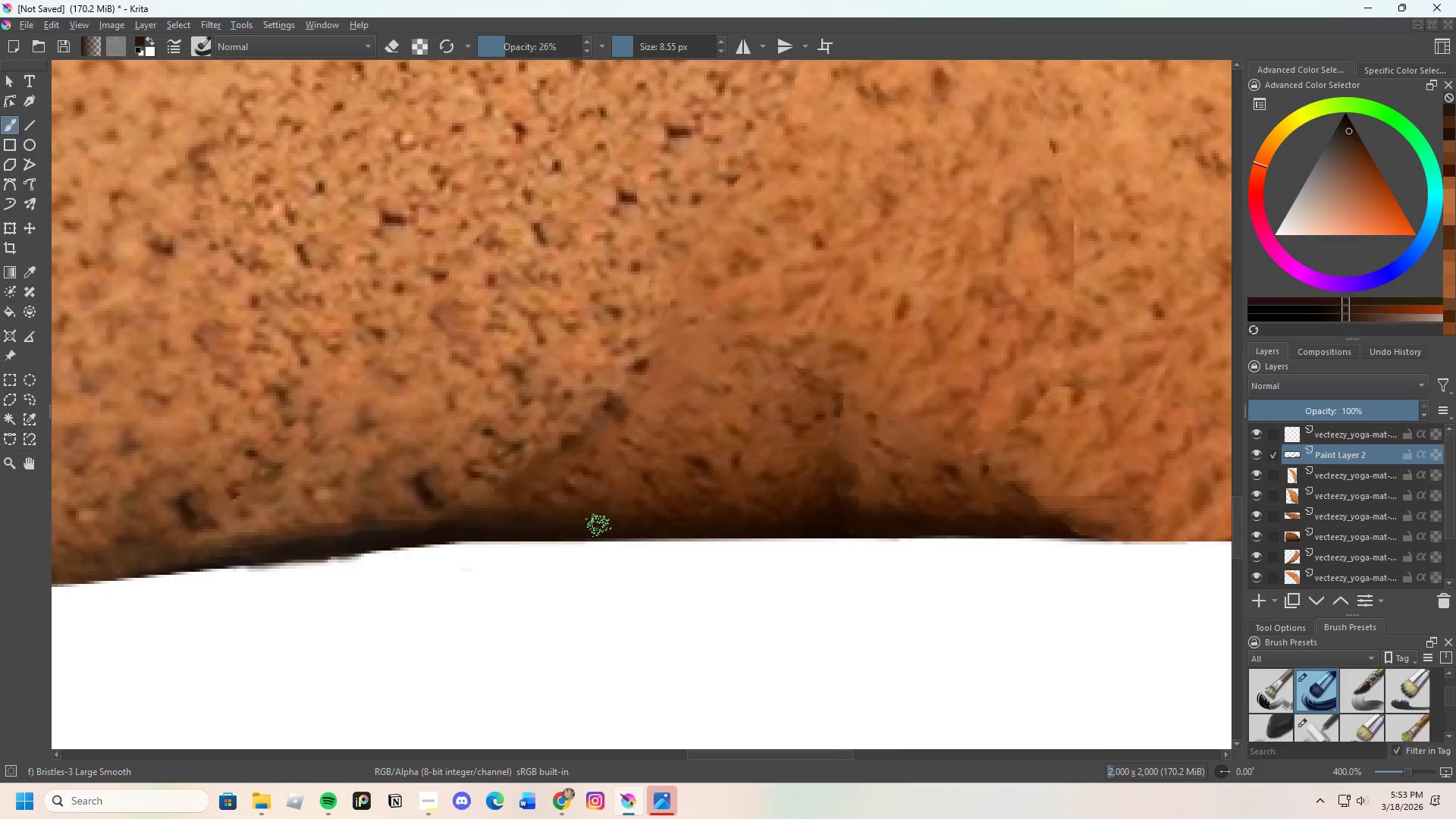 
scroll: coordinate [607, 514], scroll_direction: down, amount: 5.0
 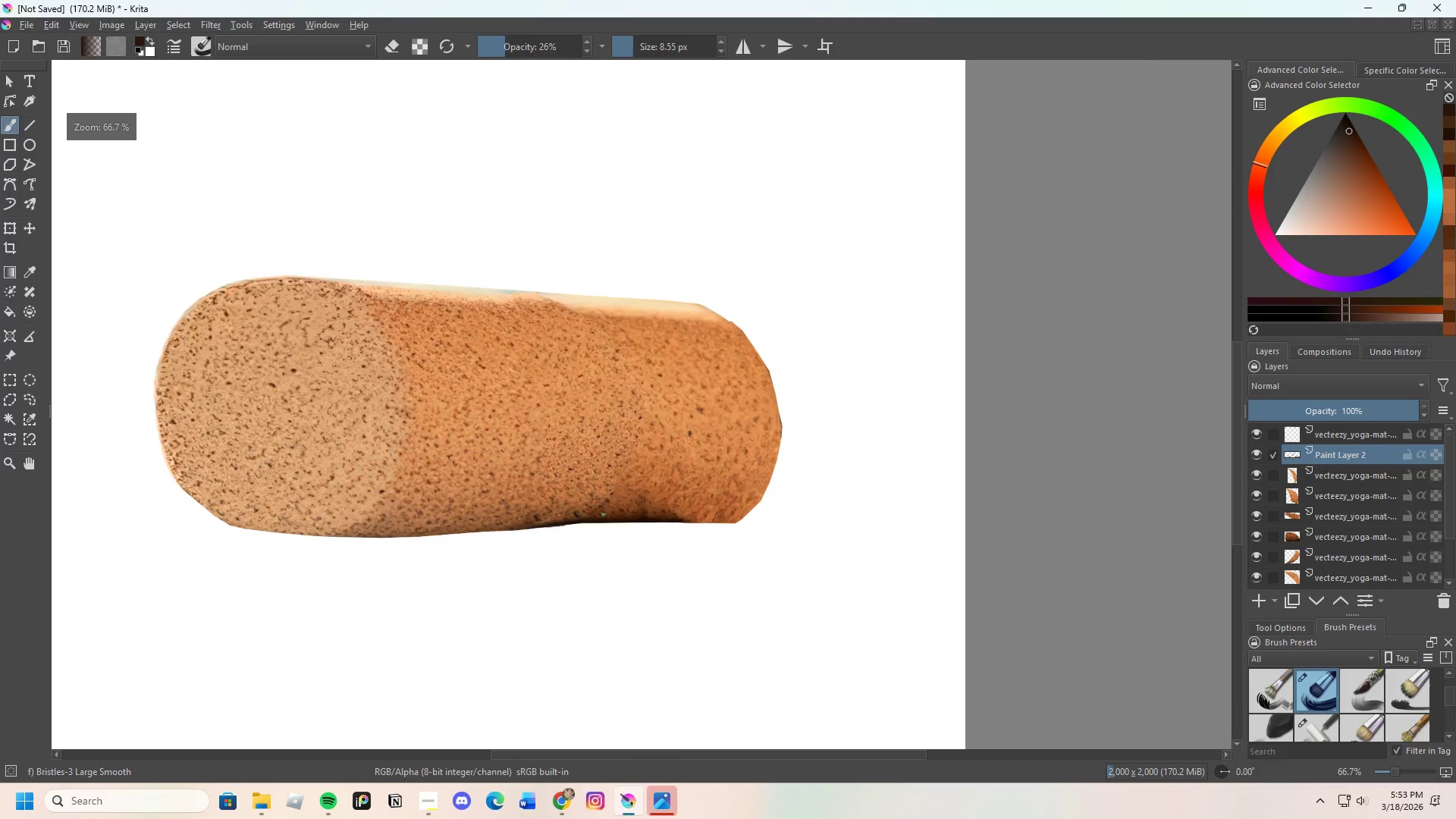 
scroll: coordinate [552, 197], scroll_direction: up, amount: 4.0
 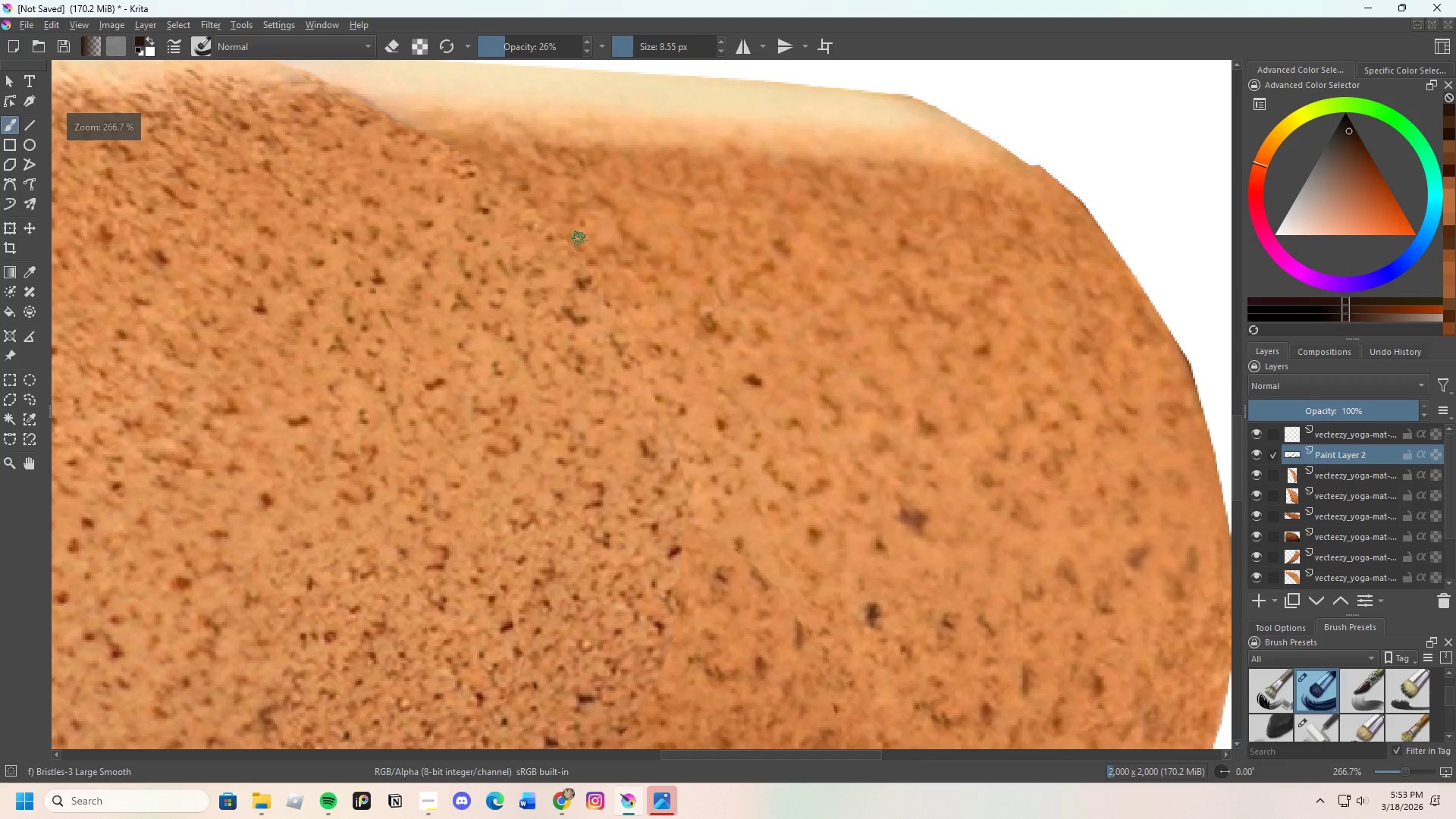 
hold_key(key=ControlLeft, duration=0.52)
left_click([563, 230])
 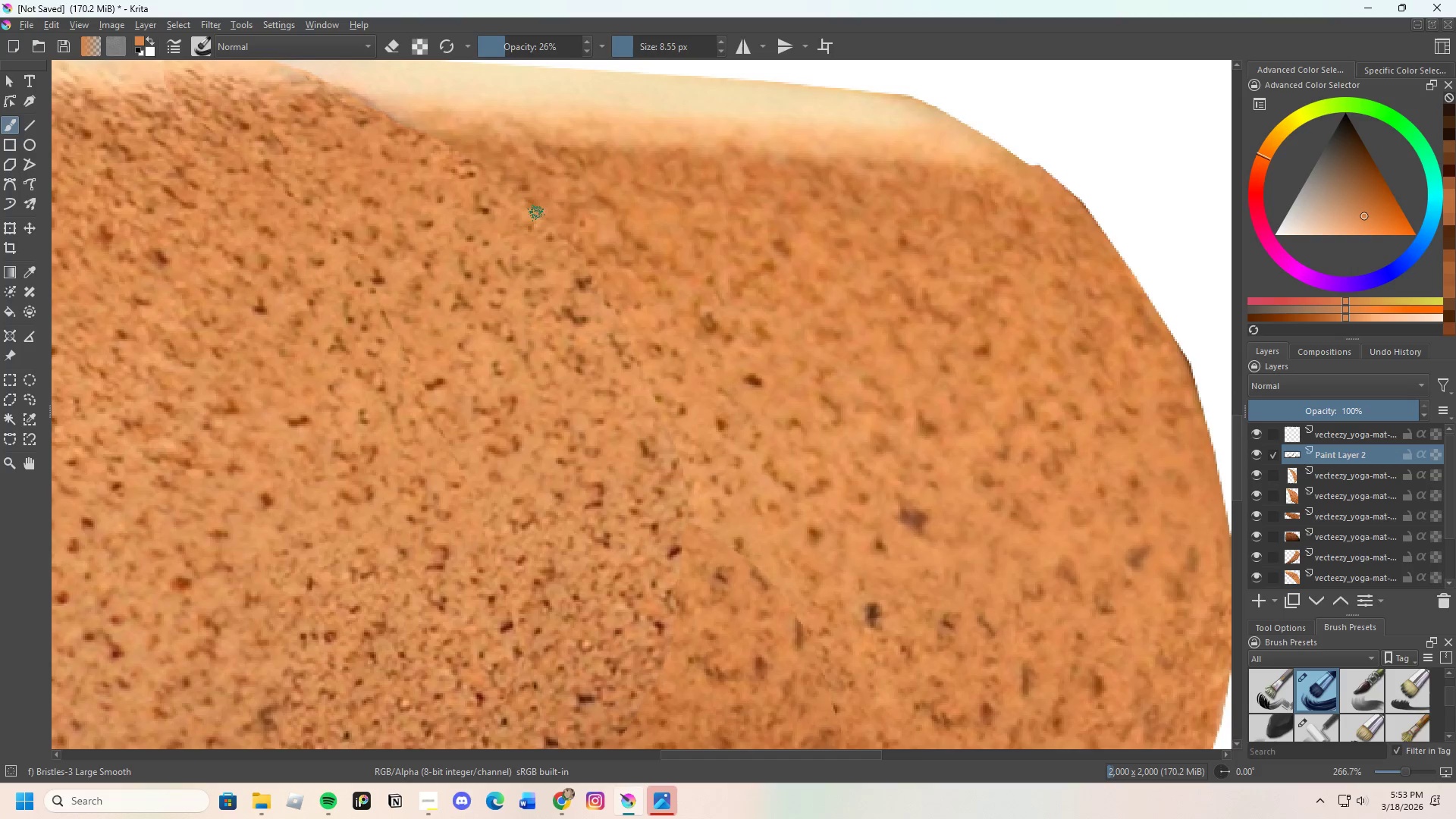 
left_click_drag(start_coordinate=[541, 218], to_coordinate=[582, 255])
 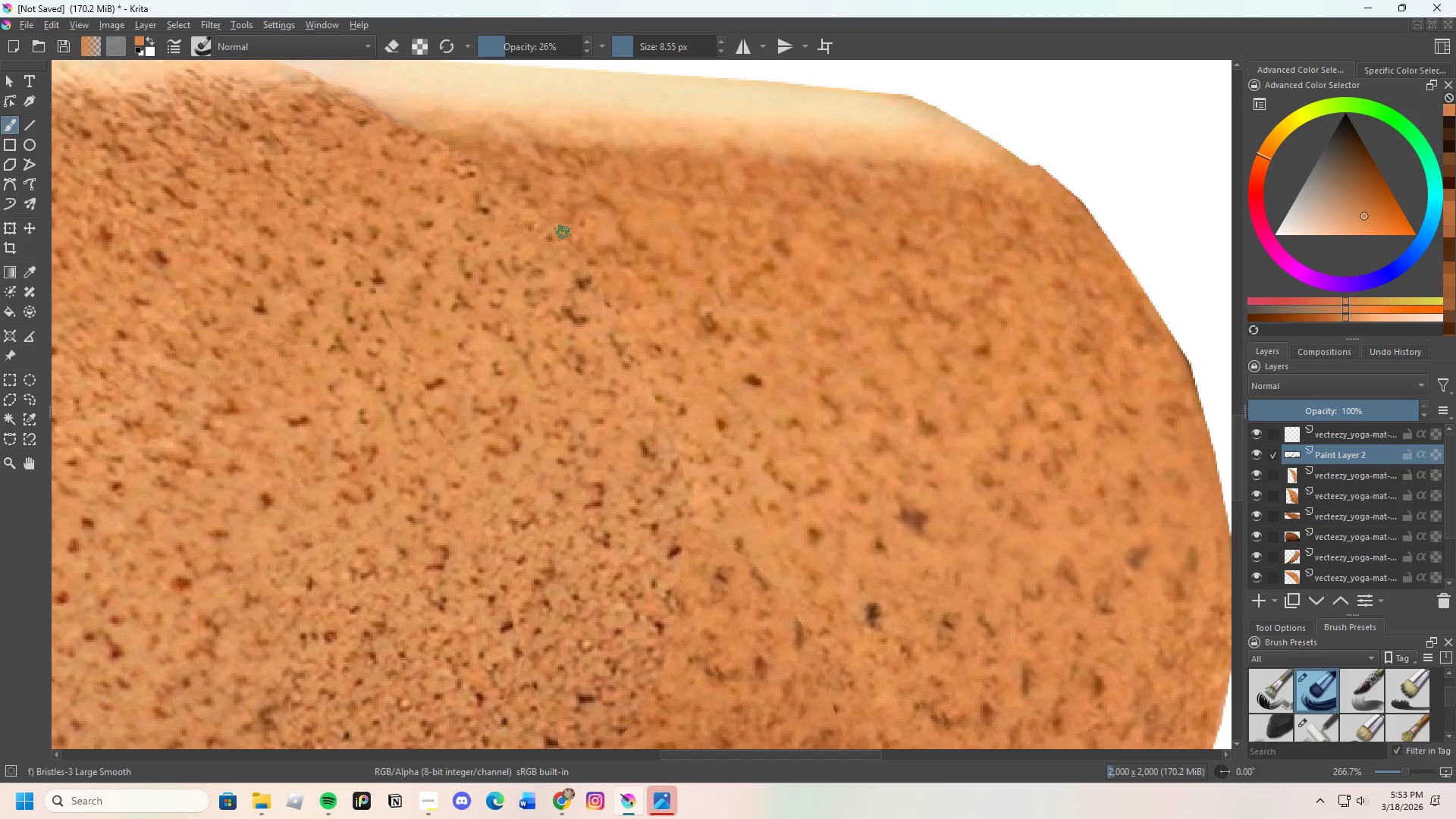 
left_click_drag(start_coordinate=[567, 247], to_coordinate=[574, 256])
 